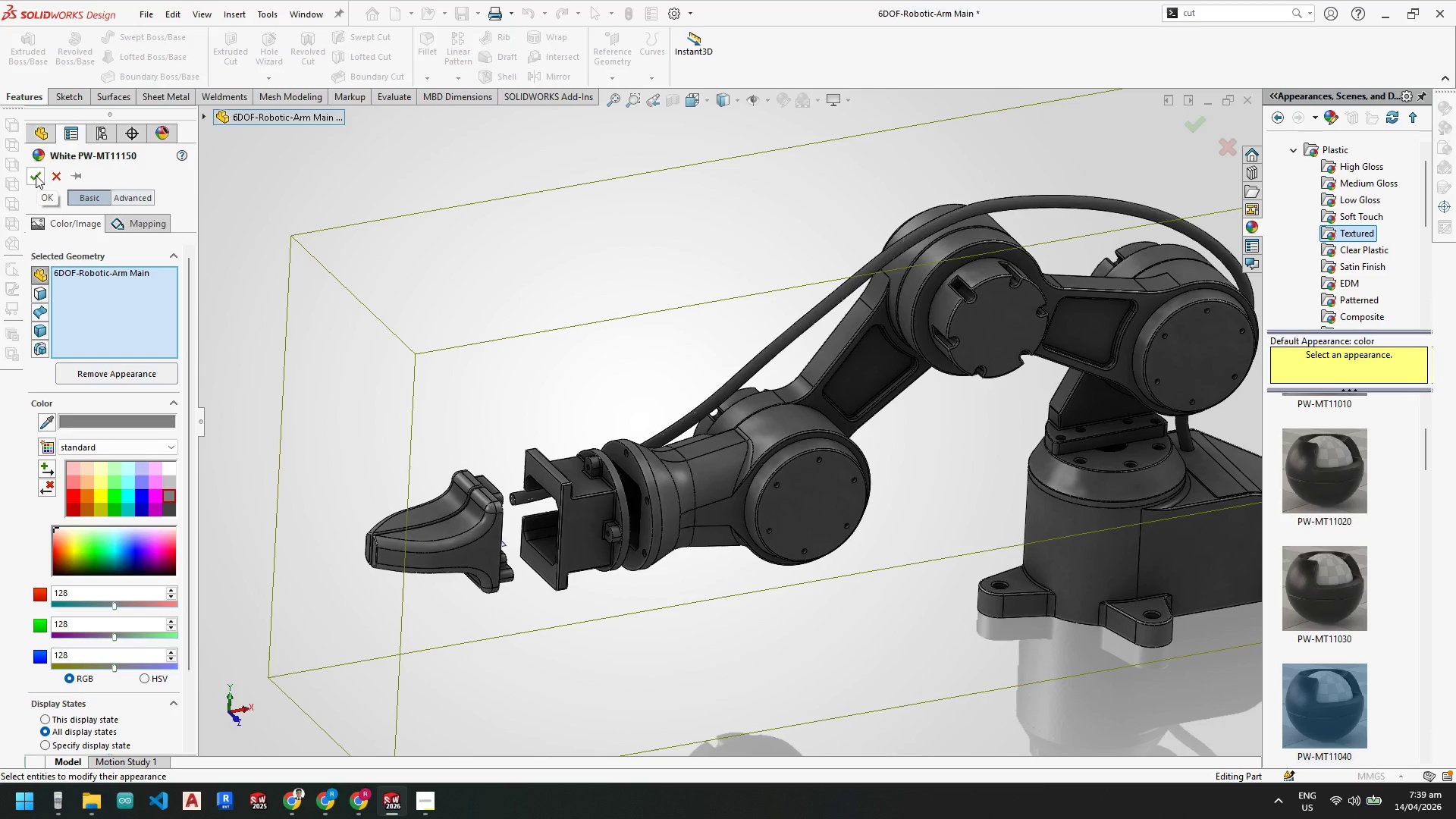 
wait(6.06)
 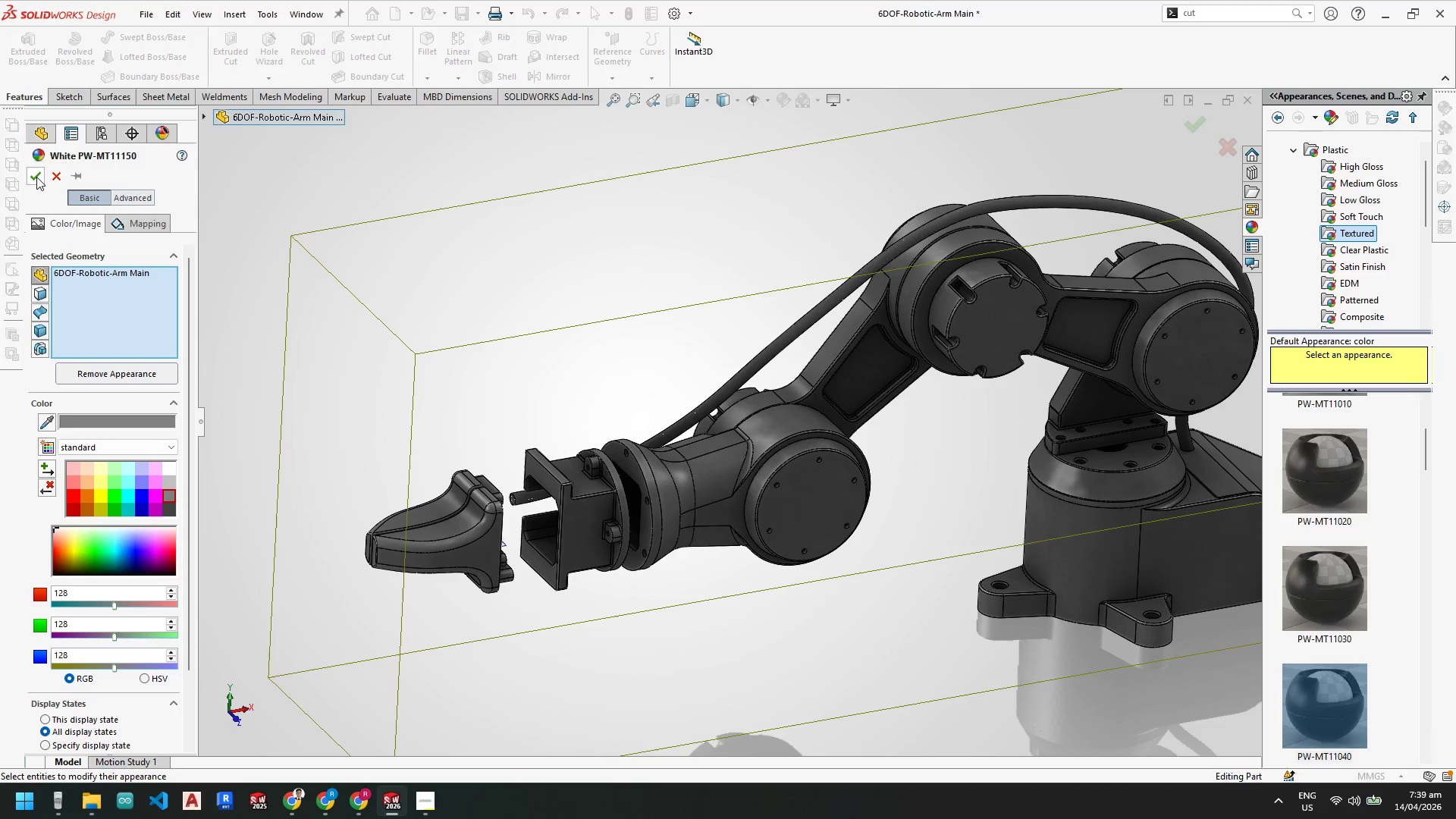 
left_click([36, 175])
 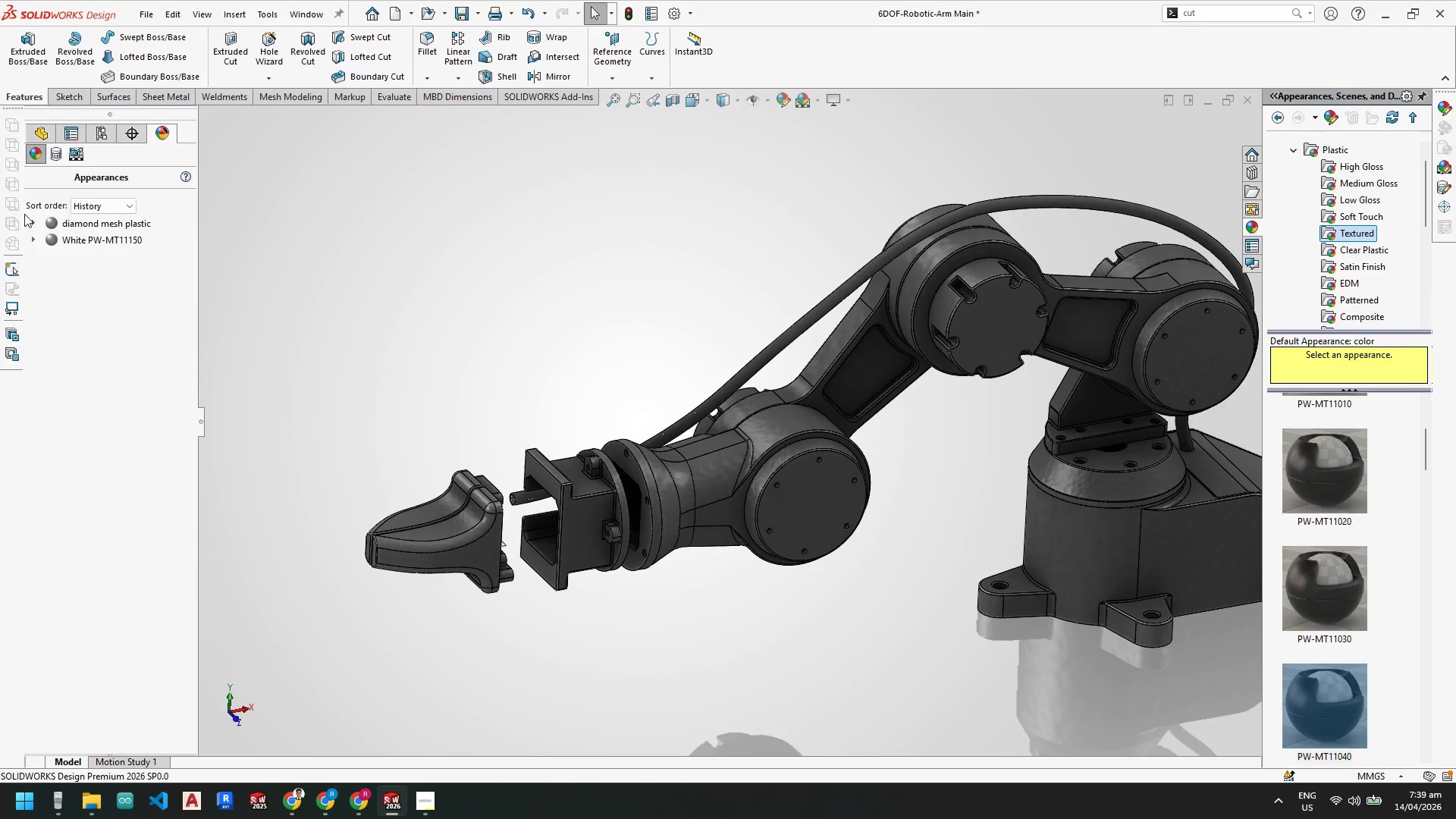 
left_click([81, 240])
 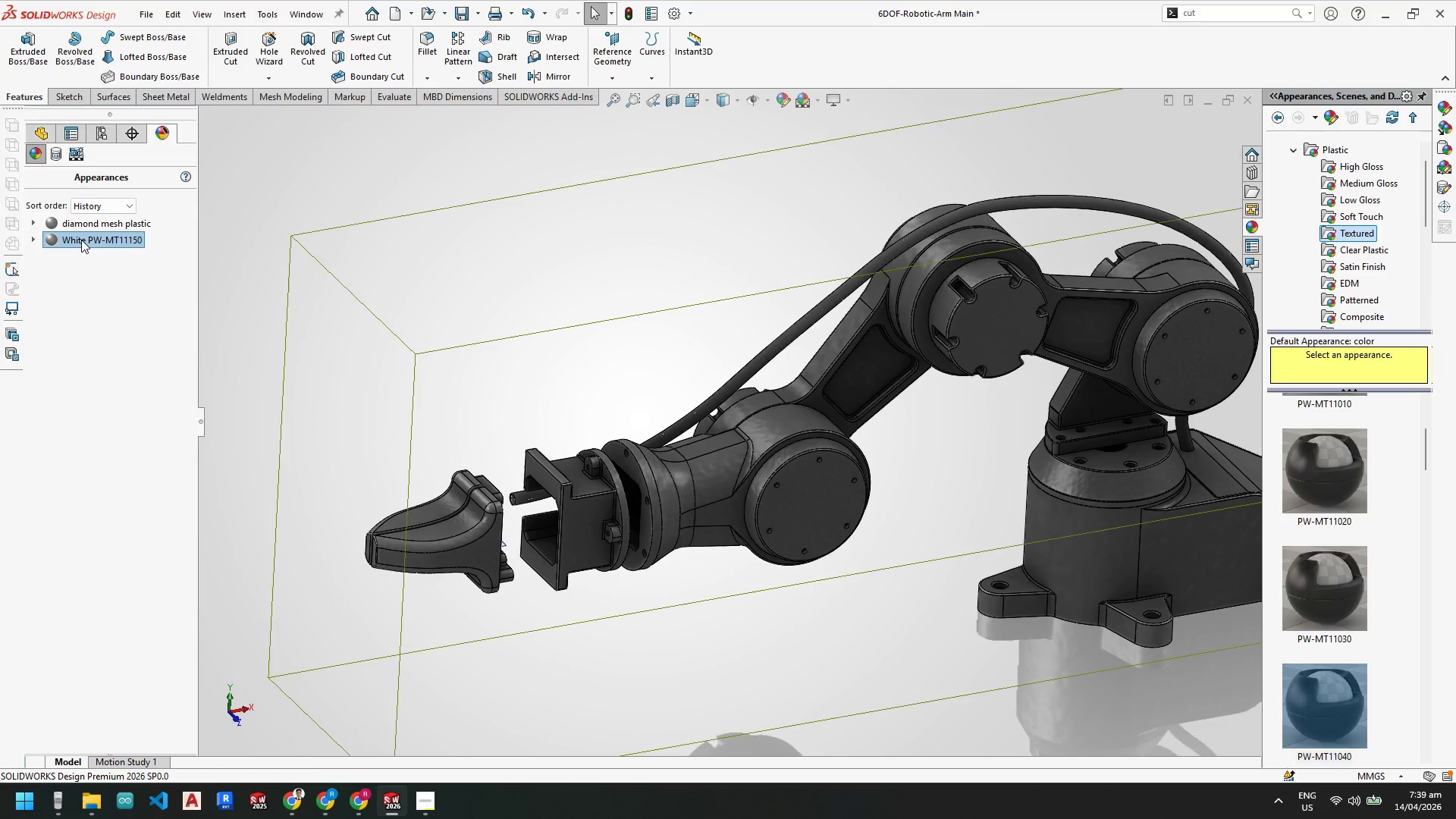 
right_click([81, 240])
 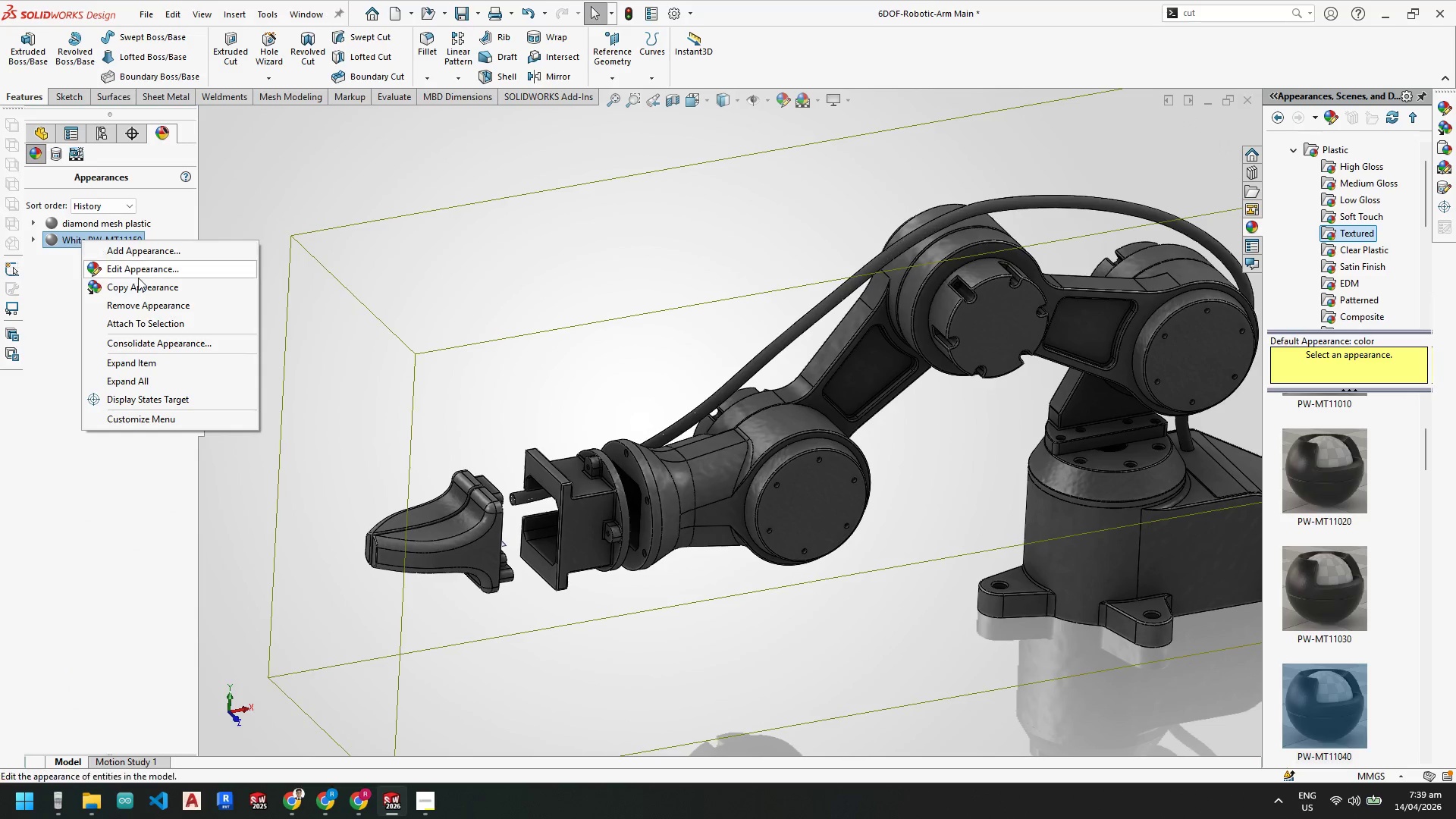 
left_click([140, 287])
 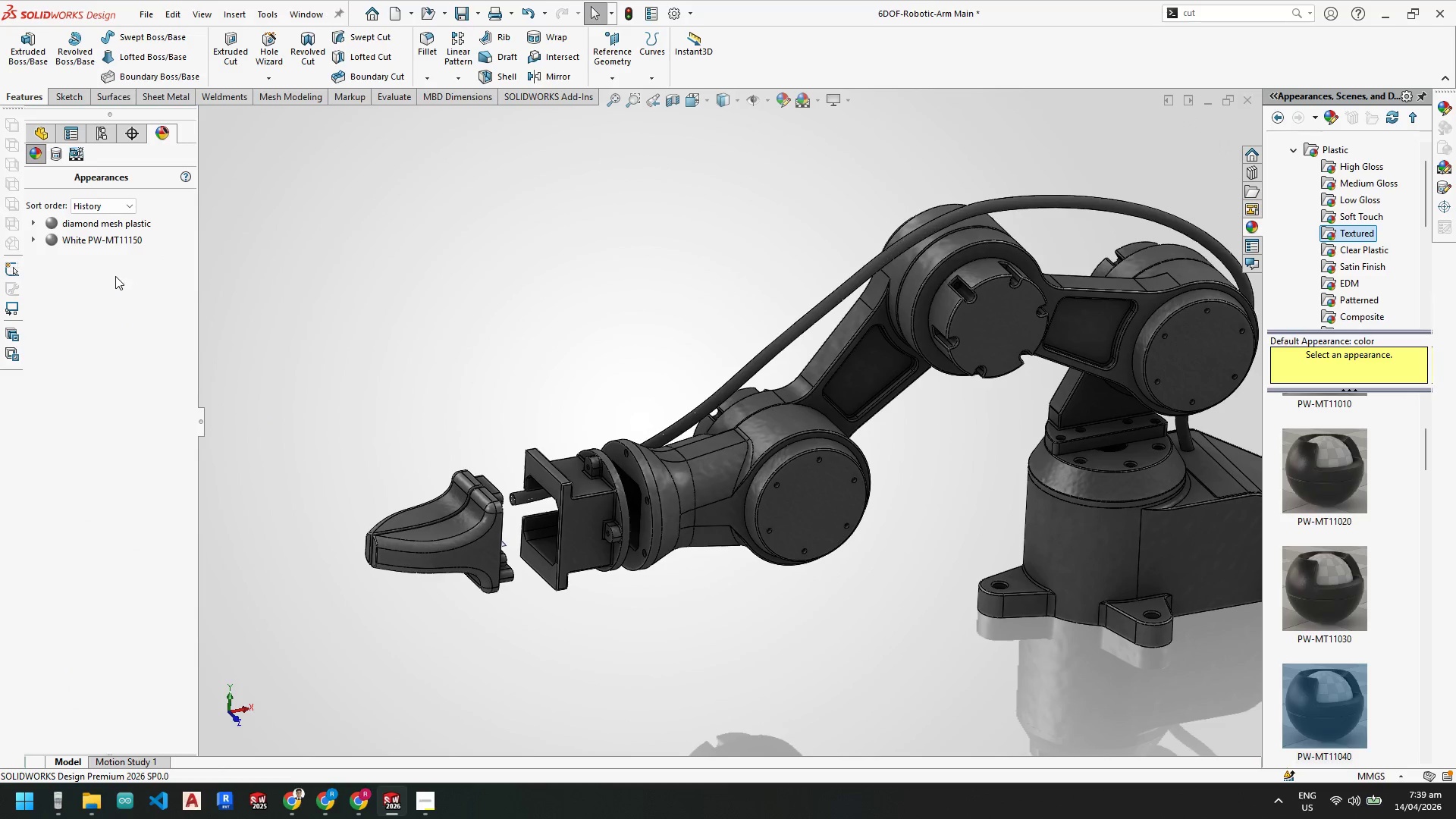 
mouse_move([109, 252])
 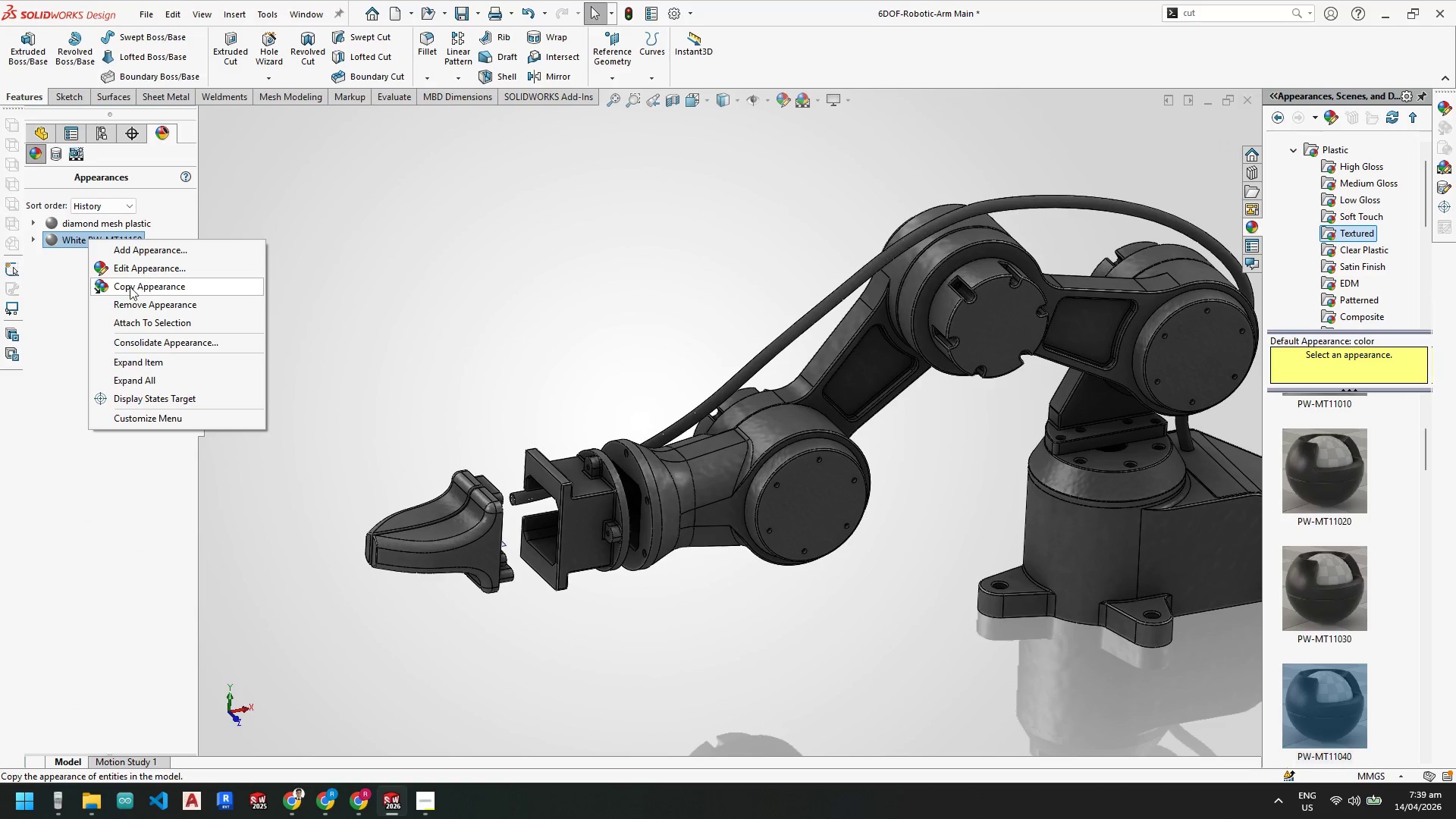 
left_click_drag(start_coordinate=[53, 297], to_coordinate=[51, 301])
 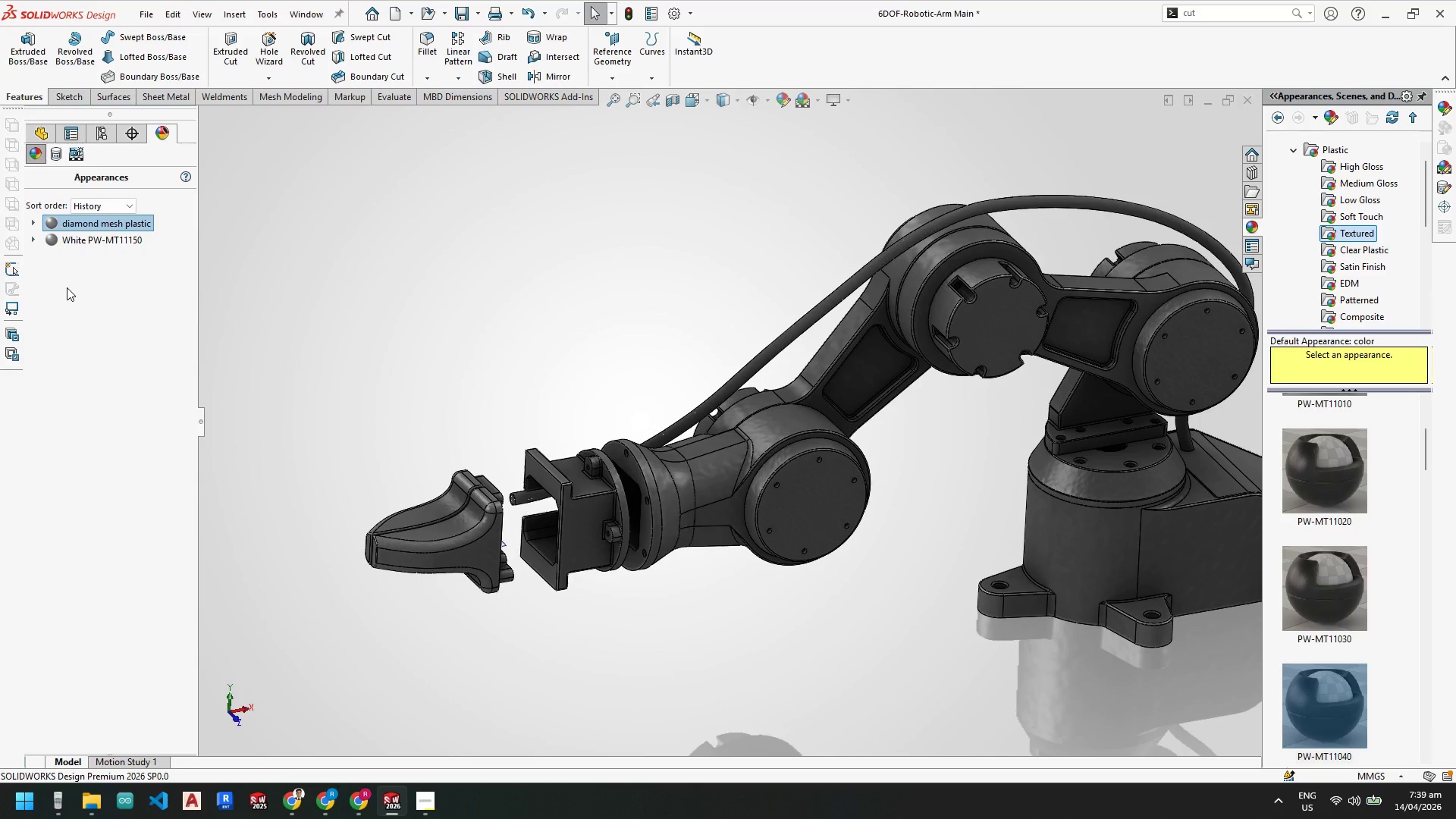 
key(Control+V)
 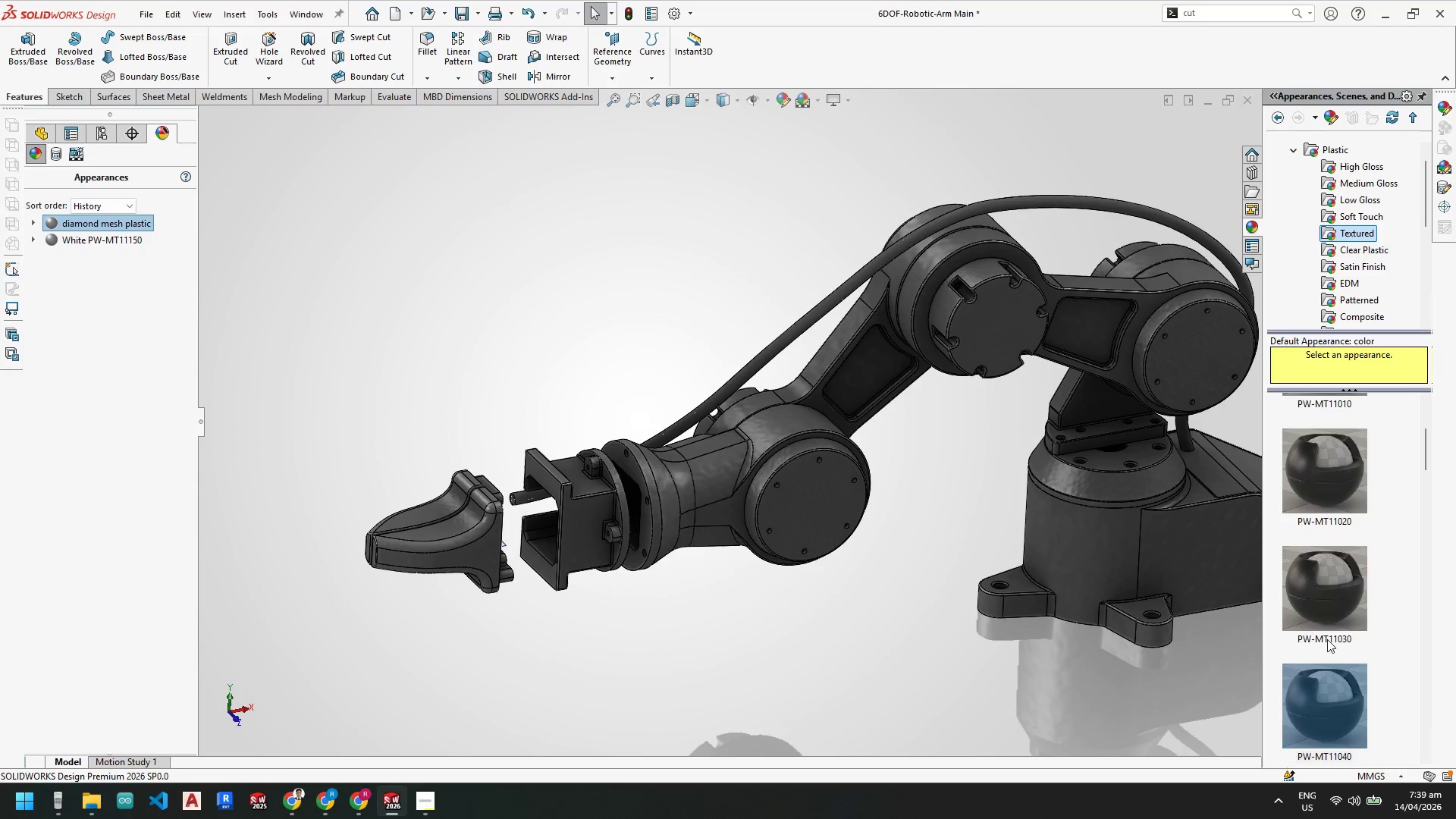 
scroll: coordinate [1328, 640], scroll_direction: down, amount: 2.0
 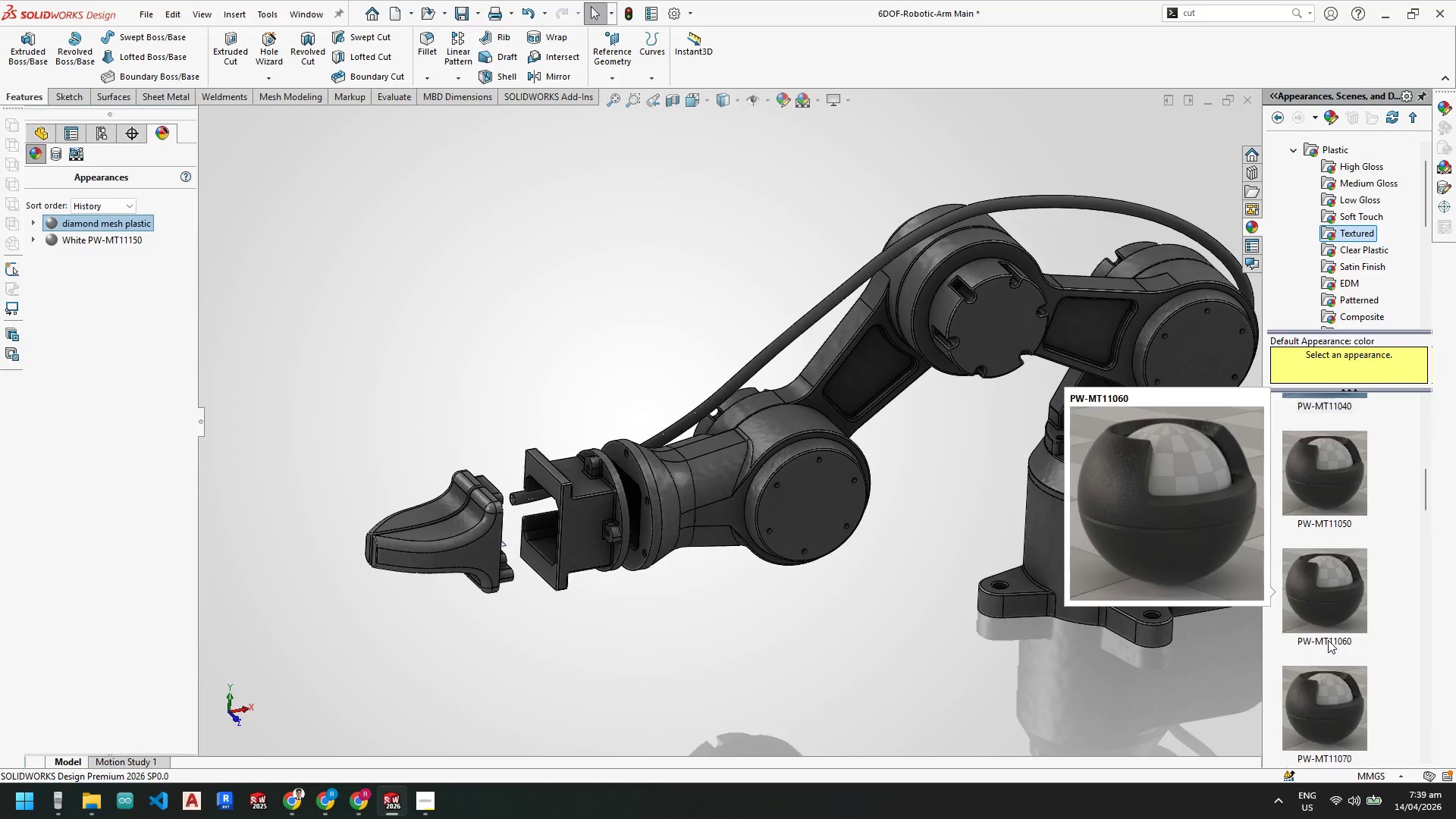 
scroll: coordinate [1329, 640], scroll_direction: up, amount: 5.0
 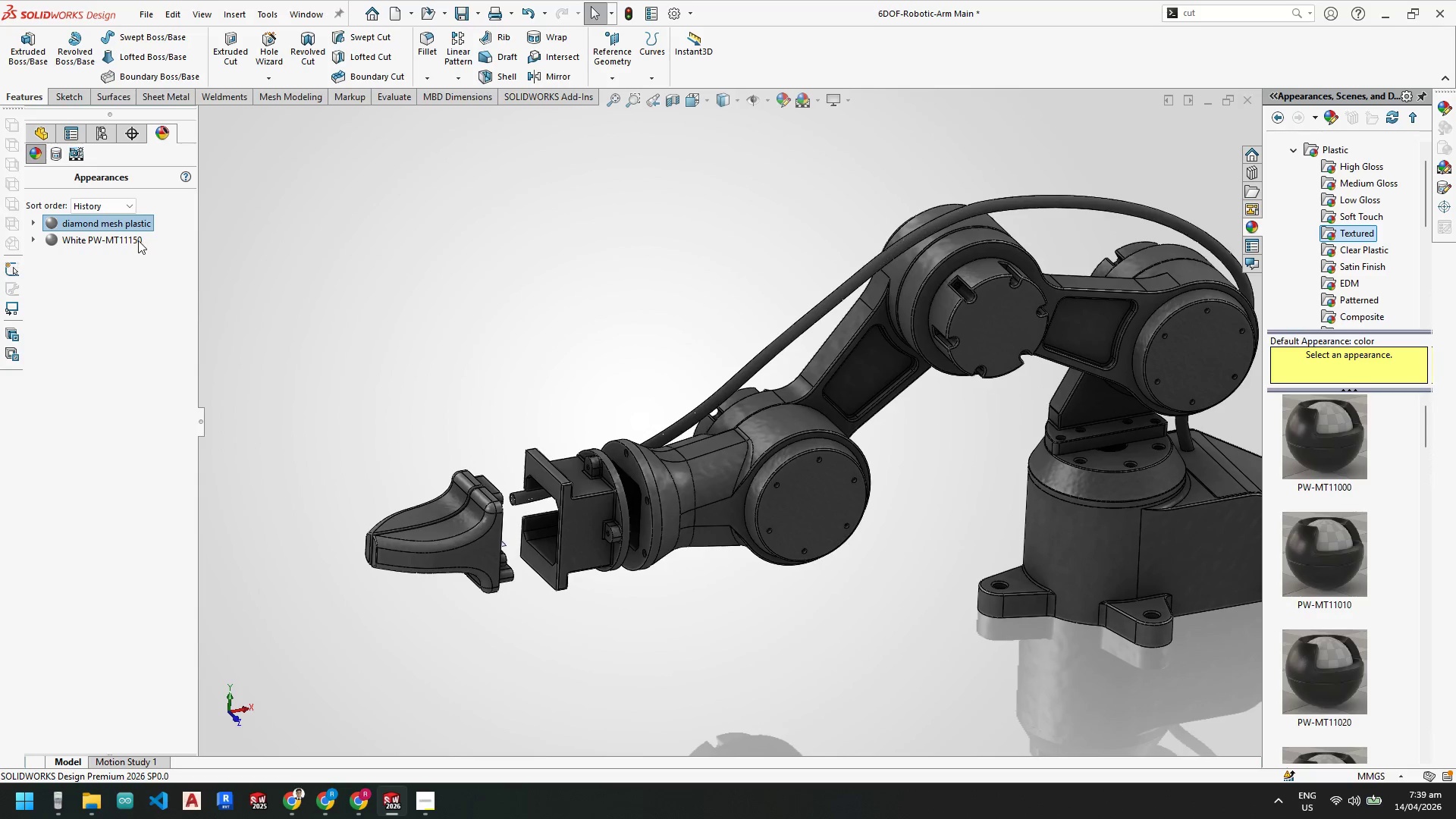 
scroll: coordinate [1315, 625], scroll_direction: down, amount: 9.0
 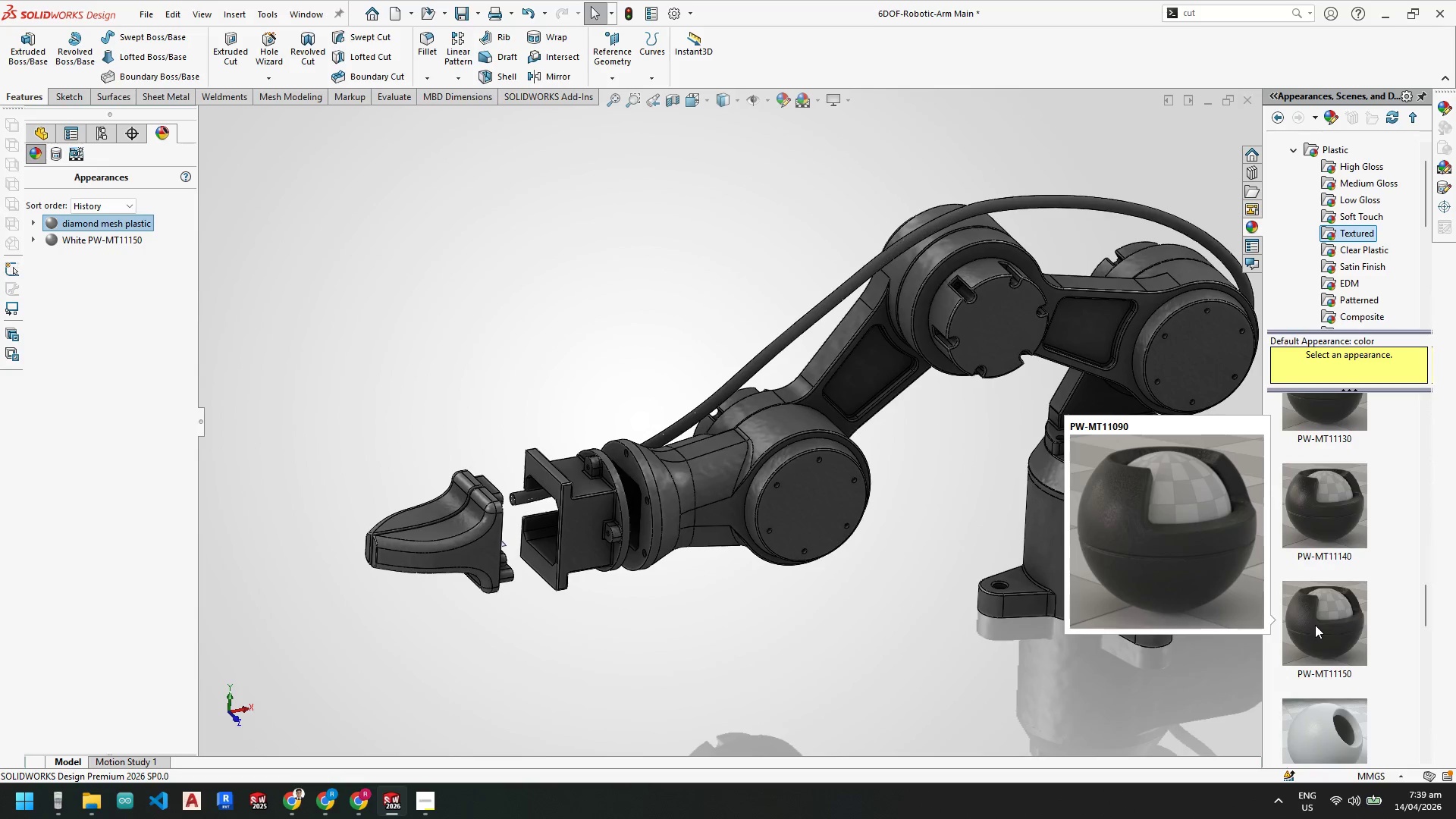 
left_click([1324, 631])
 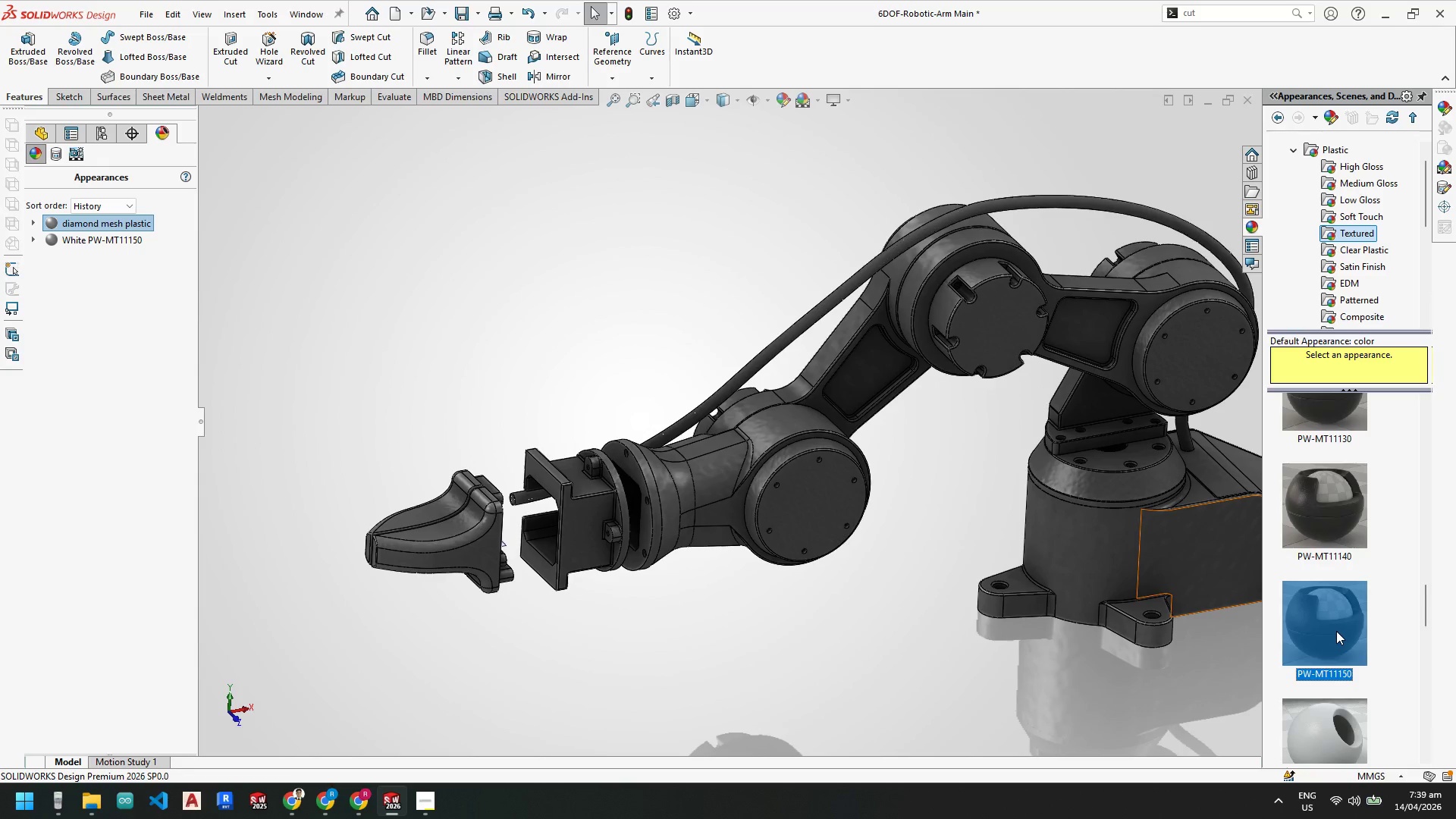 
left_click_drag(start_coordinate=[1335, 632], to_coordinate=[816, 491])
 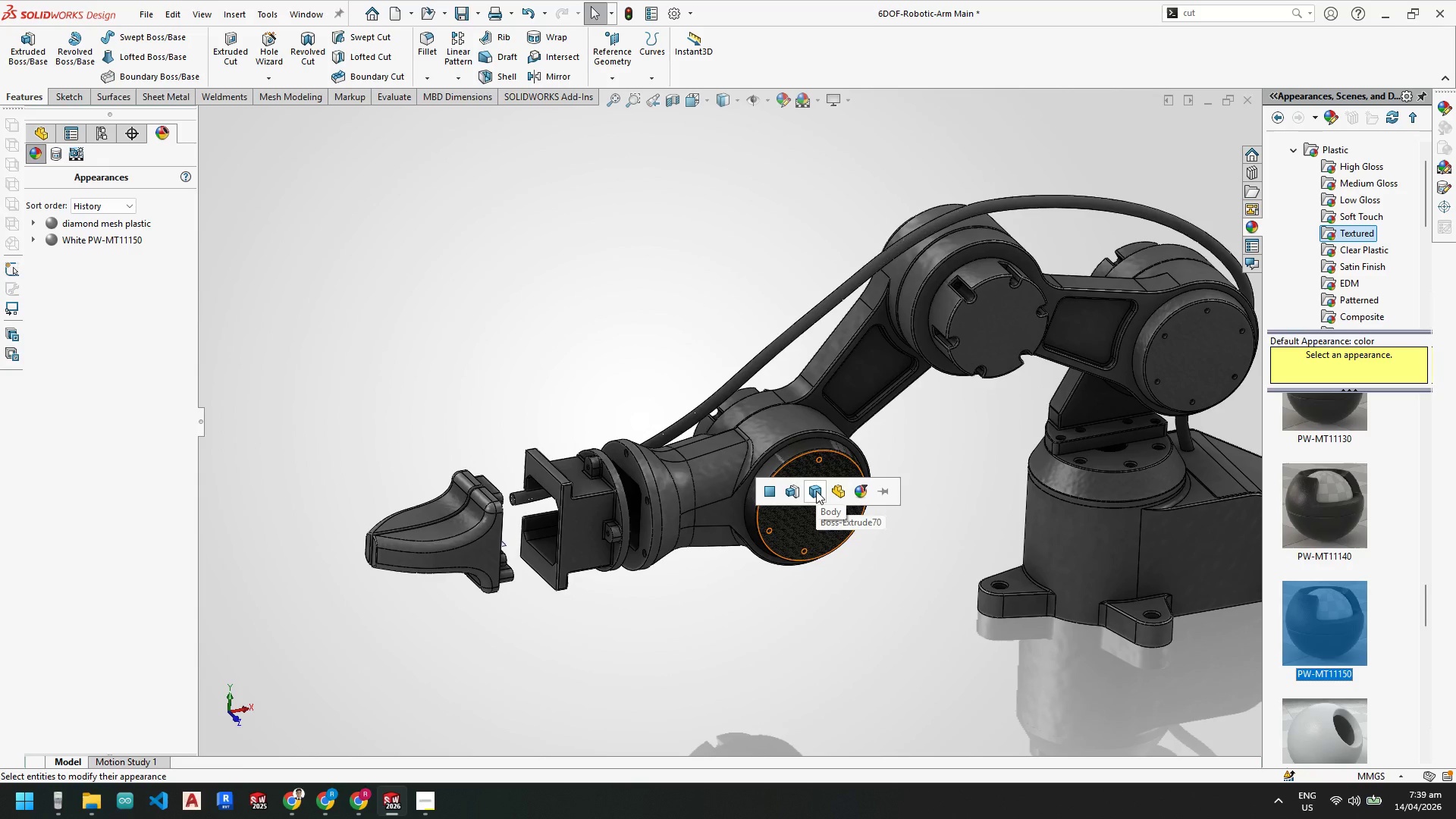 
scroll: coordinate [670, 371], scroll_direction: down, amount: 8.0
 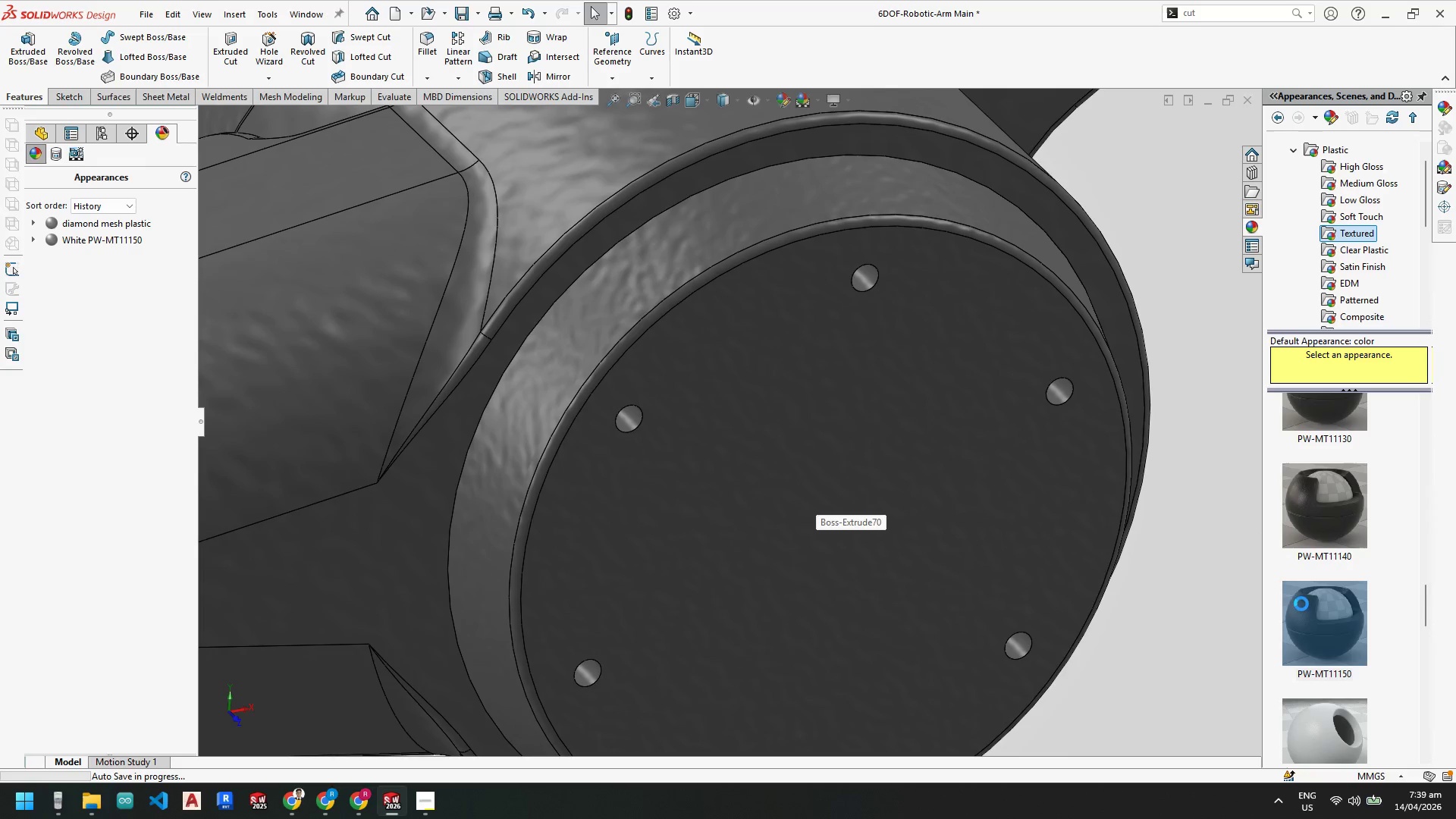 
left_click_drag(start_coordinate=[1336, 635], to_coordinate=[844, 428])
 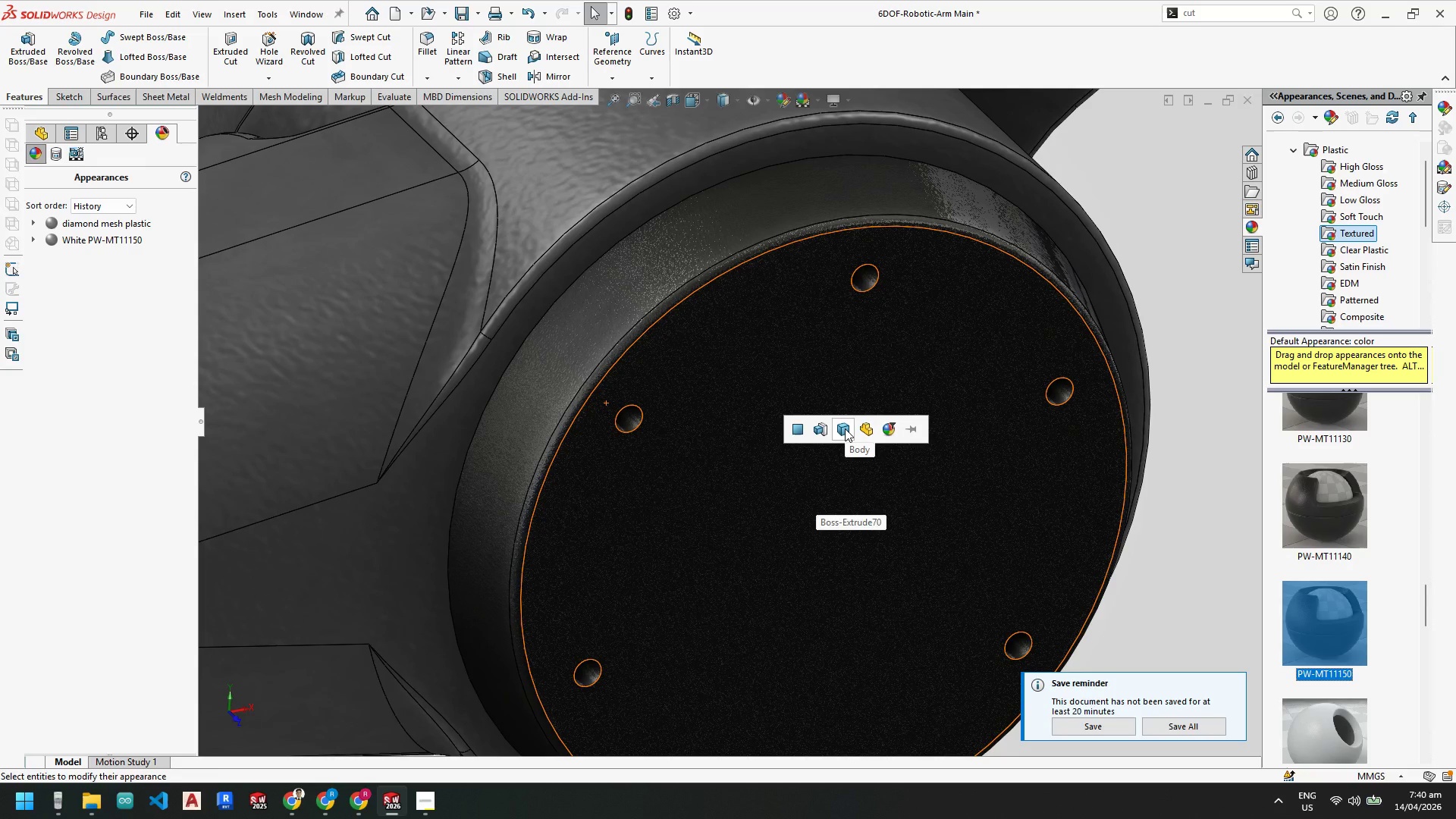 
left_click([845, 428])
 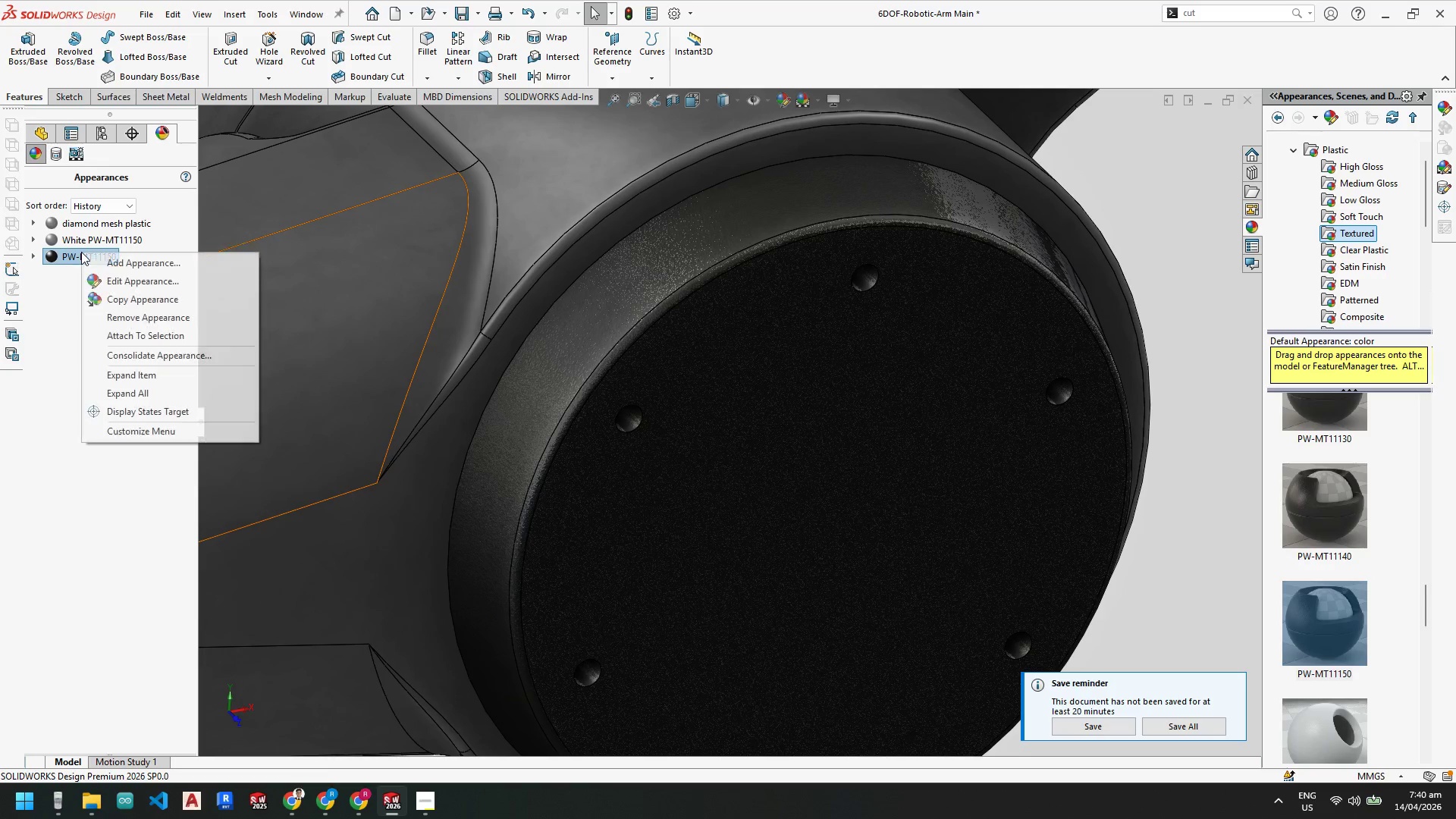 
left_click([127, 284])
 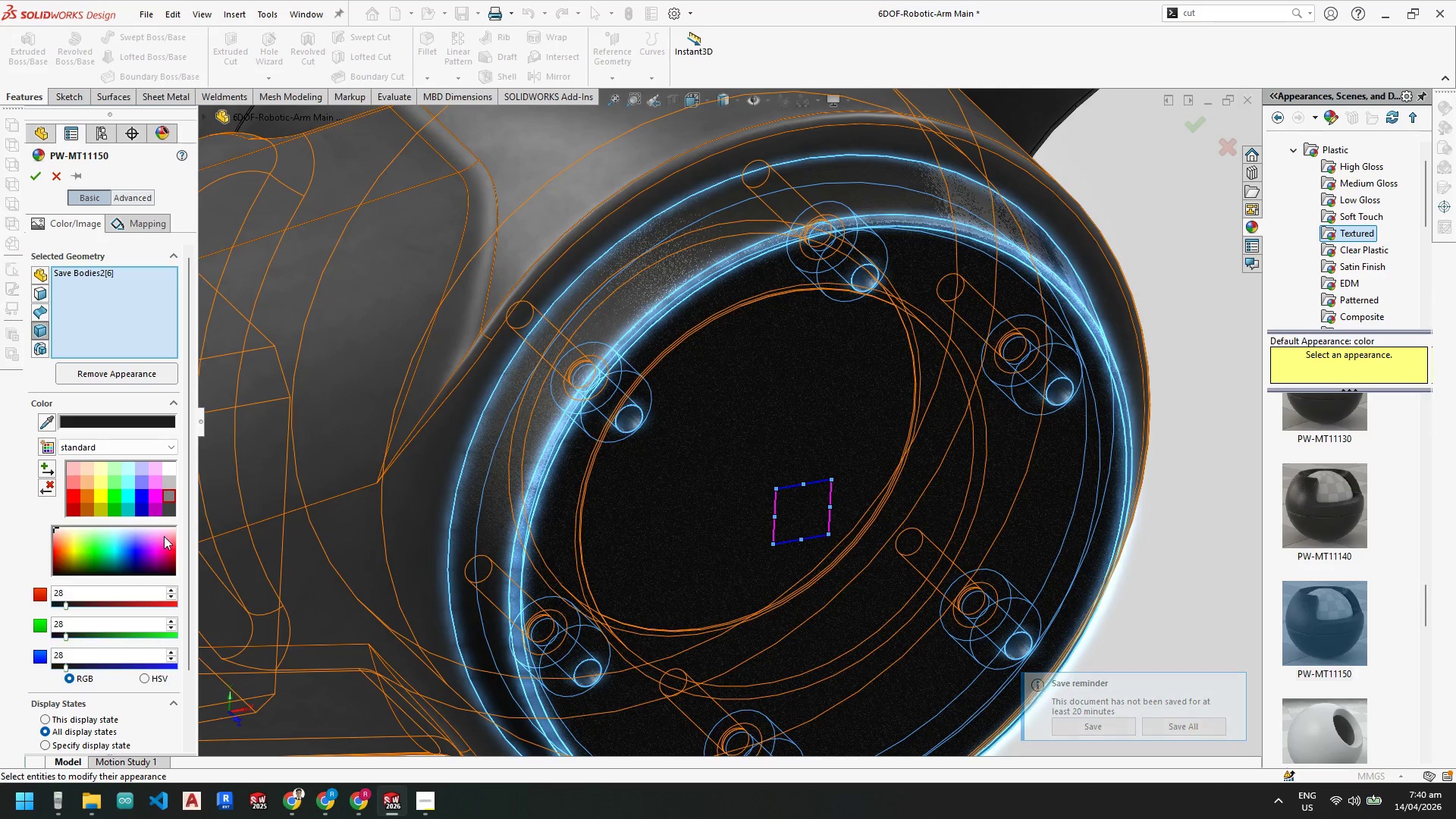 
left_click([171, 549])
 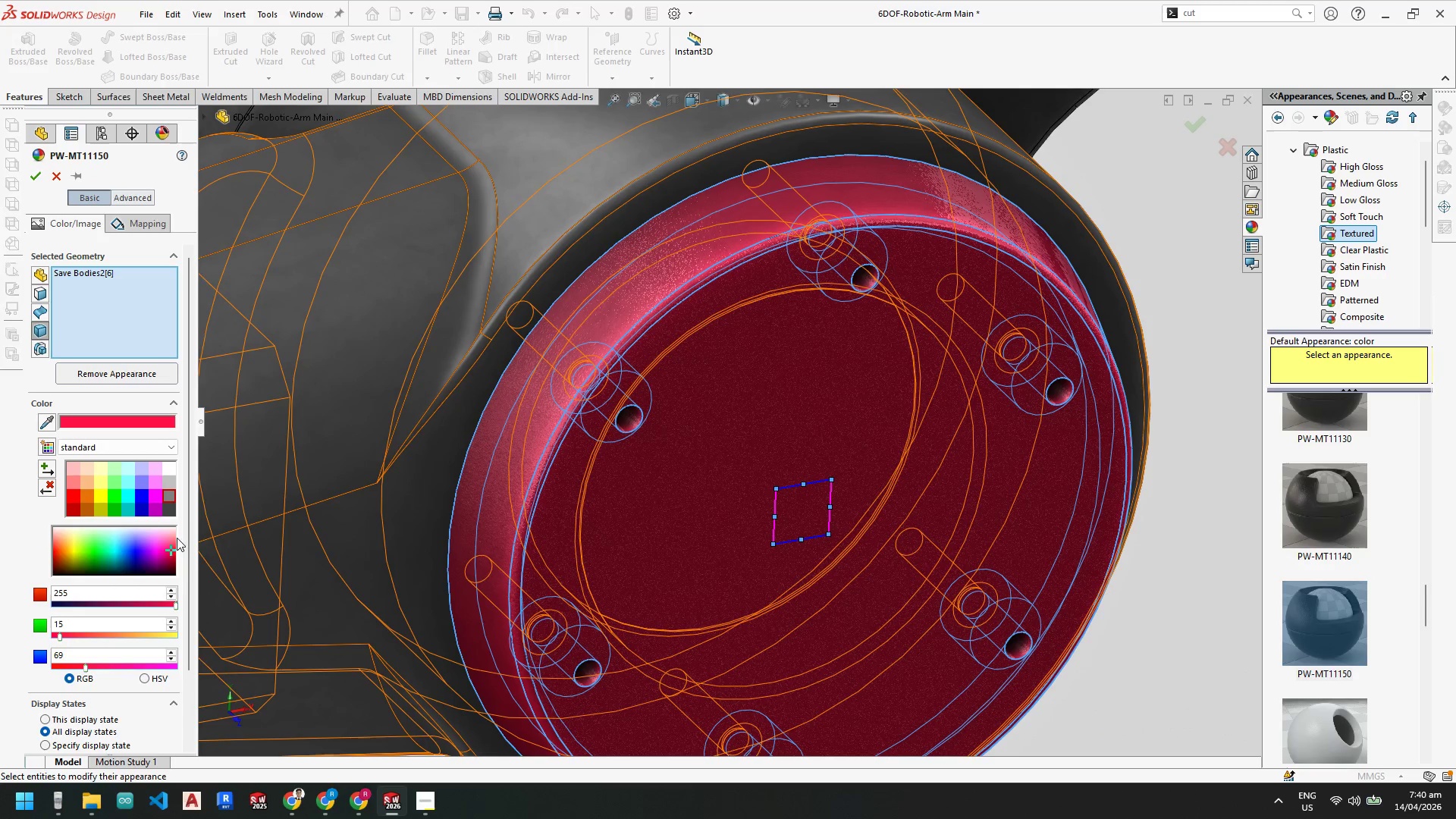 
left_click([946, 498])
 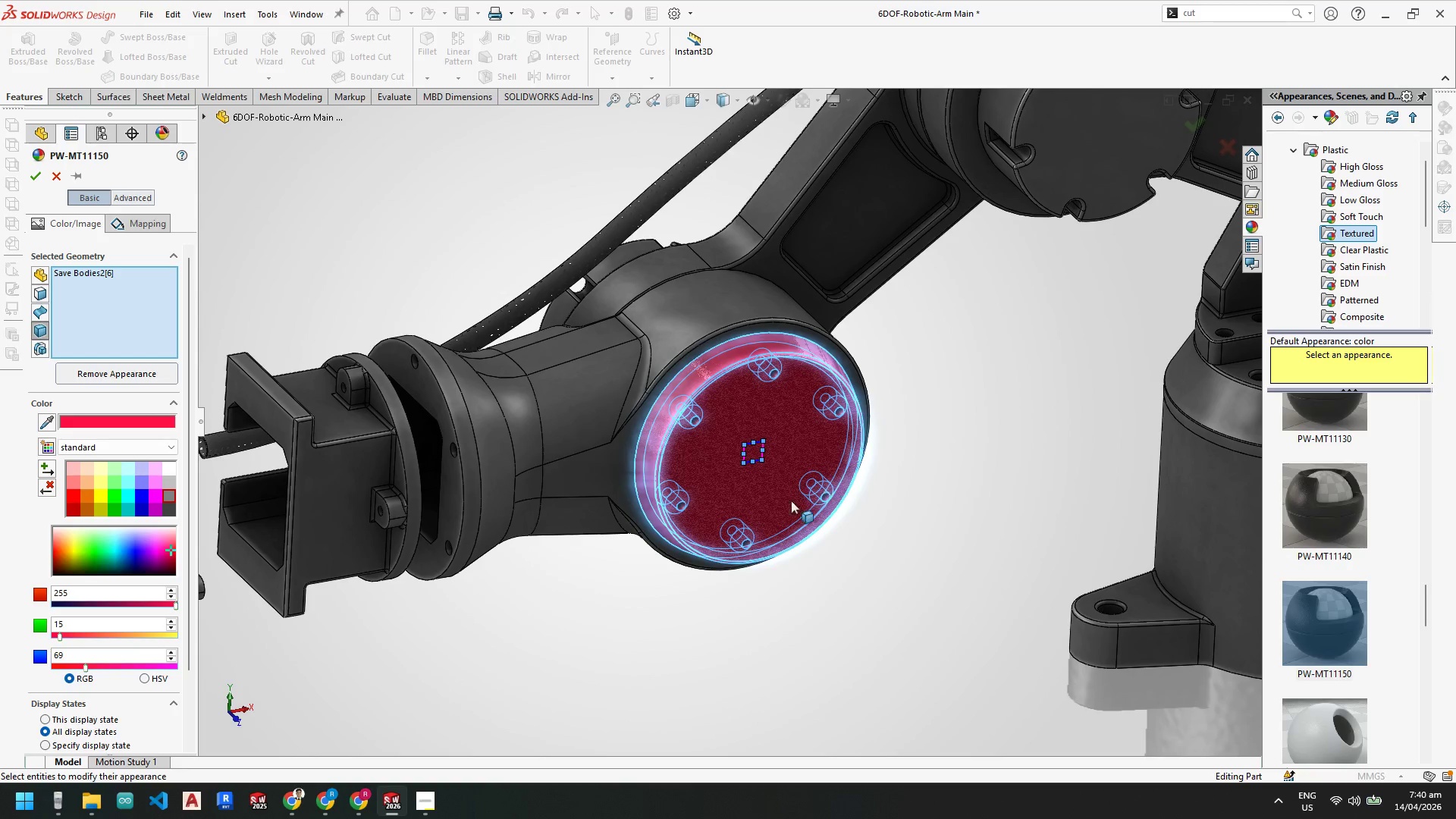 
scroll: coordinate [1175, 566], scroll_direction: up, amount: 6.0
 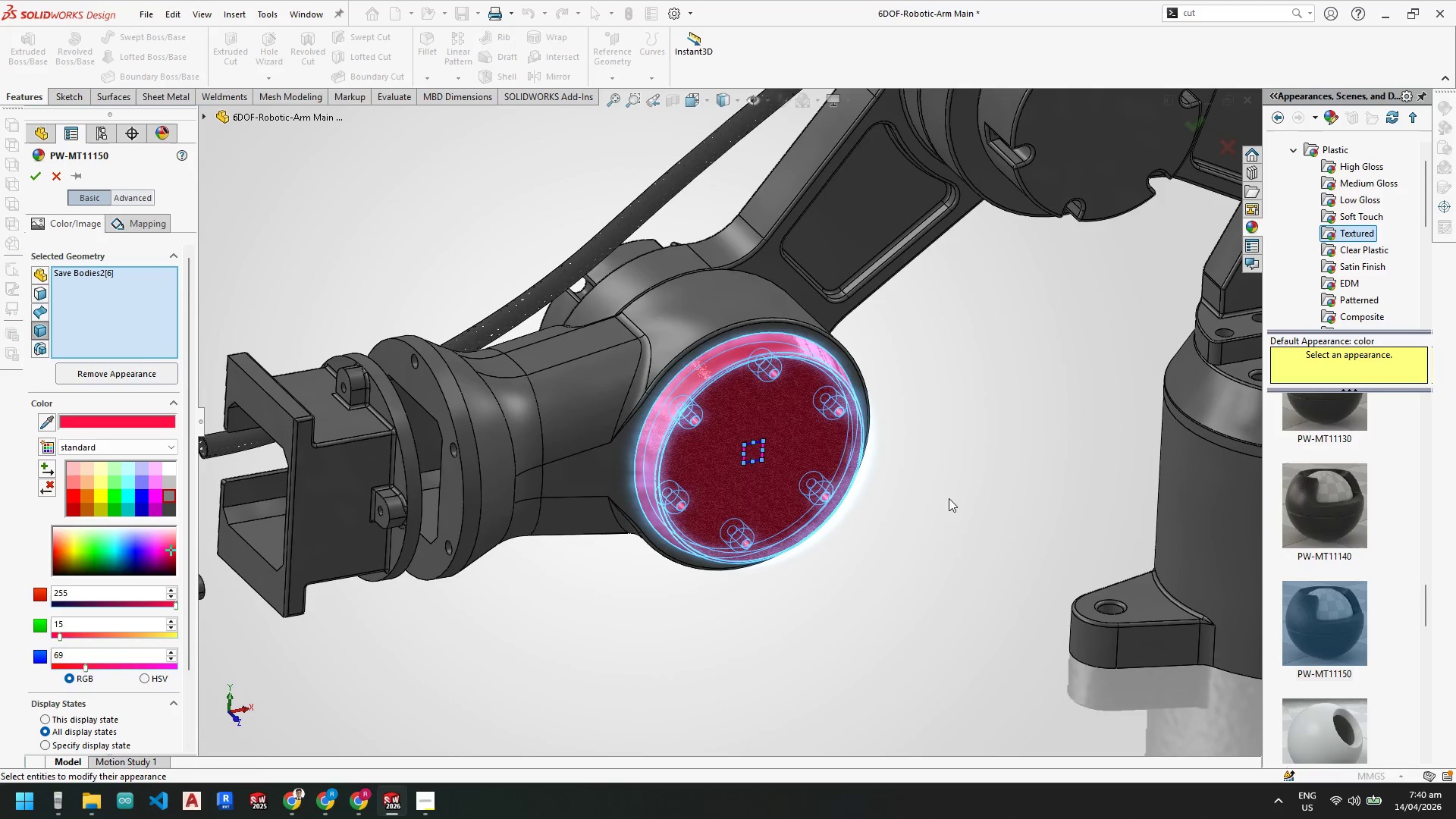 
double_click([649, 526])
 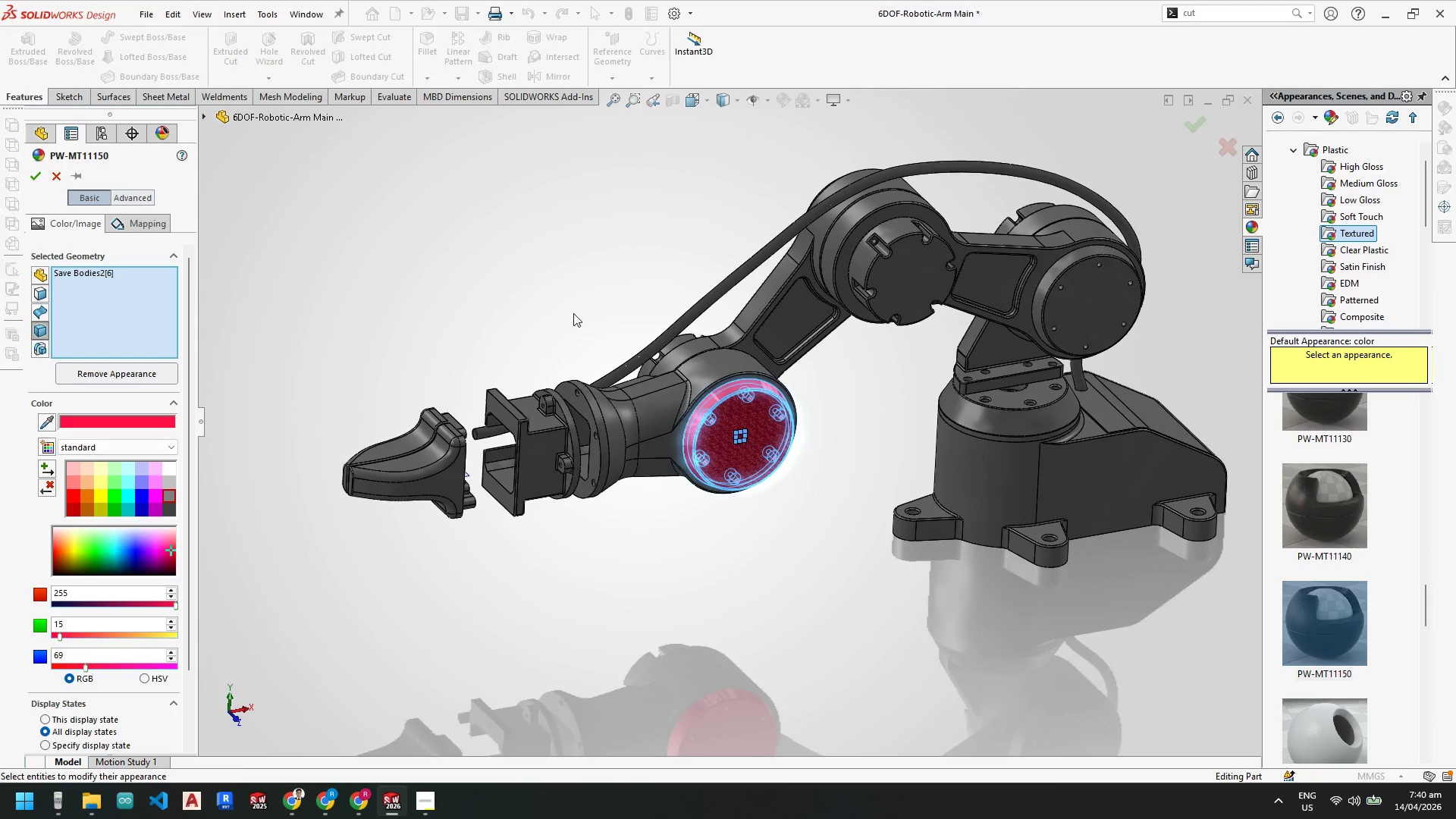 
scroll: coordinate [649, 545], scroll_direction: up, amount: 4.0
 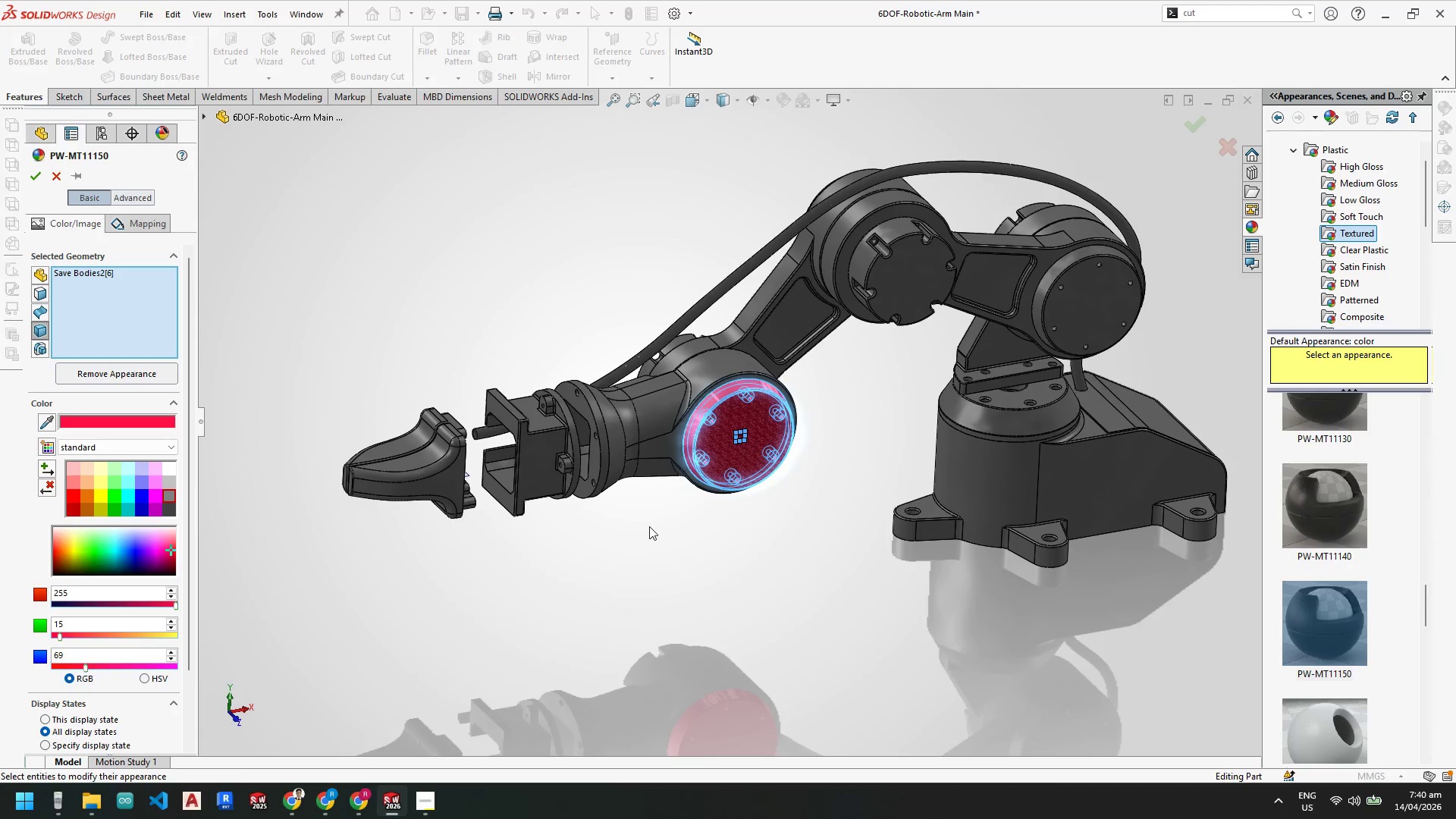 
triple_click([549, 226])
 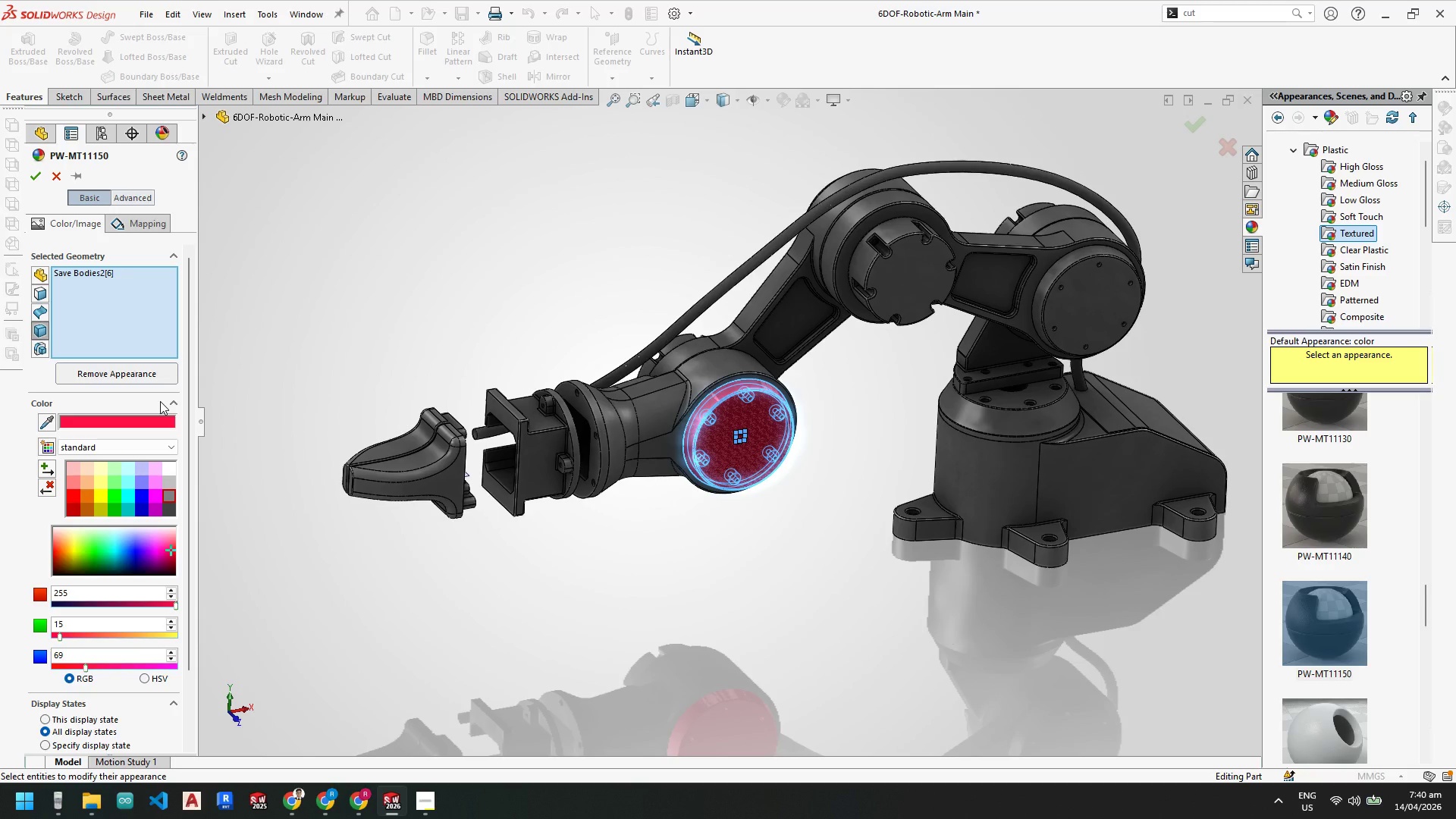 
wait(6.2)
 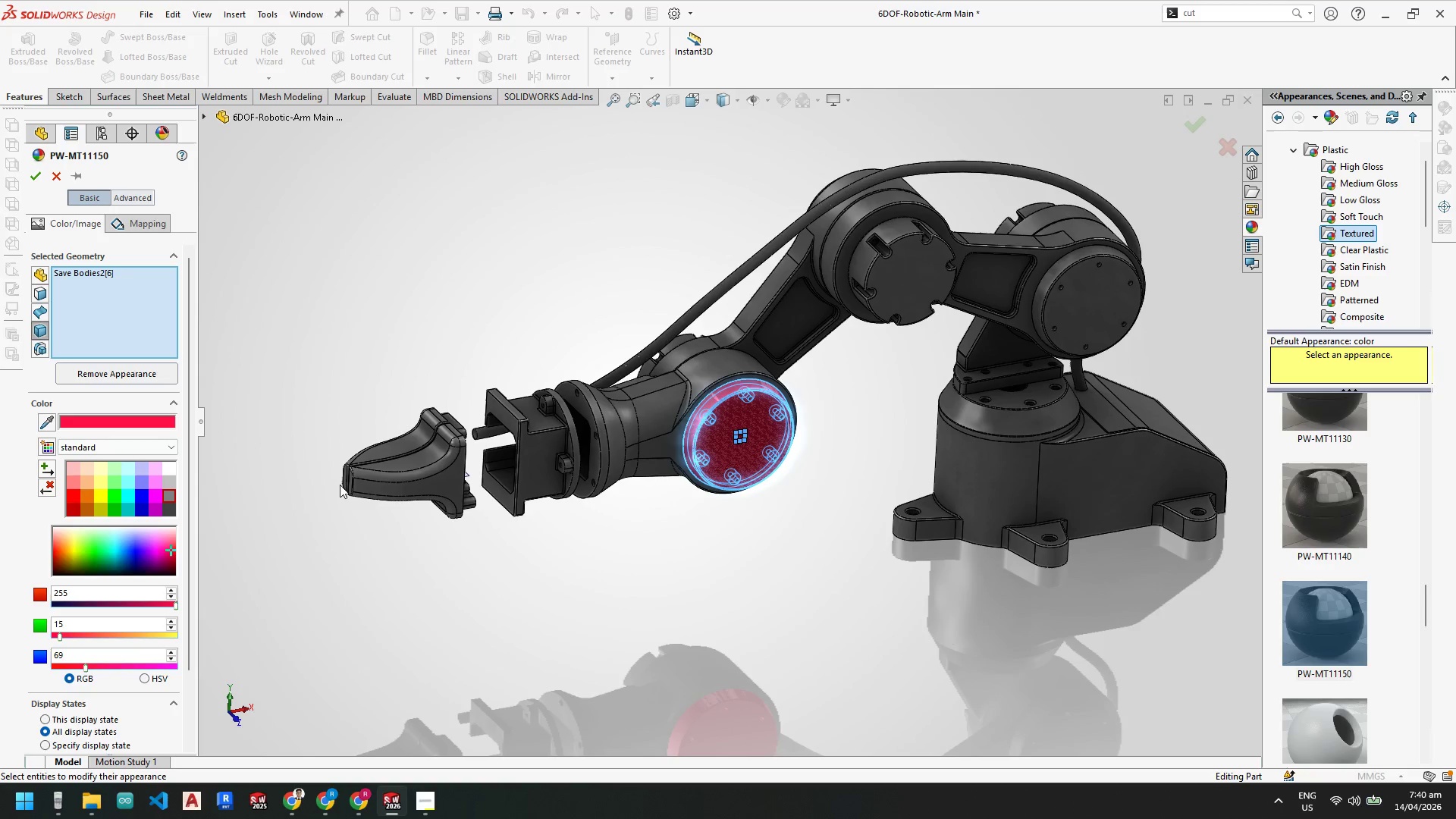 
left_click([149, 224])
 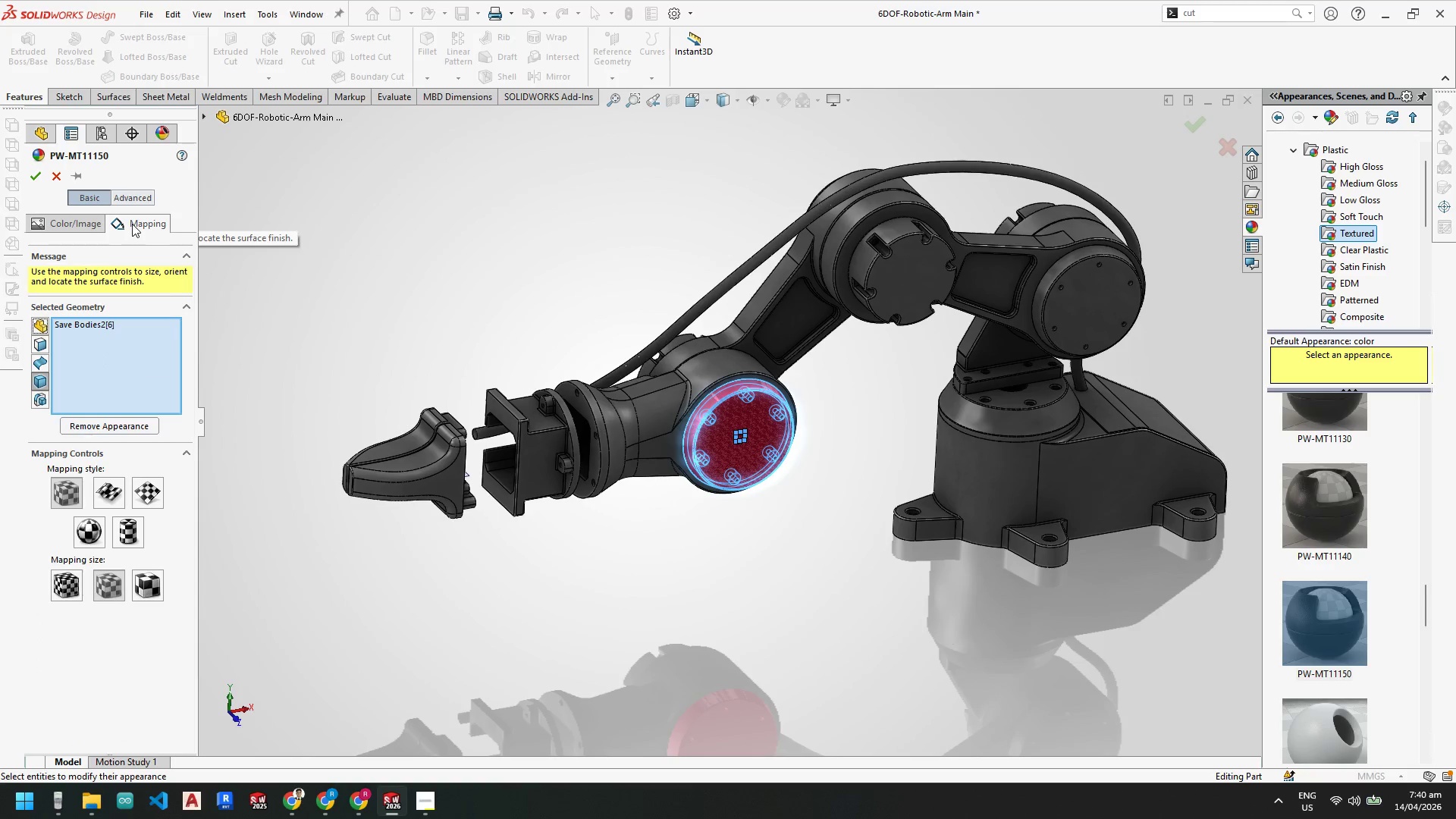 
wait(5.5)
 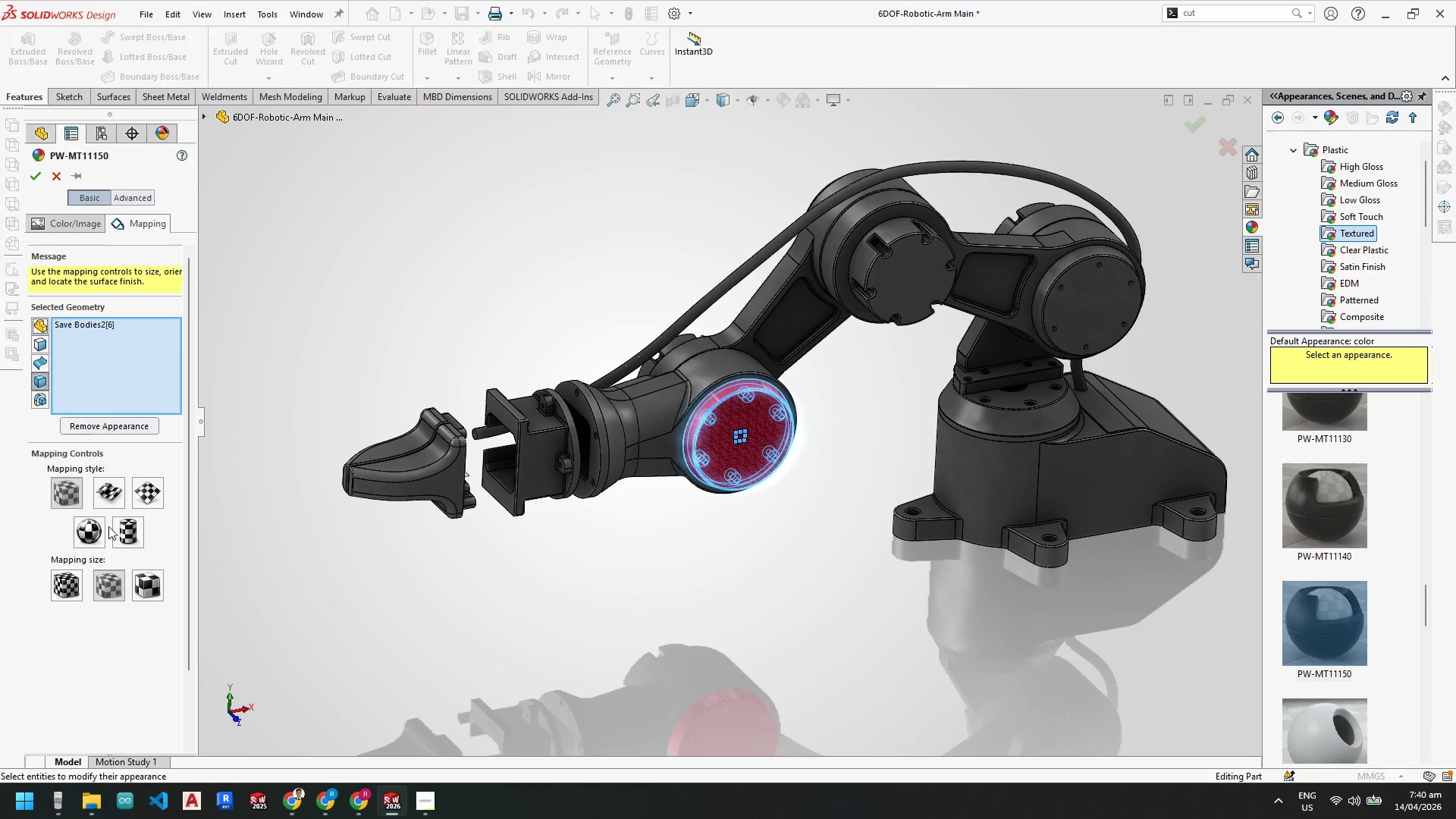 
left_click([89, 221])
 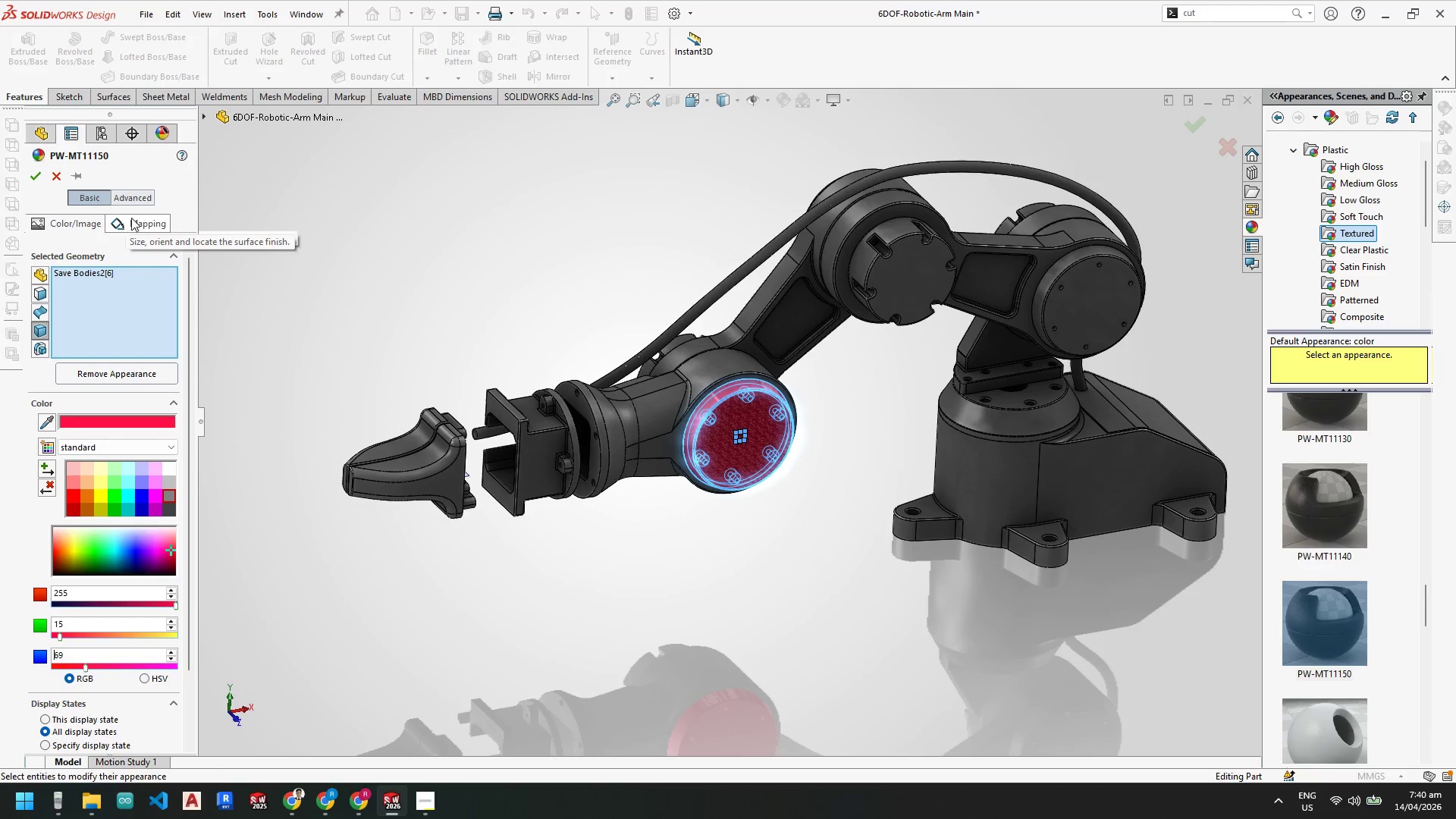 
left_click([133, 198])
 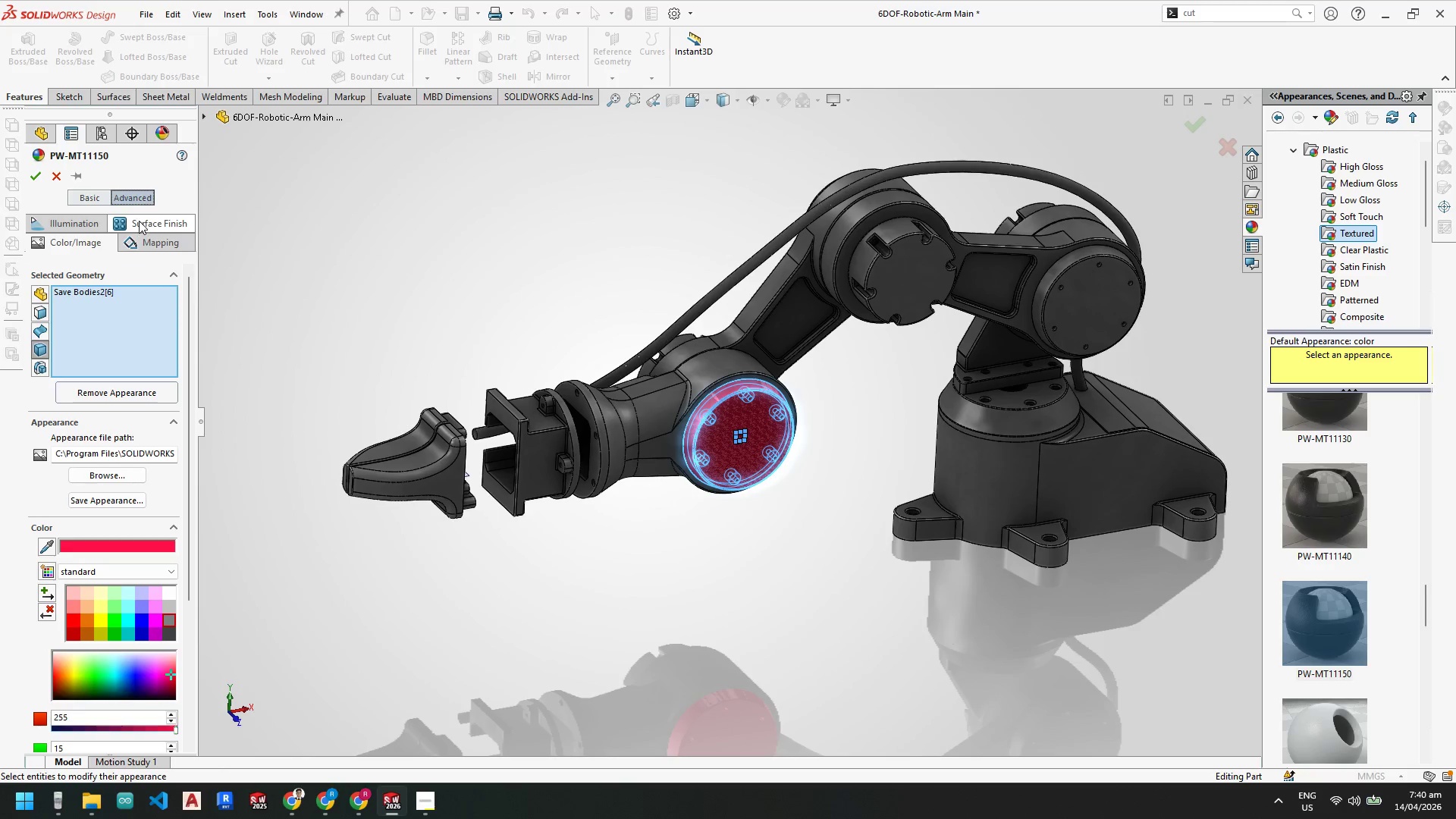 
left_click([146, 238])
 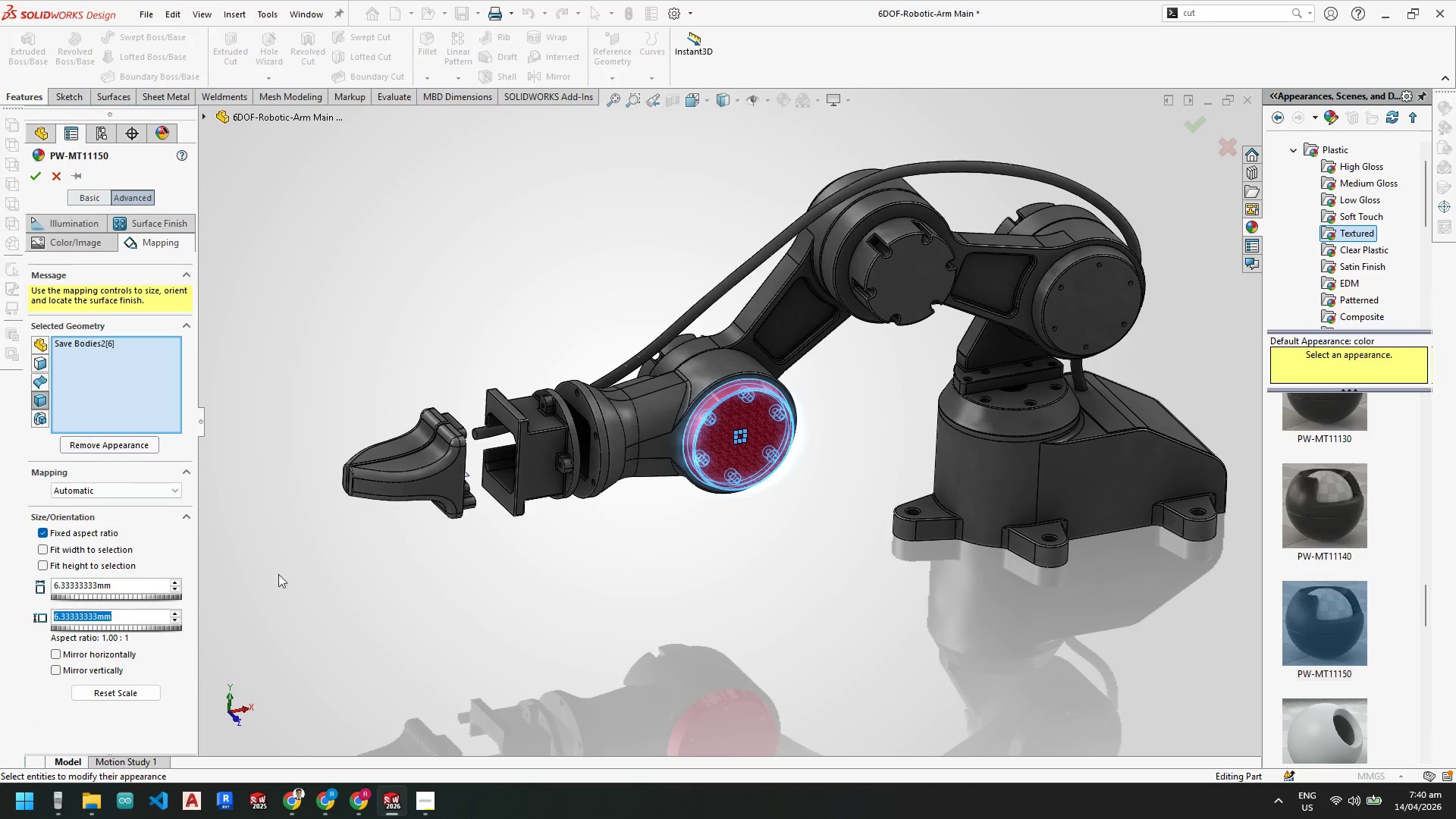 
scroll: coordinate [761, 347], scroll_direction: down, amount: 13.0
 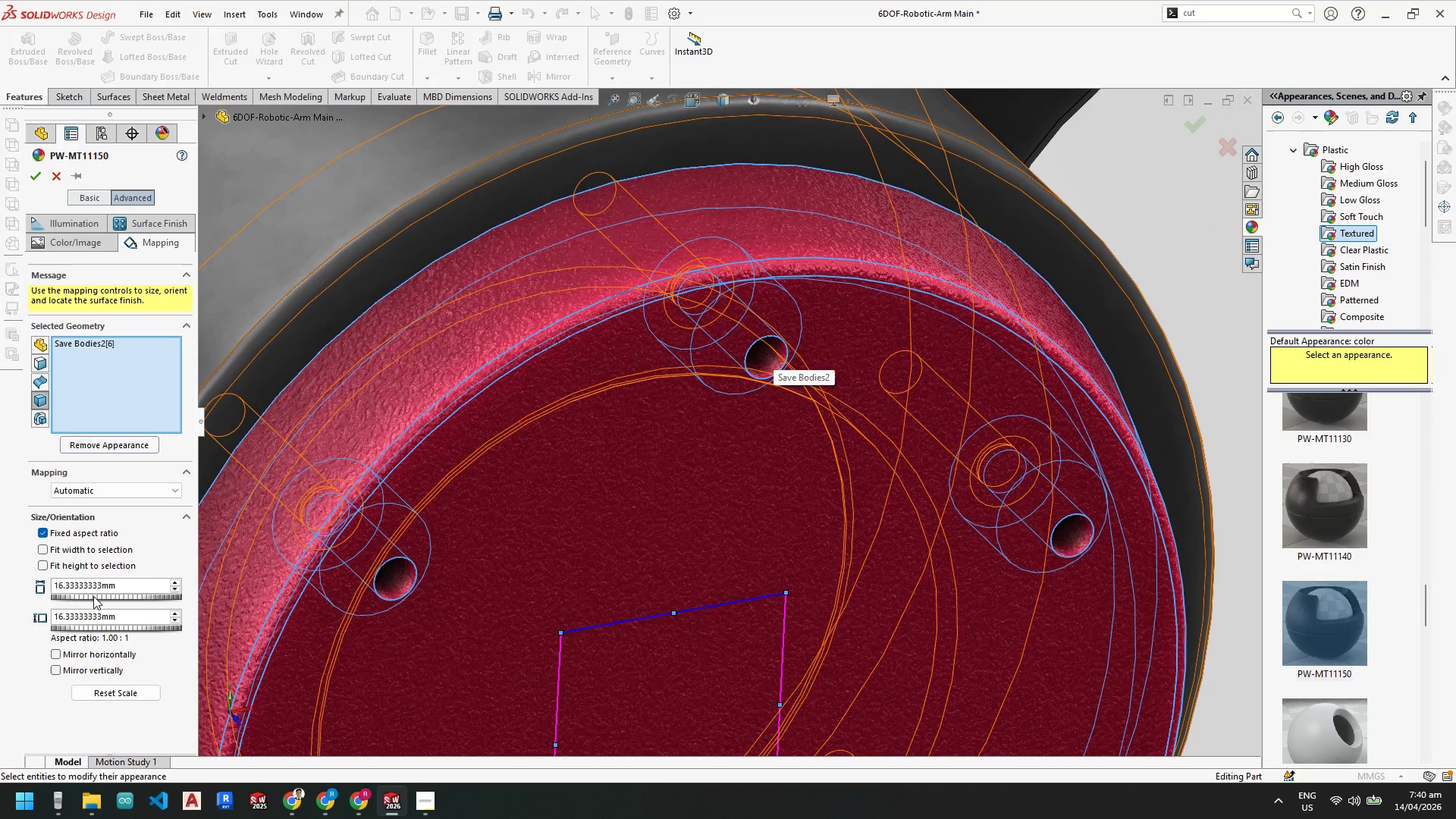 
wait(9.18)
 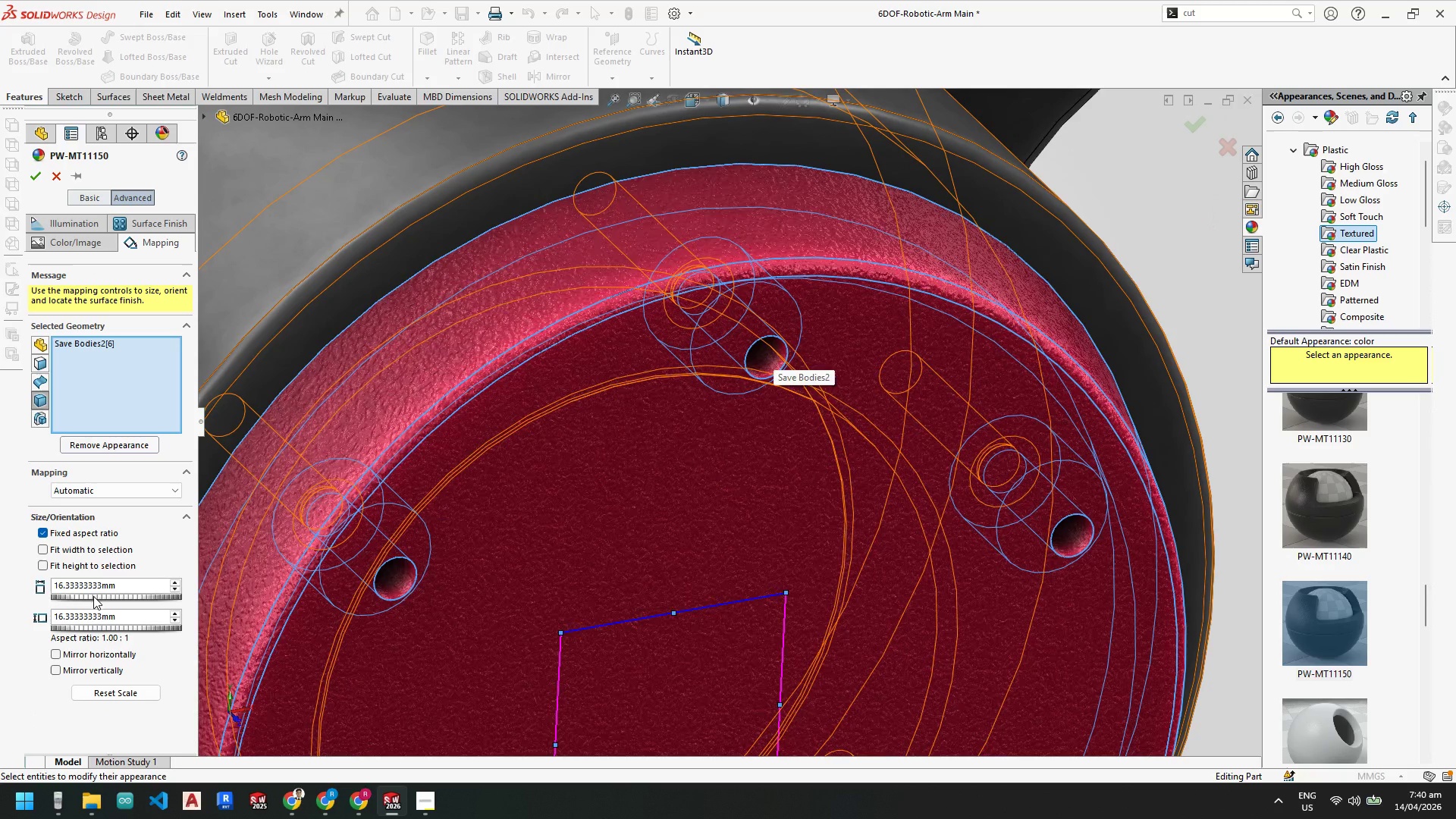 
left_click_drag(start_coordinate=[141, 581], to_coordinate=[27, 583])
 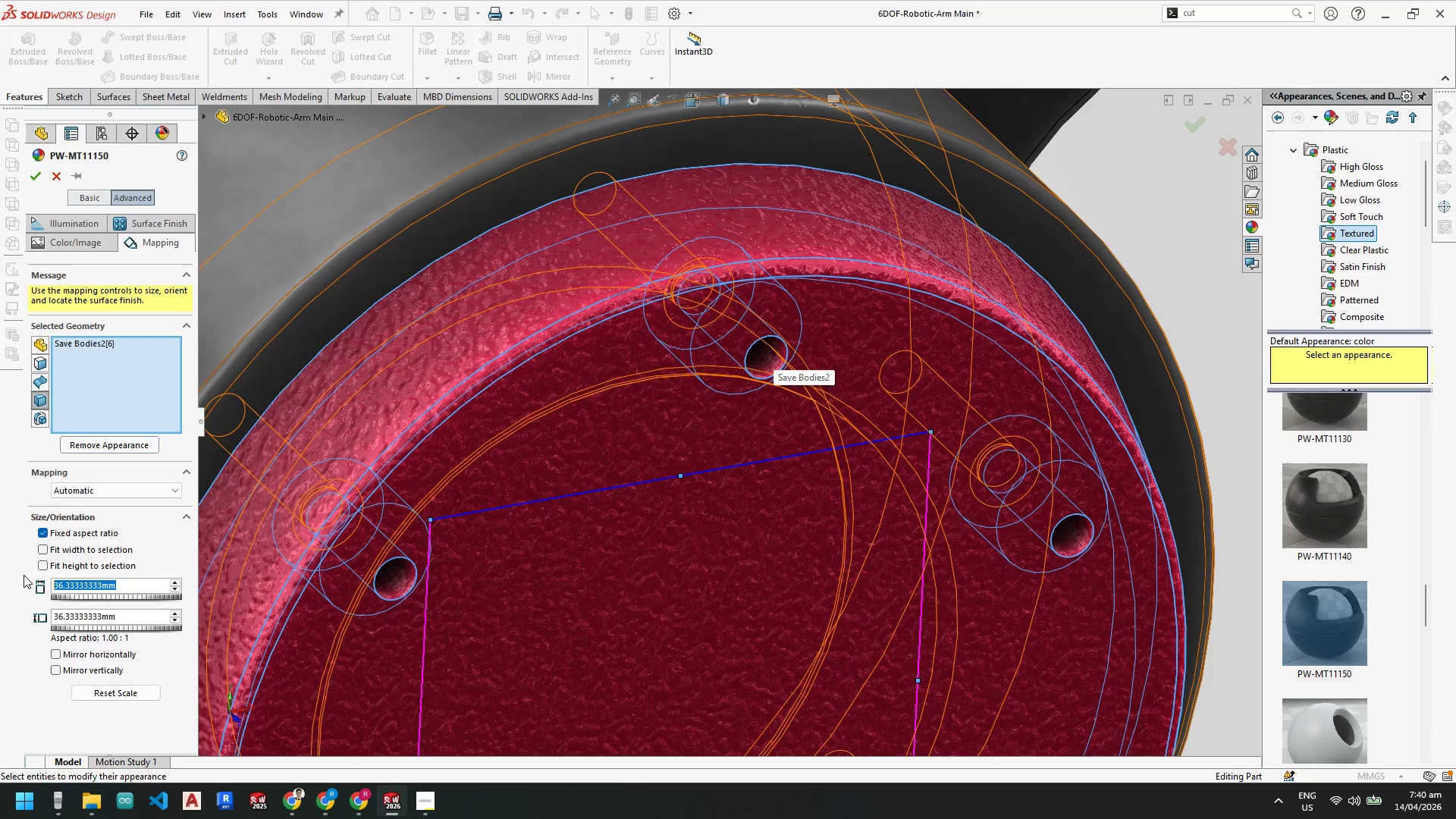 
key(Numpad1)
 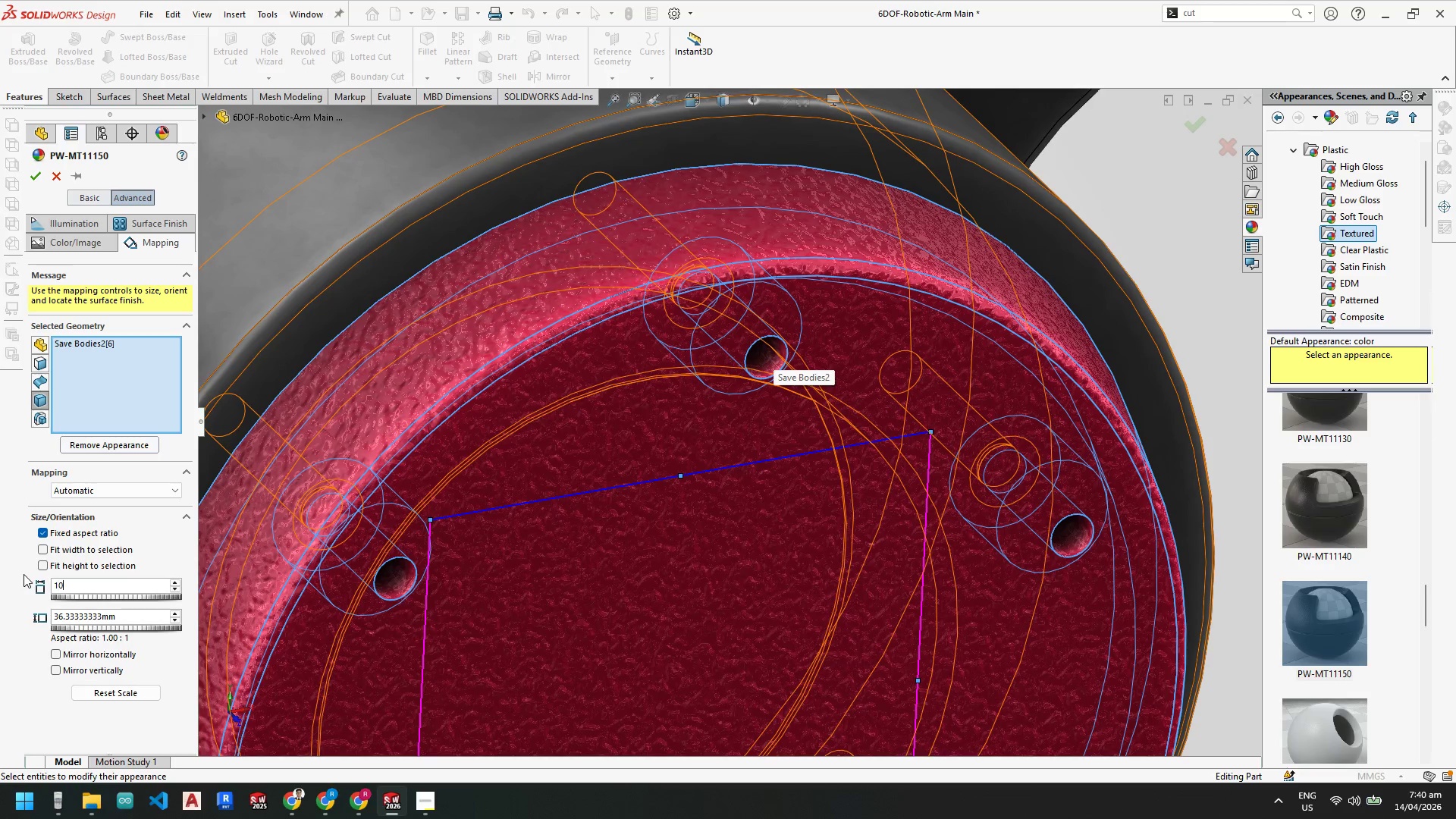 
key(Numpad0)
 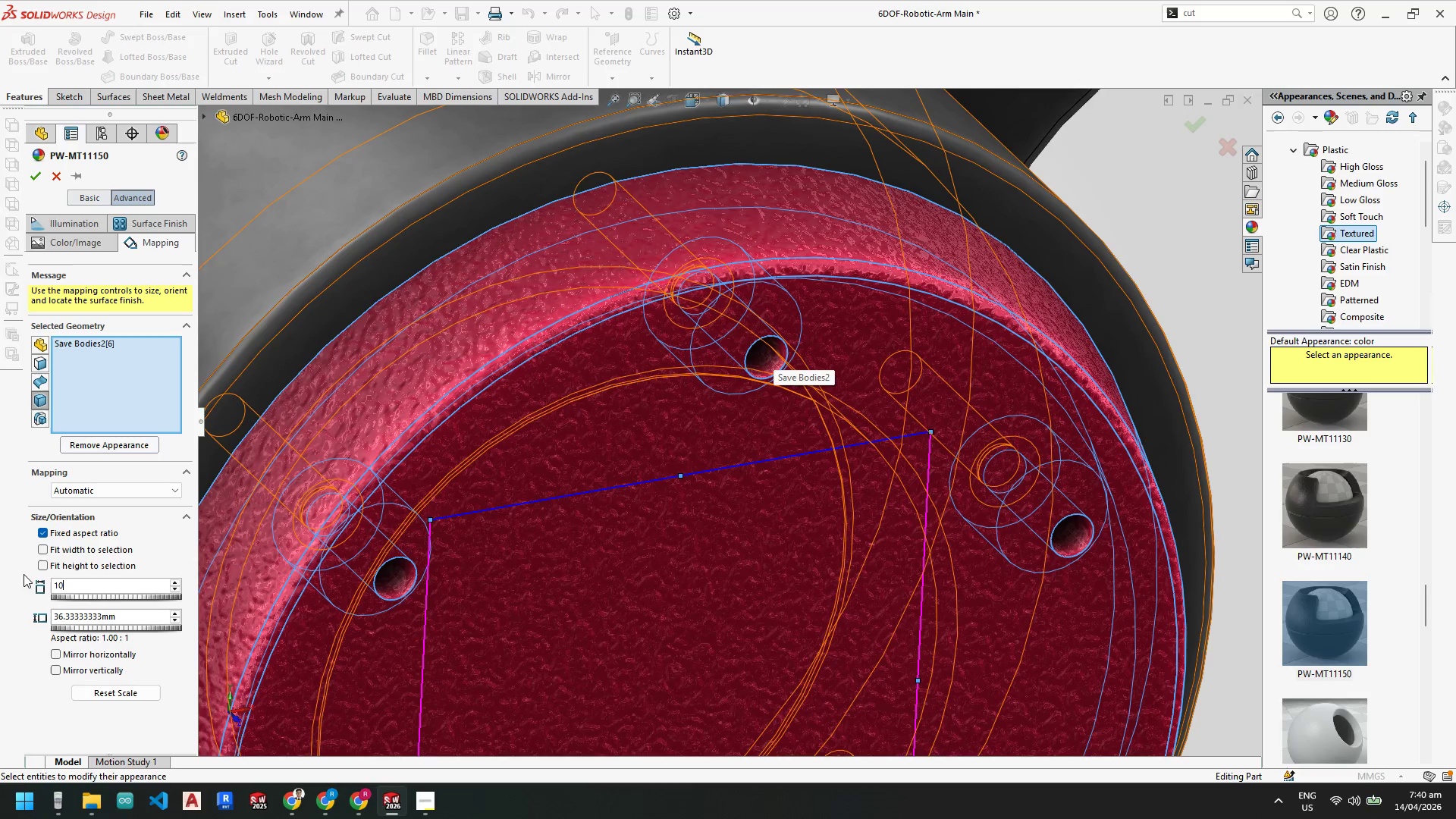 
key(Enter)
 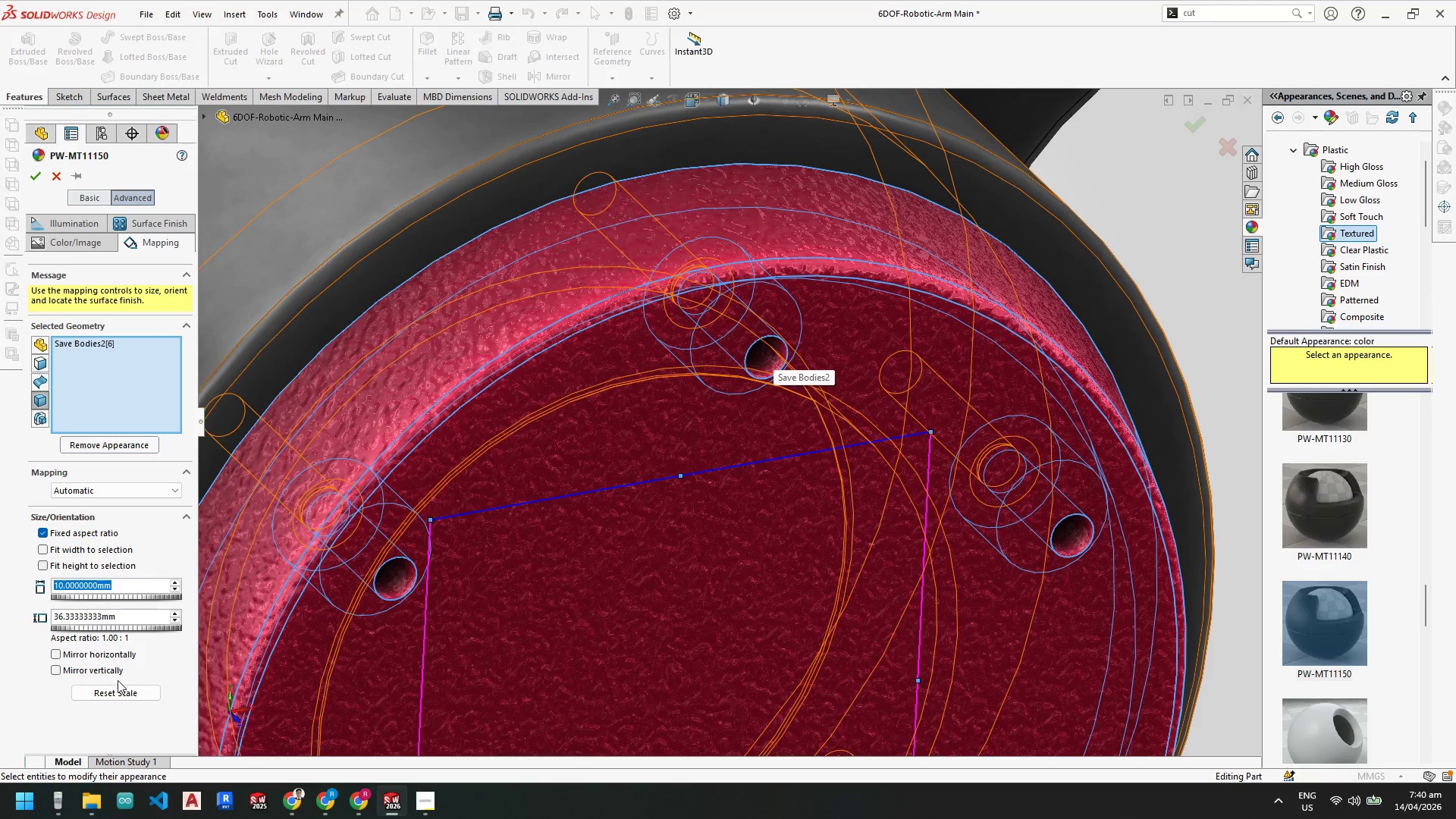 
left_click([168, 679])
 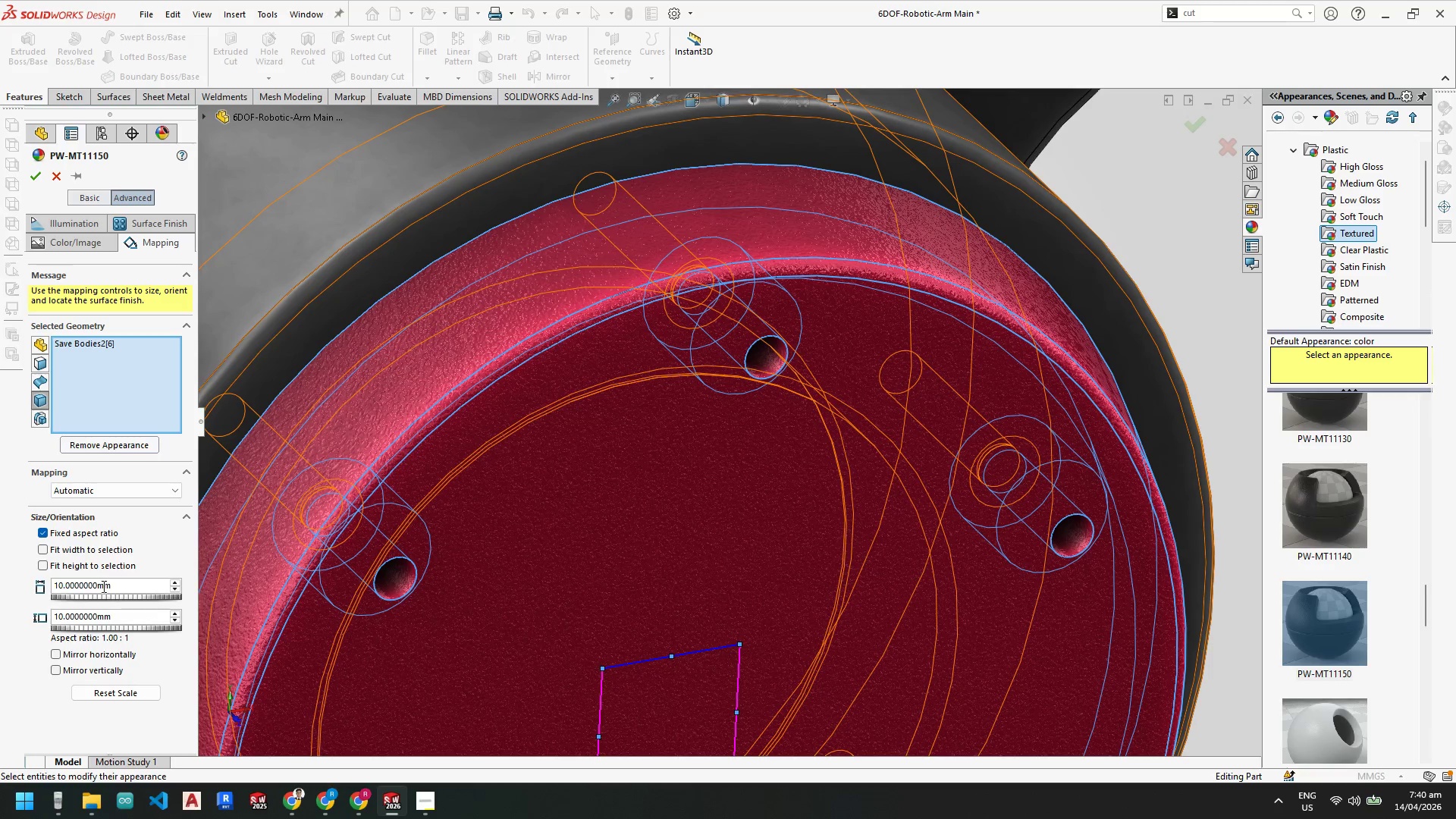 
left_click_drag(start_coordinate=[127, 578], to_coordinate=[74, 585])
 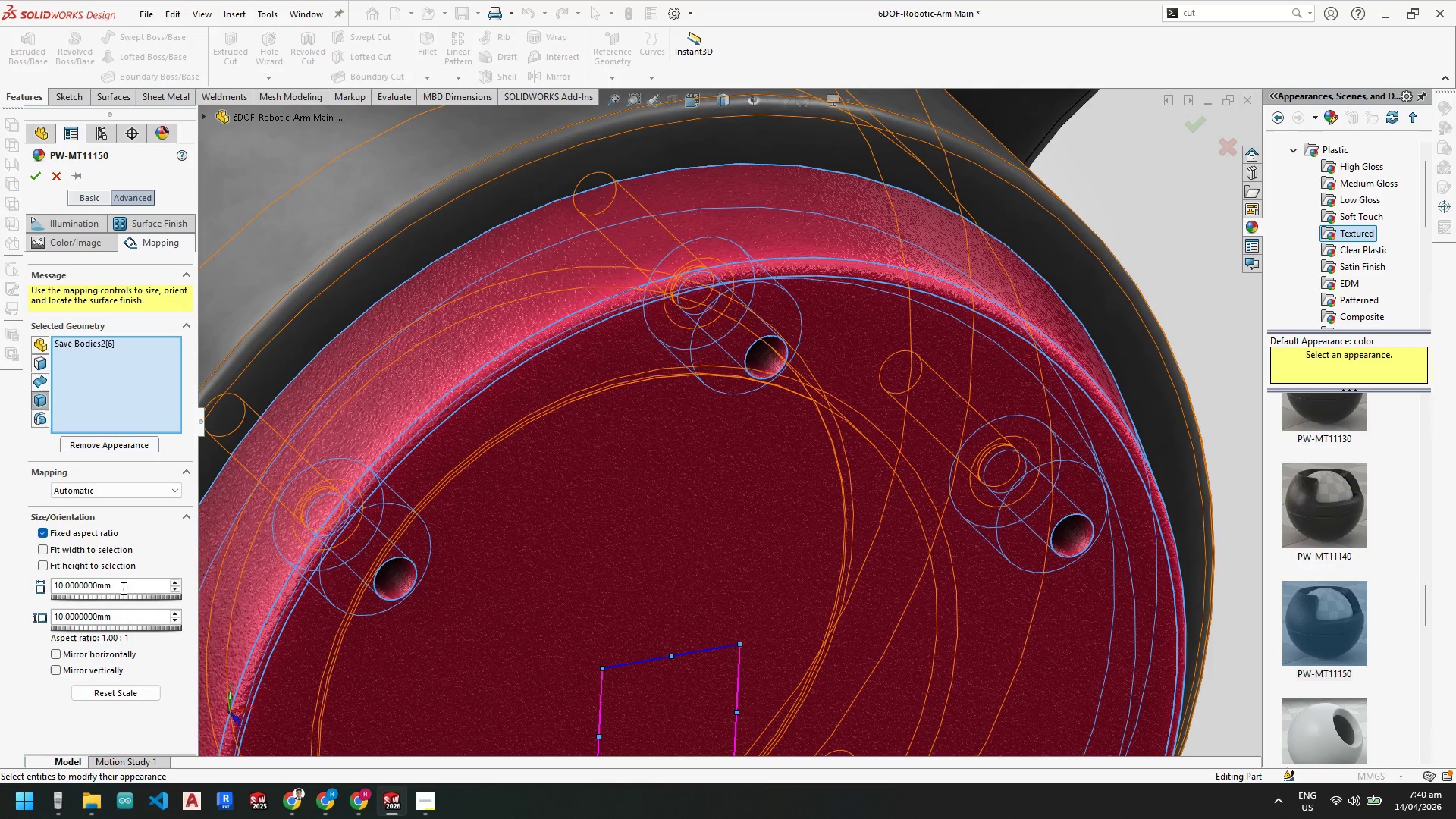 
left_click_drag(start_coordinate=[122, 588], to_coordinate=[0, 585])
 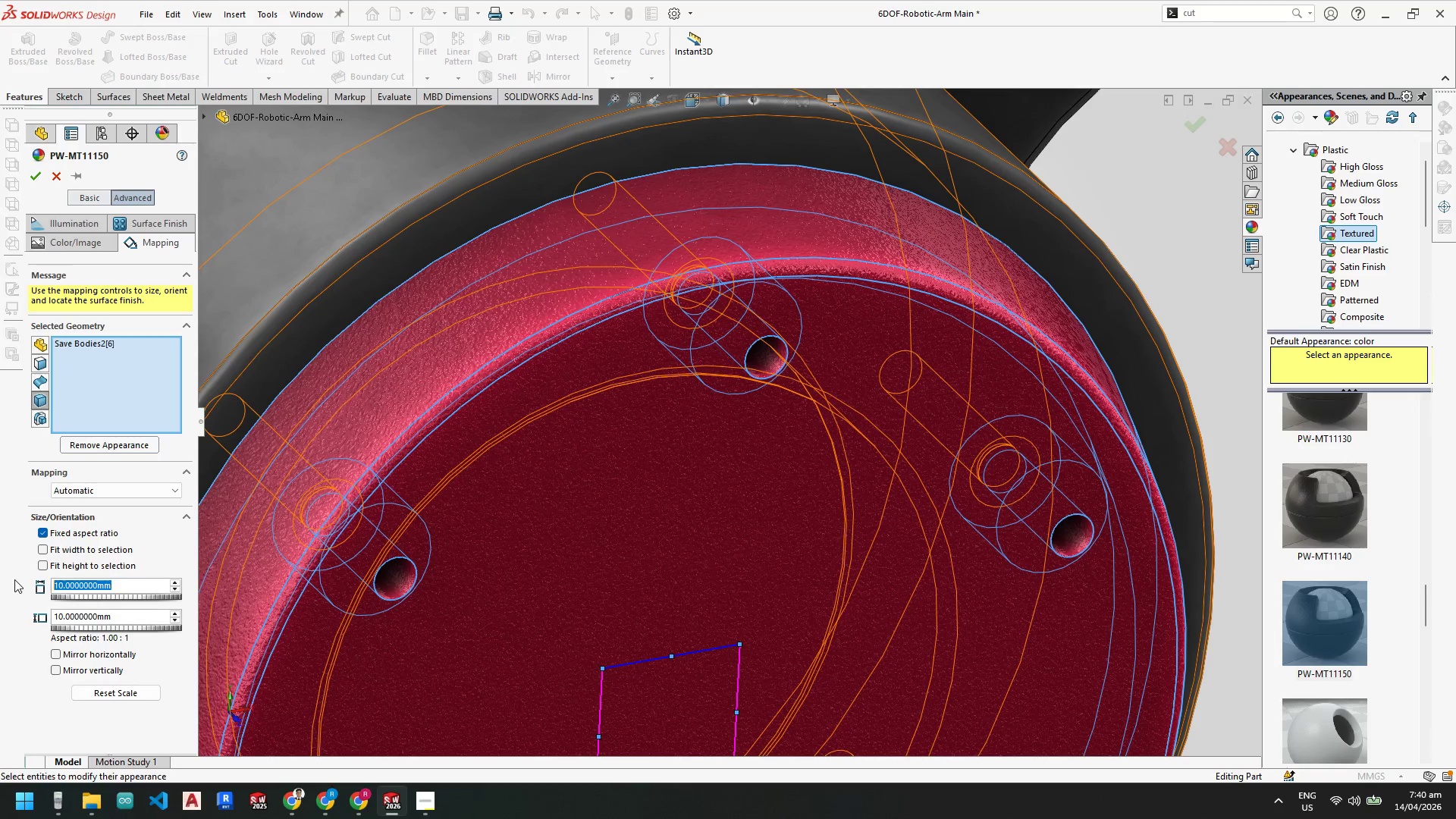 
key(Numpad1)
 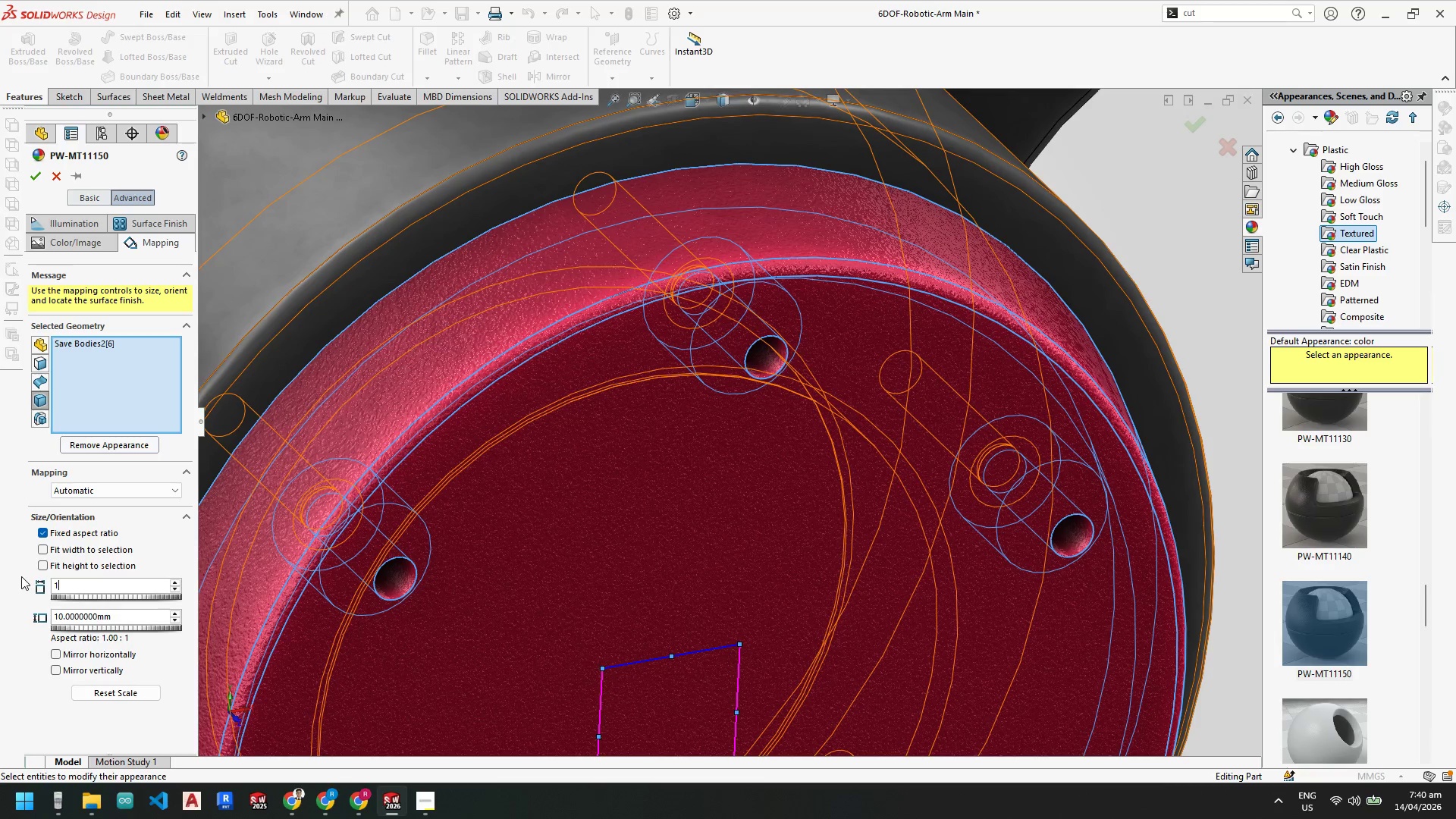 
key(Numpad5)
 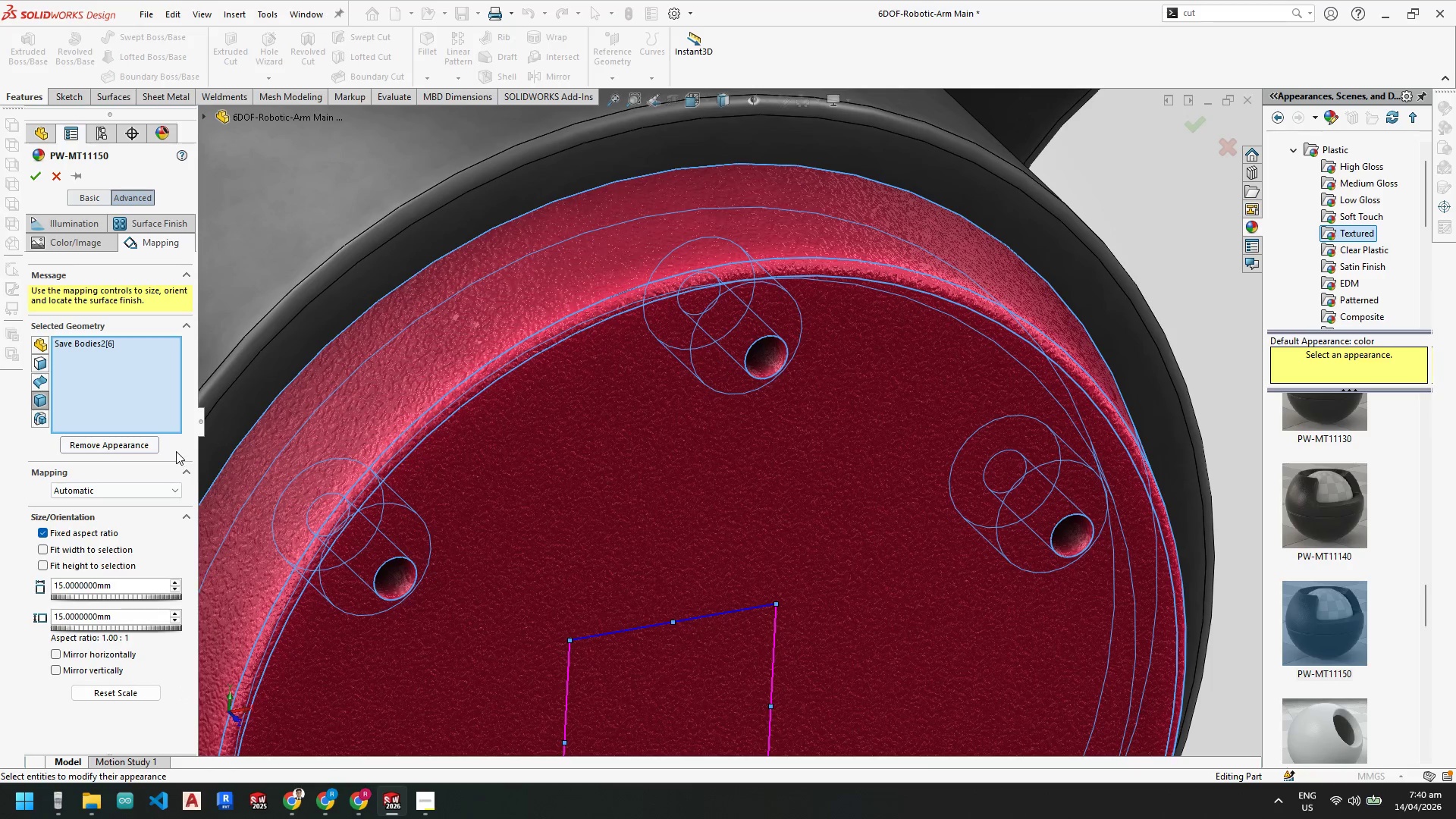 
scroll: coordinate [696, 653], scroll_direction: up, amount: 9.0
 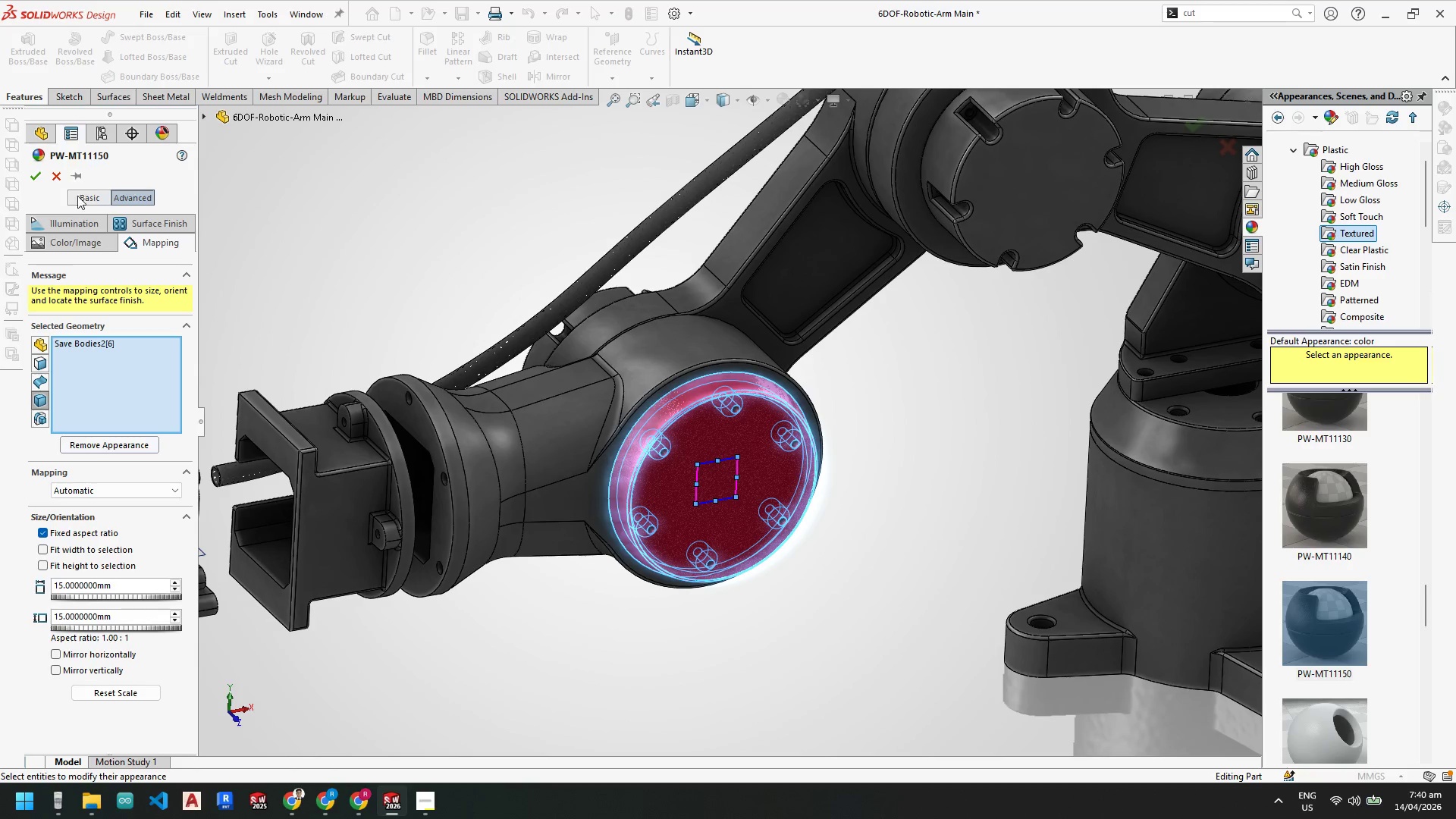 
left_click([152, 228])
 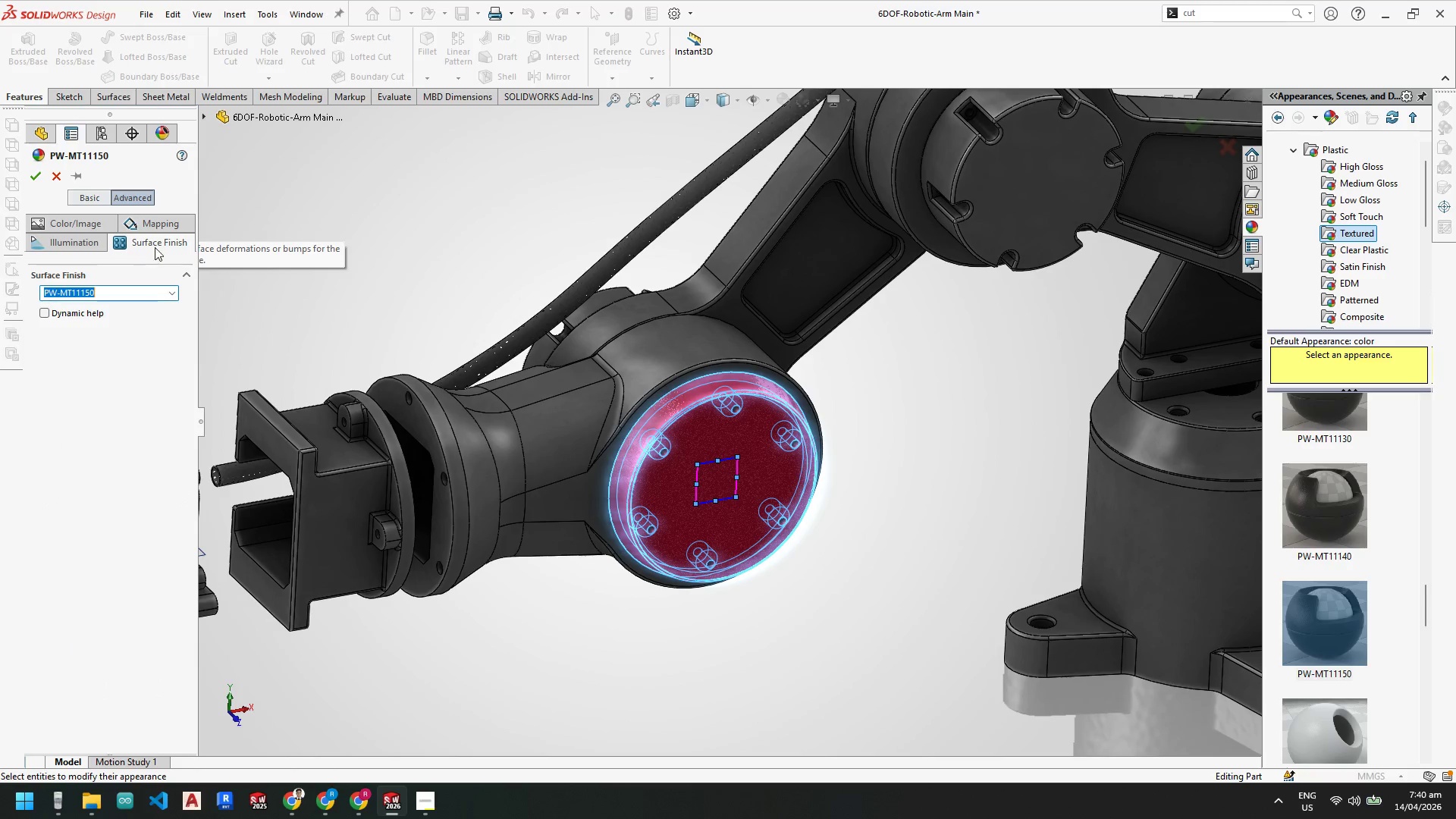 
left_click([91, 245])
 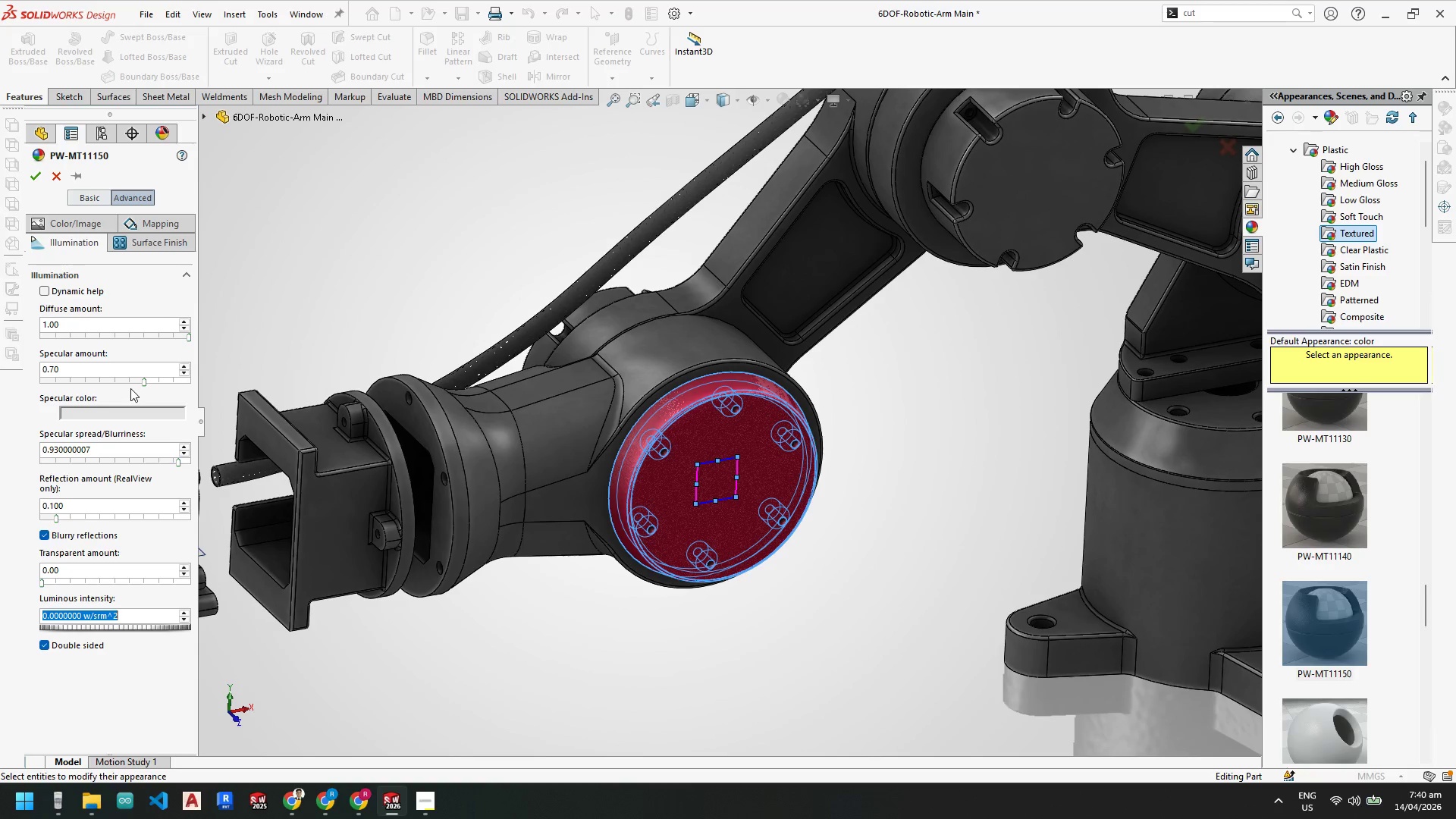 
scroll: coordinate [579, 433], scroll_direction: down, amount: 8.0
 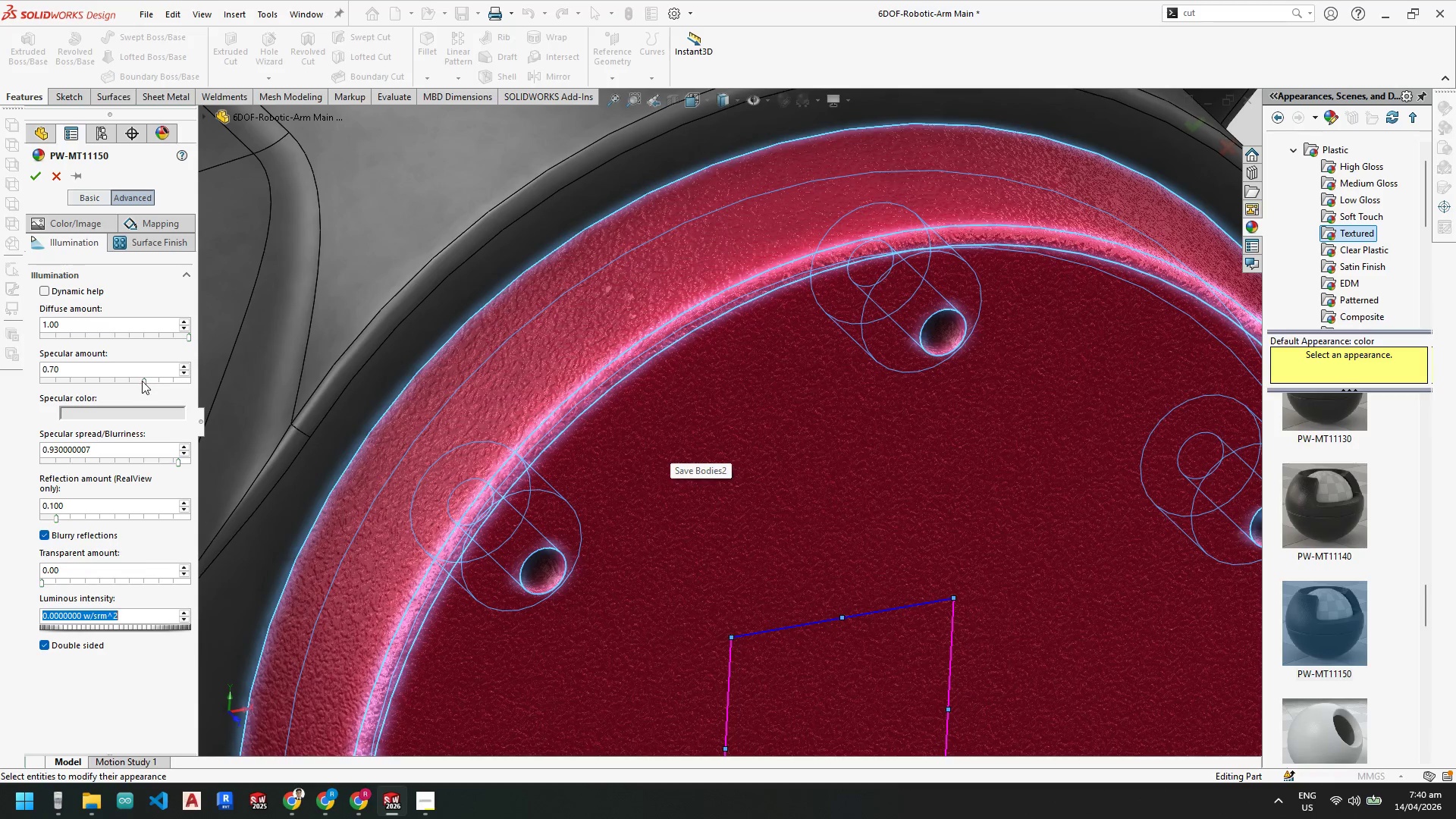 
left_click_drag(start_coordinate=[142, 381], to_coordinate=[111, 379])
 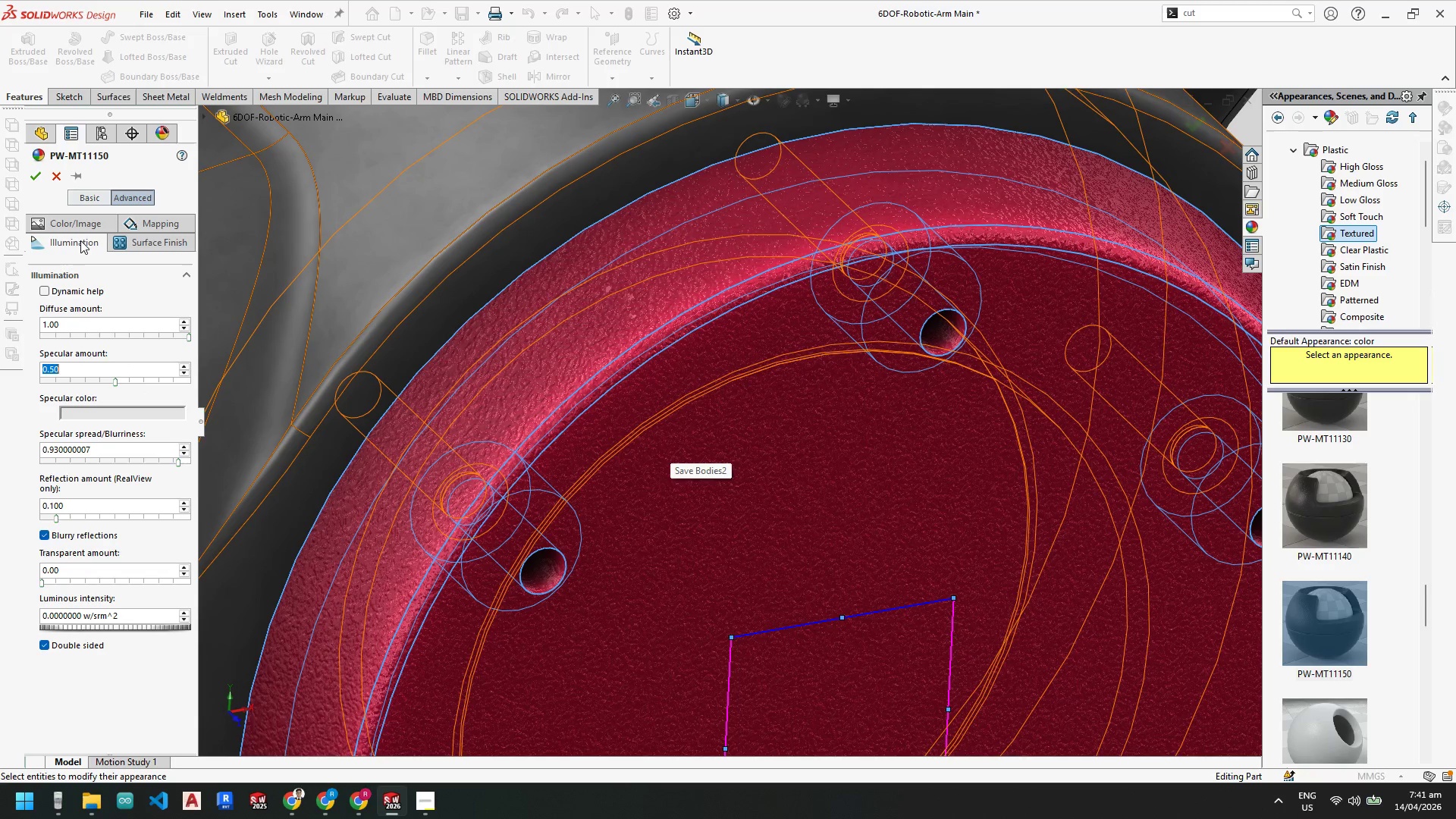 
left_click([78, 221])
 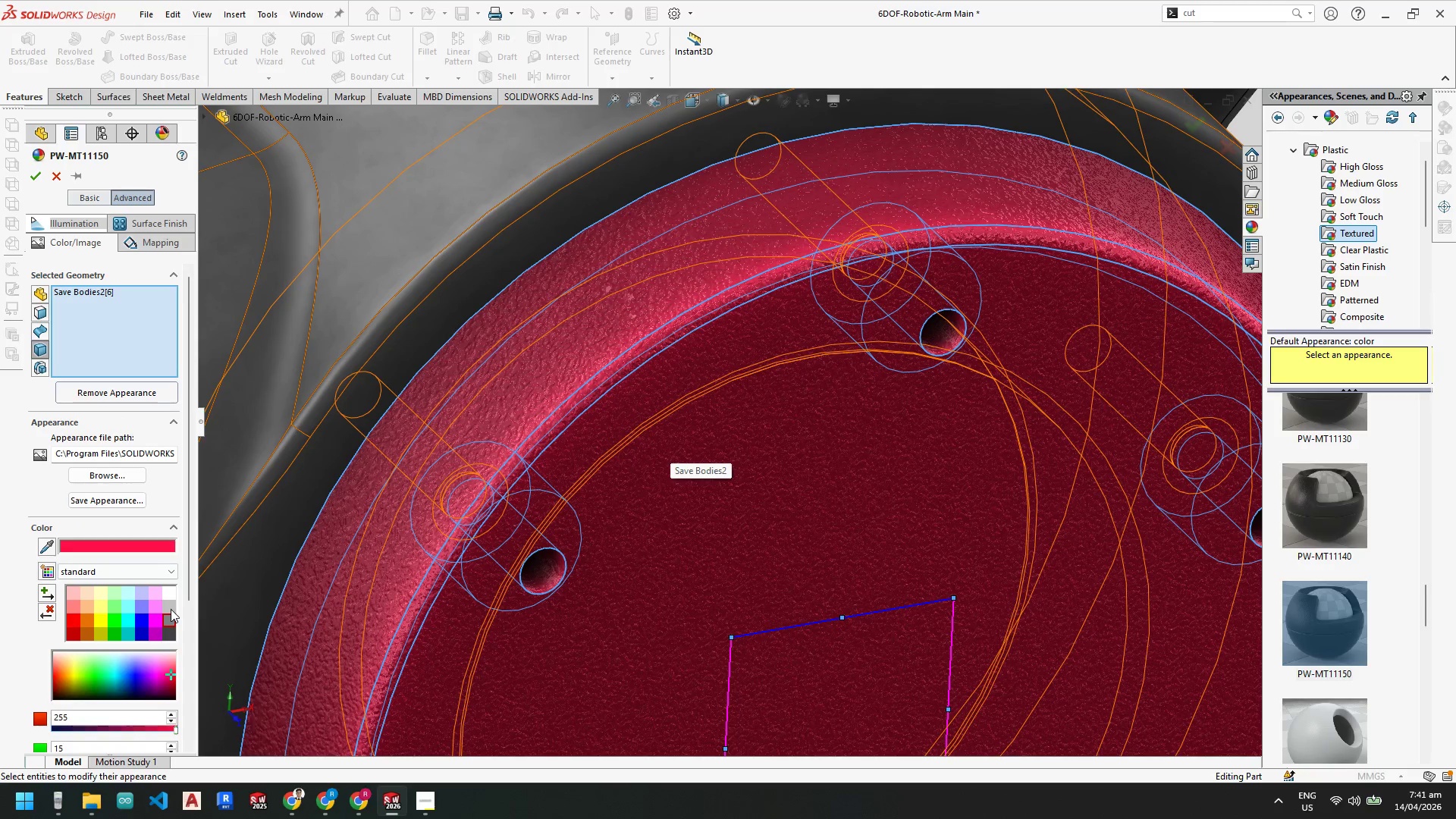 
left_click([171, 602])
 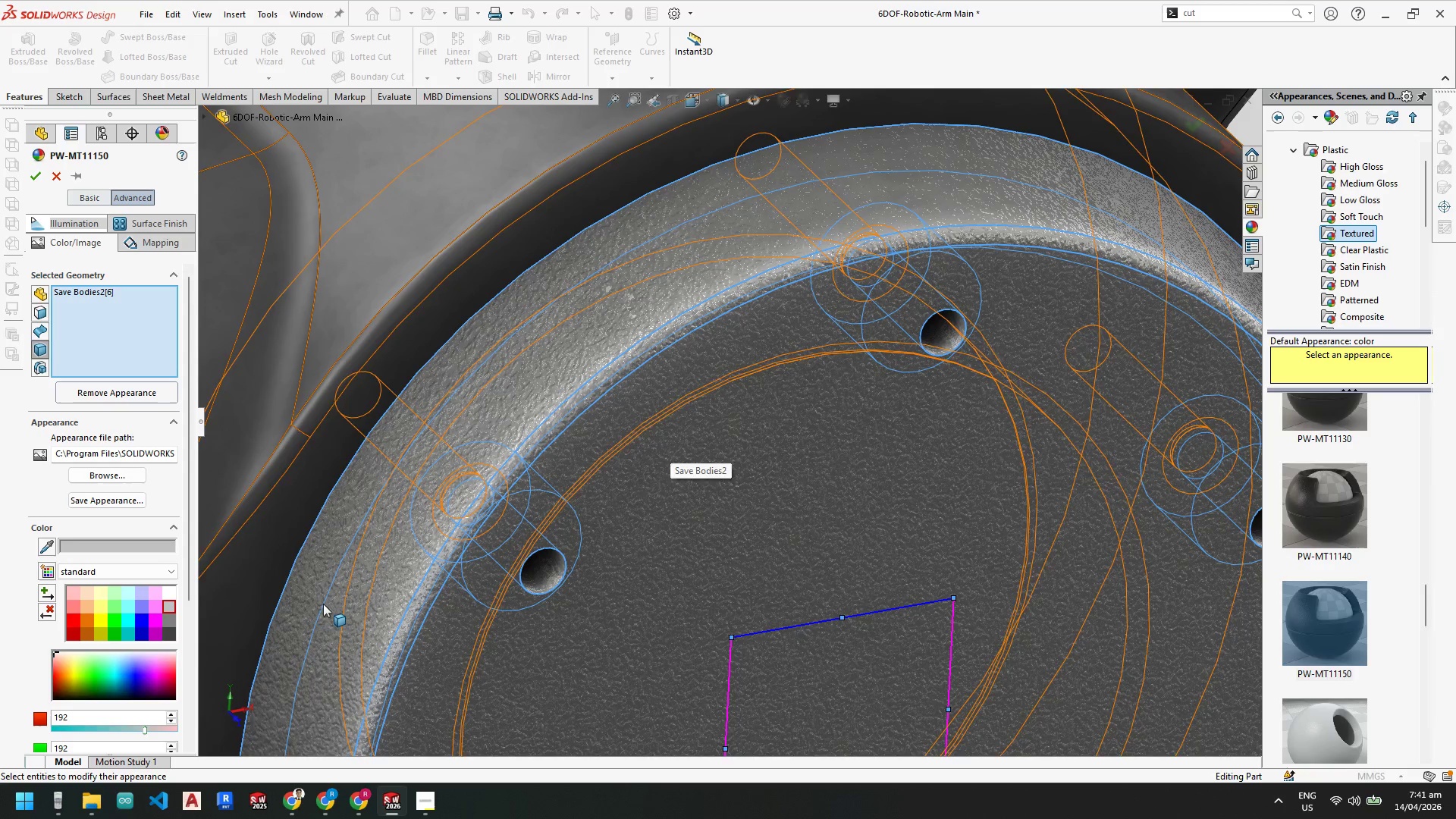 
scroll: coordinate [921, 606], scroll_direction: up, amount: 11.0
 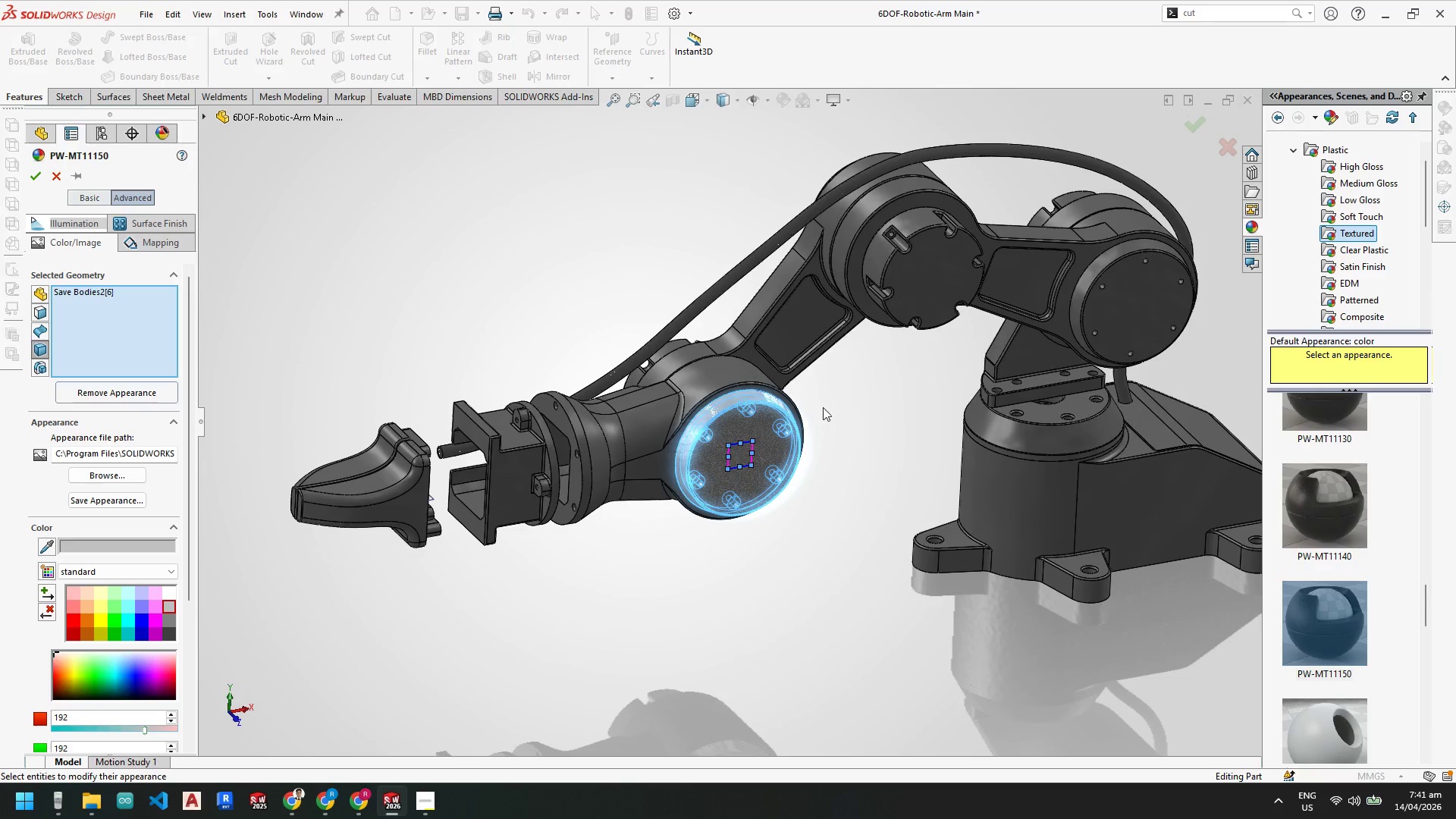 
scroll: coordinate [737, 341], scroll_direction: down, amount: 3.0
 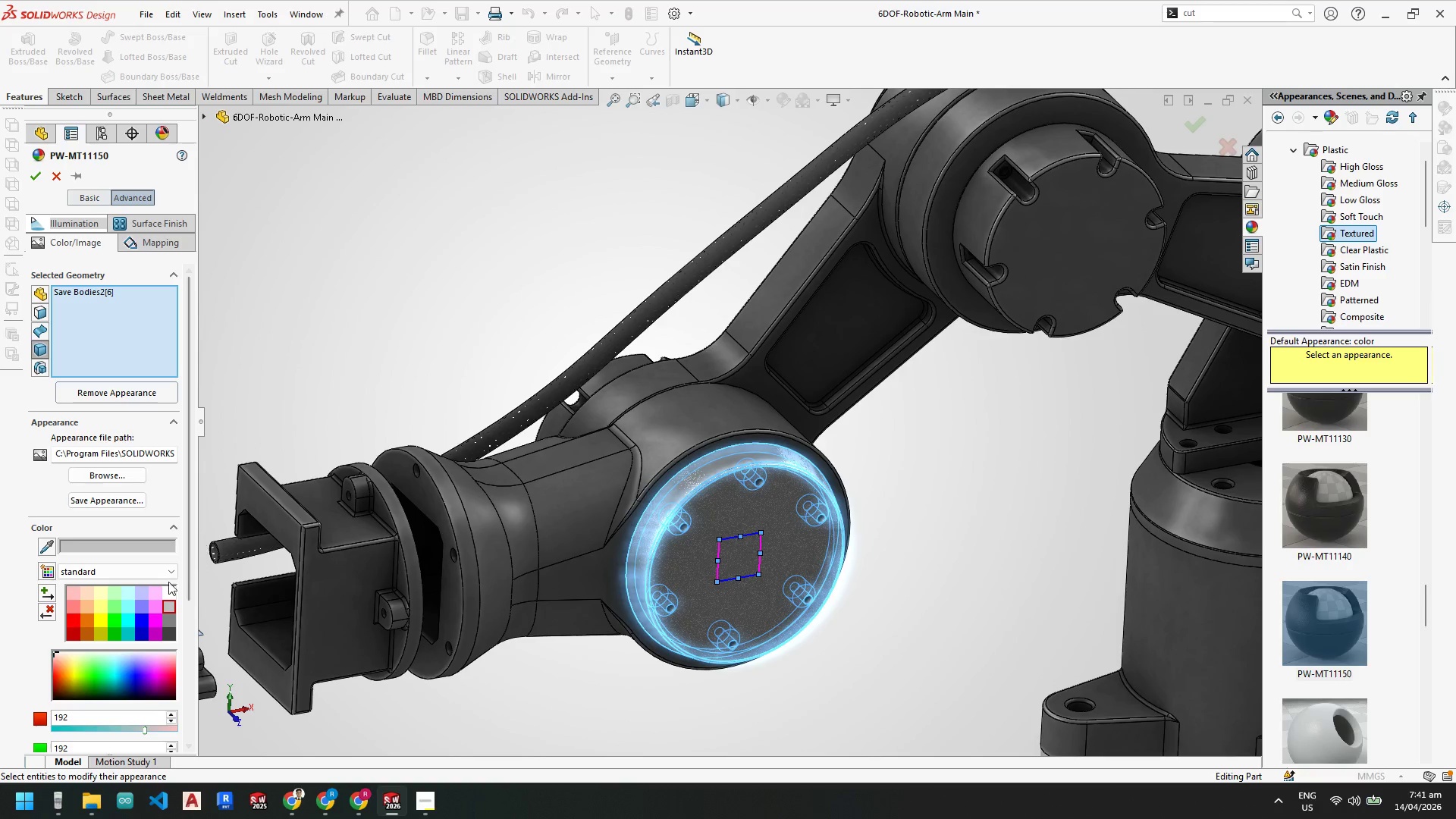 
left_click([168, 593])
 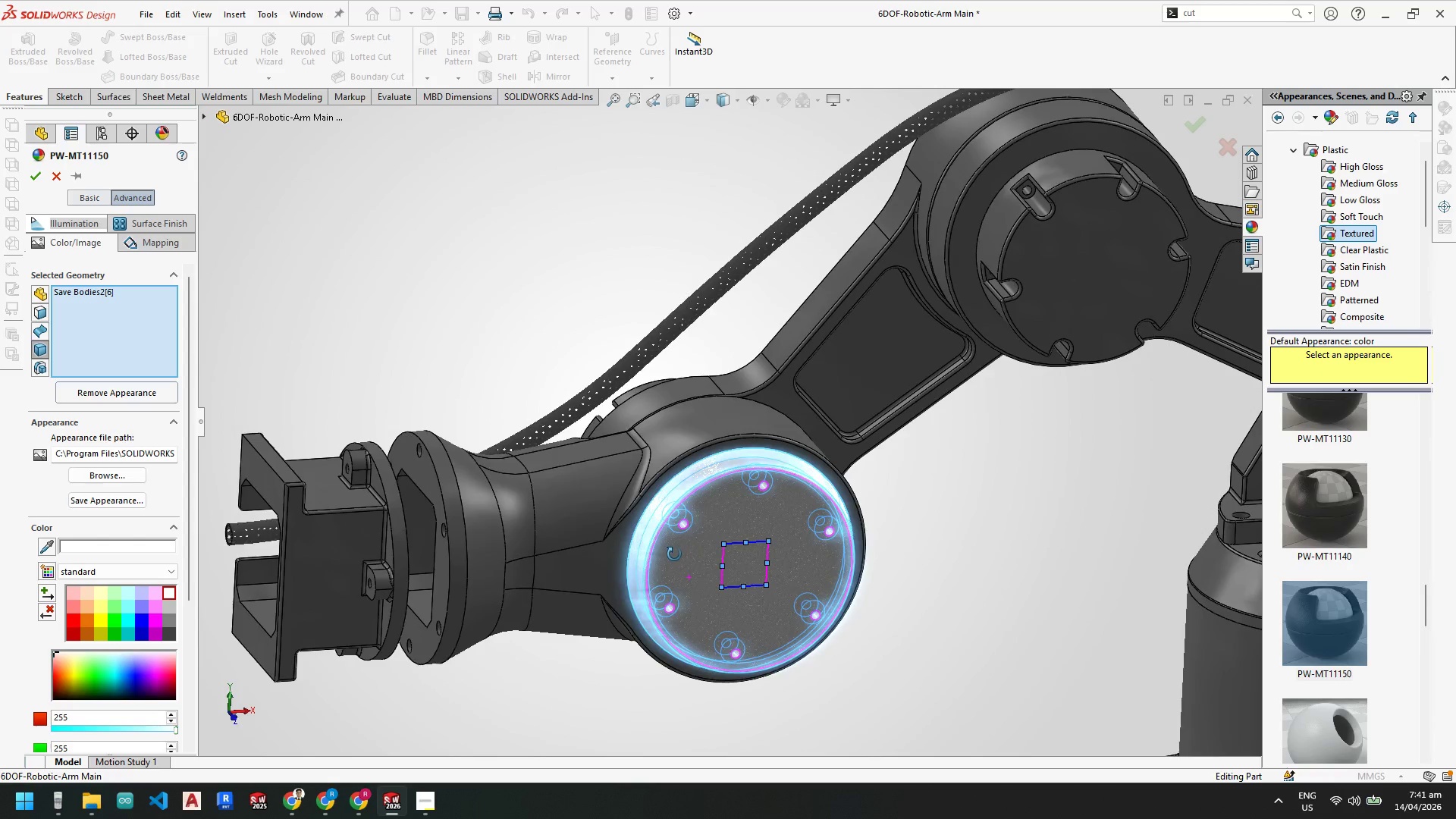 
scroll: coordinate [726, 525], scroll_direction: down, amount: 2.0
 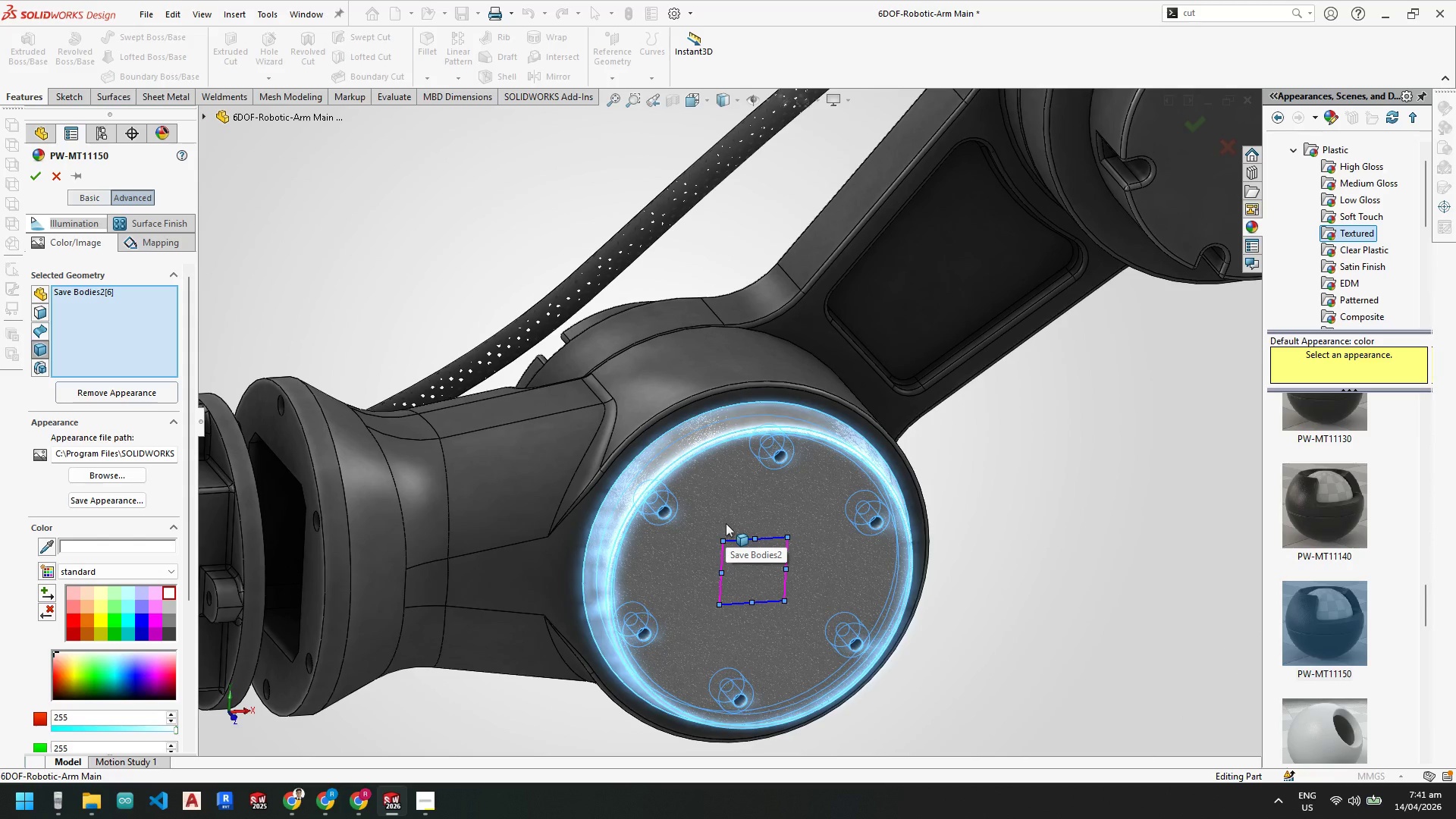 
wait(8.24)
 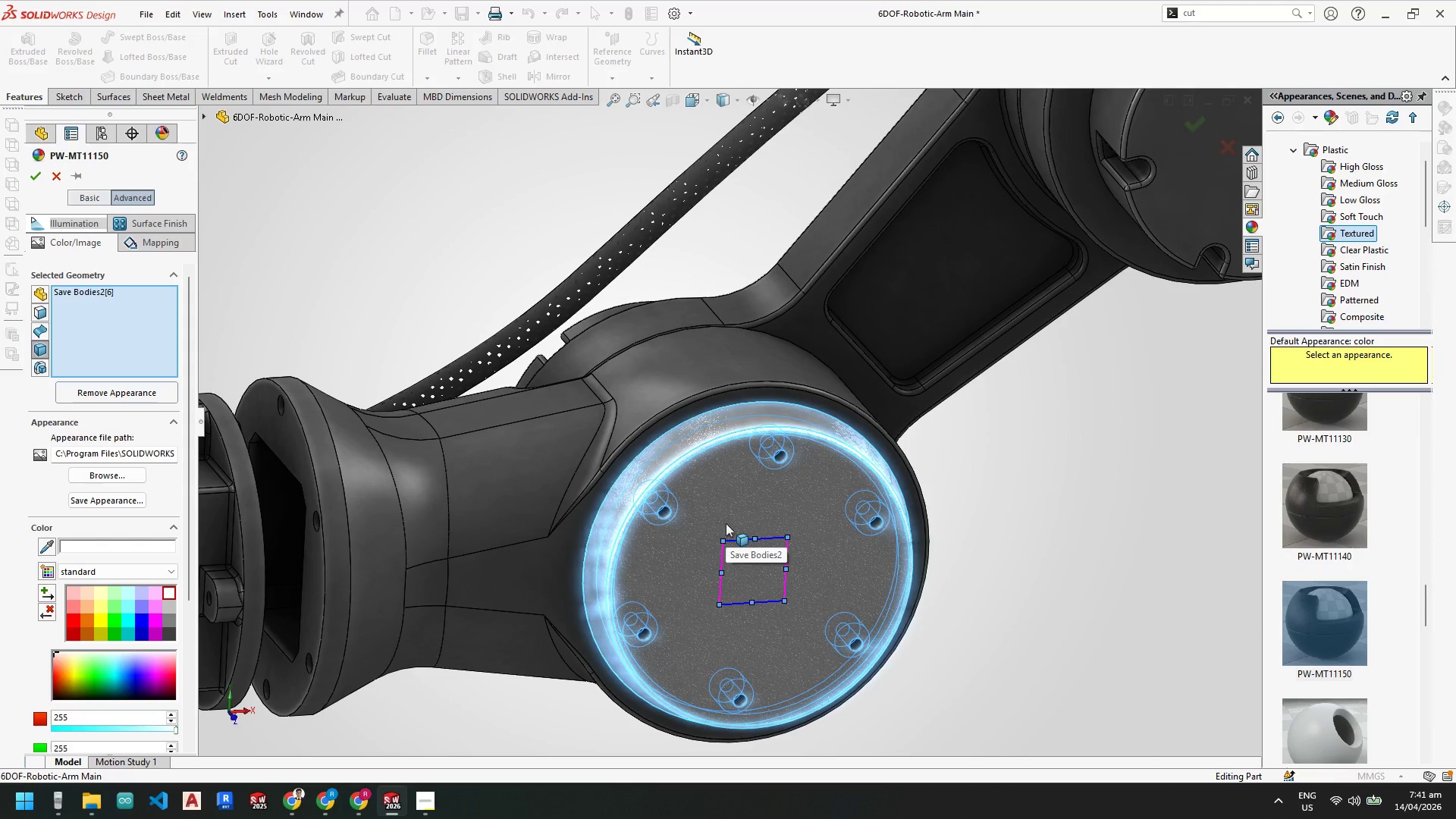 
left_click([168, 607])
 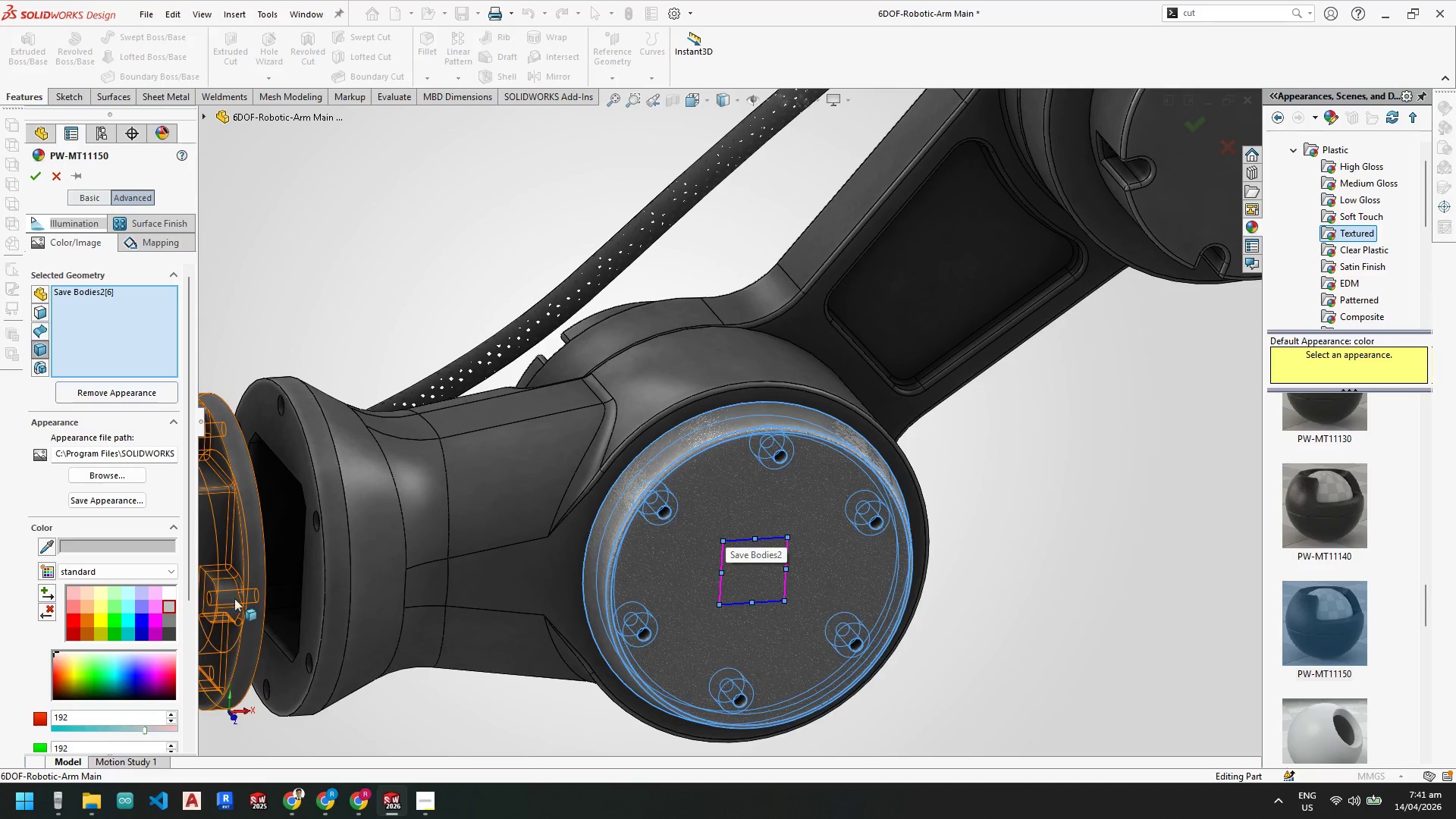 
scroll: coordinate [666, 616], scroll_direction: up, amount: 4.0
 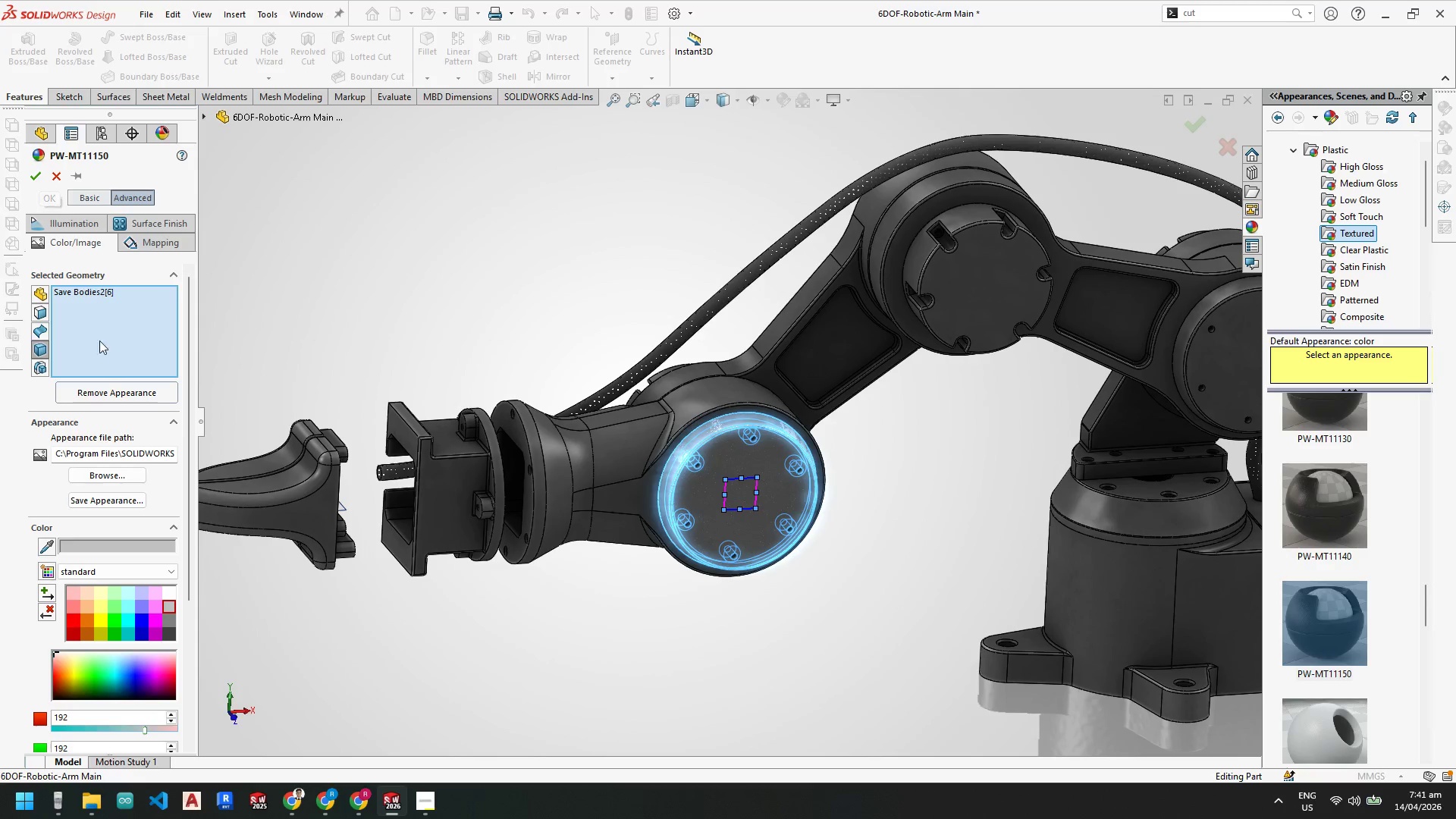 
left_click([83, 325])
 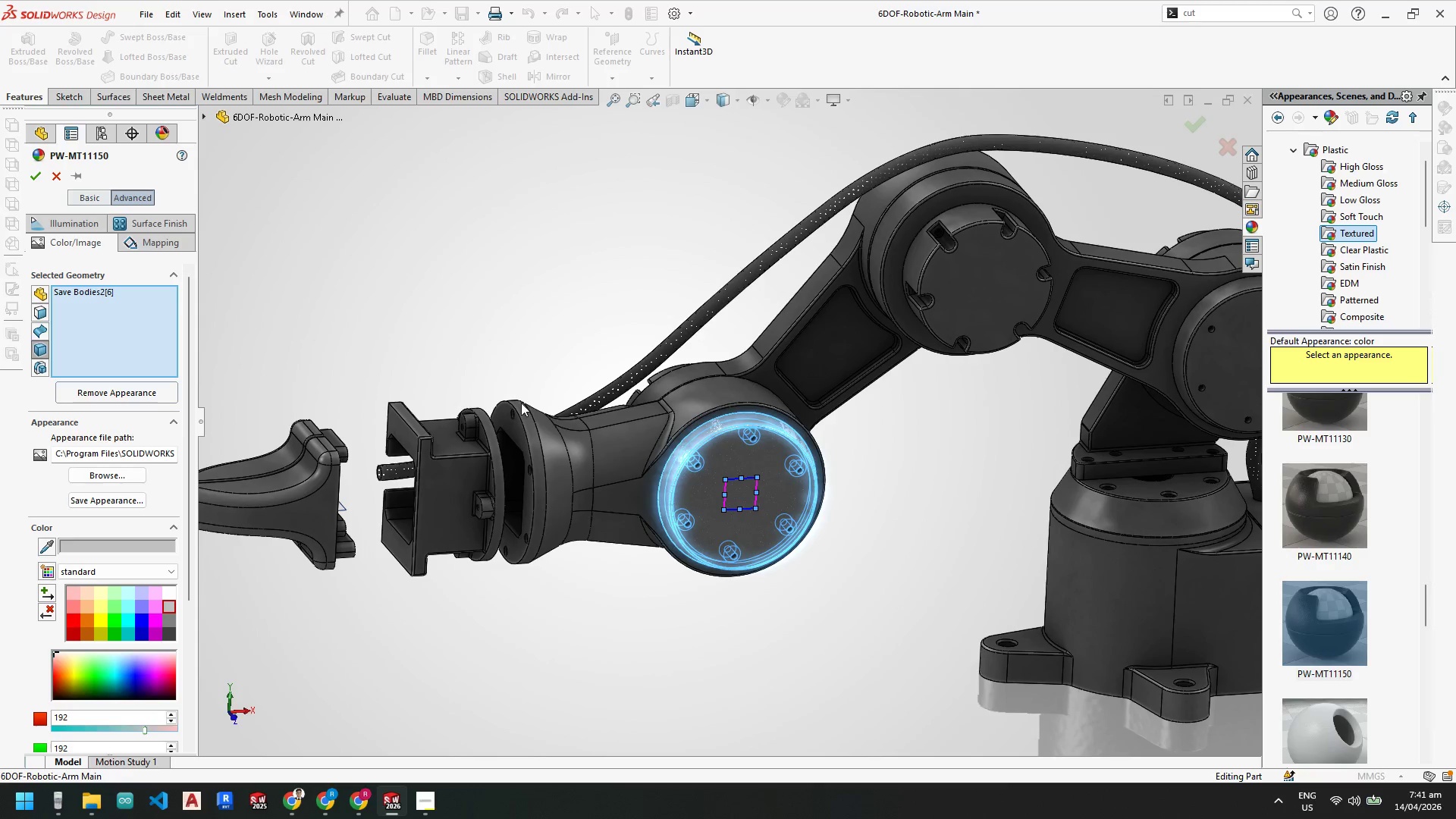 
scroll: coordinate [644, 426], scroll_direction: up, amount: 1.0
 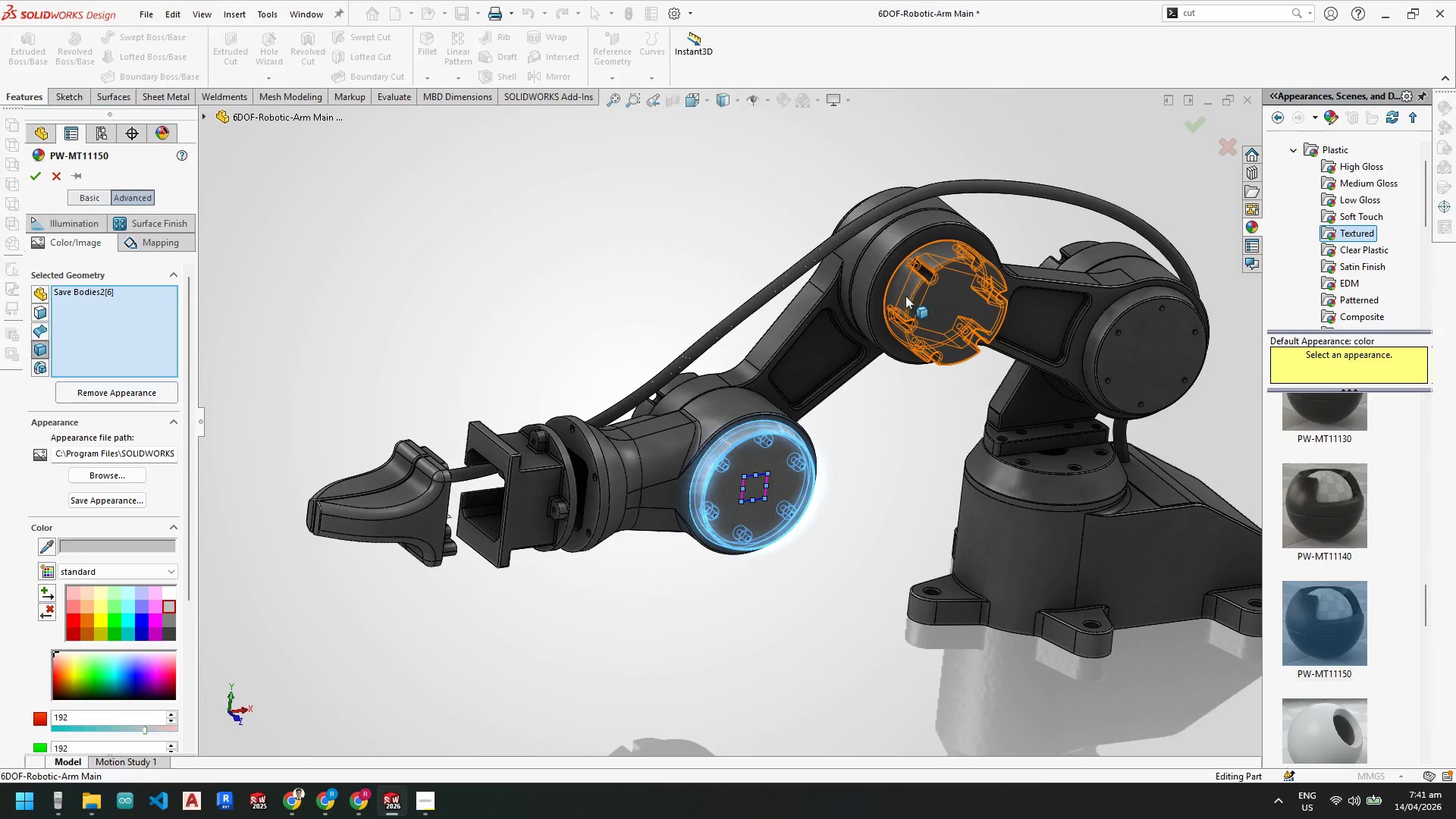 
left_click([914, 306])
 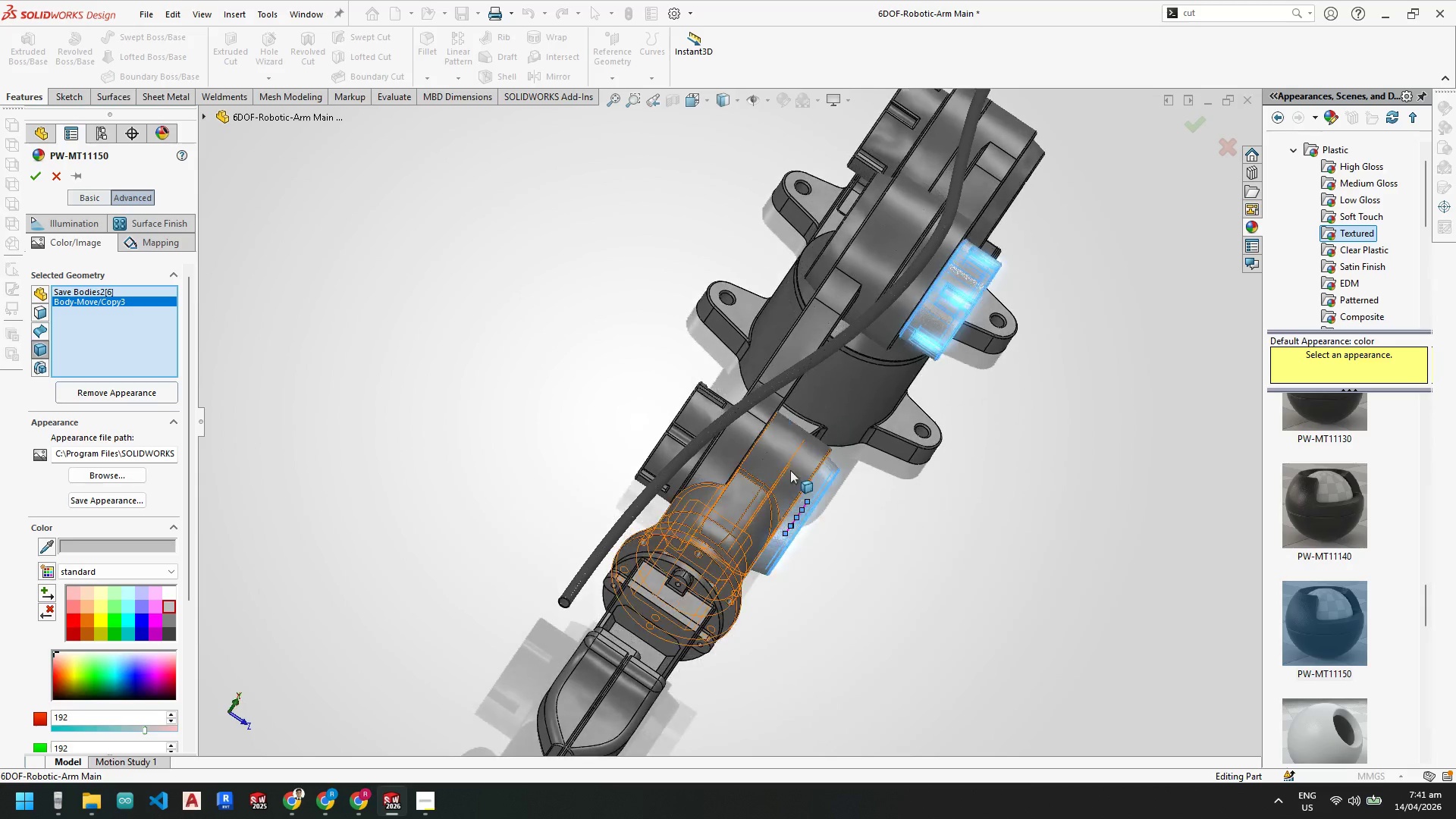 
left_click([695, 424])
 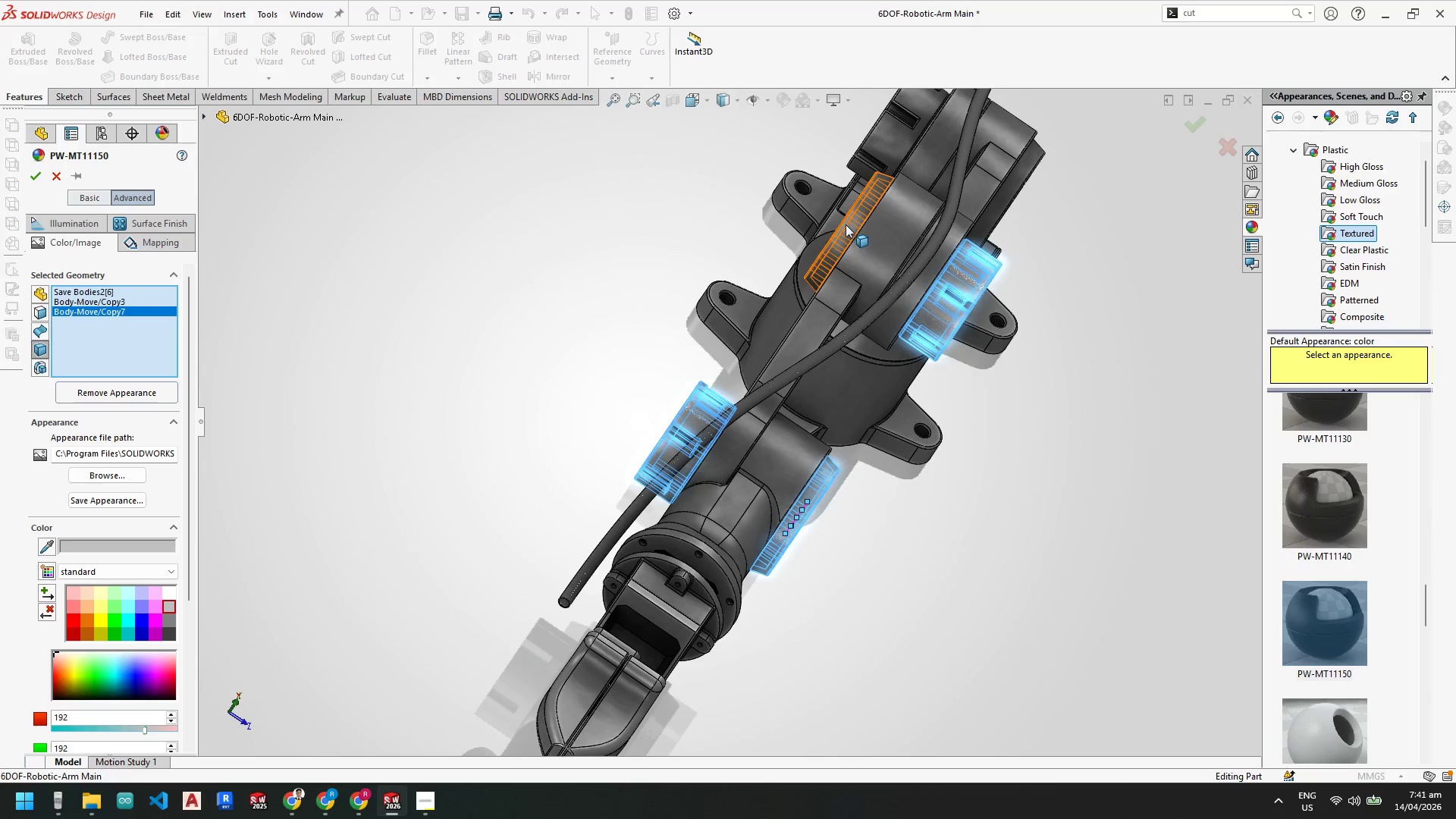 
left_click([847, 228])
 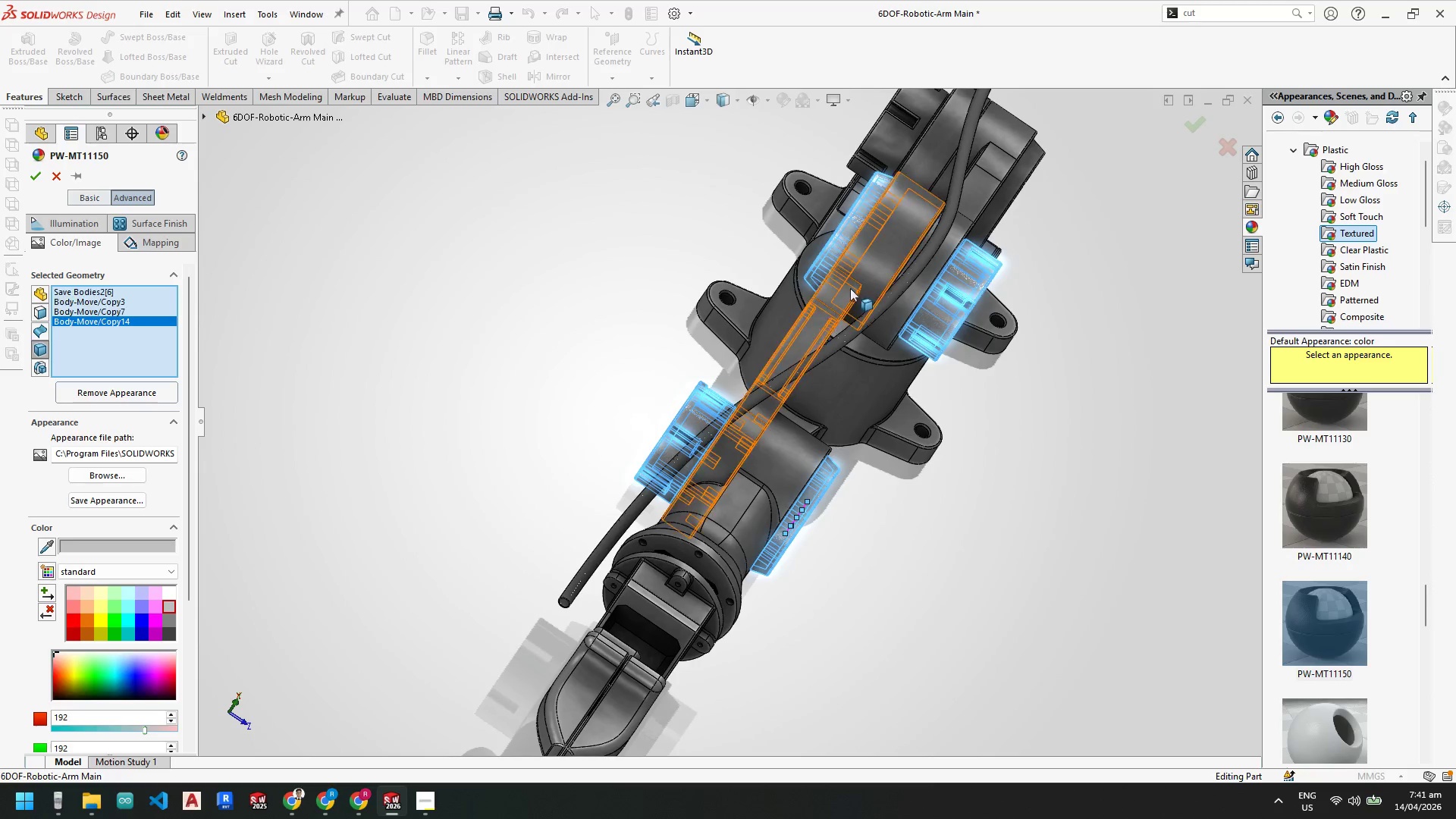 
scroll: coordinate [853, 294], scroll_direction: up, amount: 3.0
 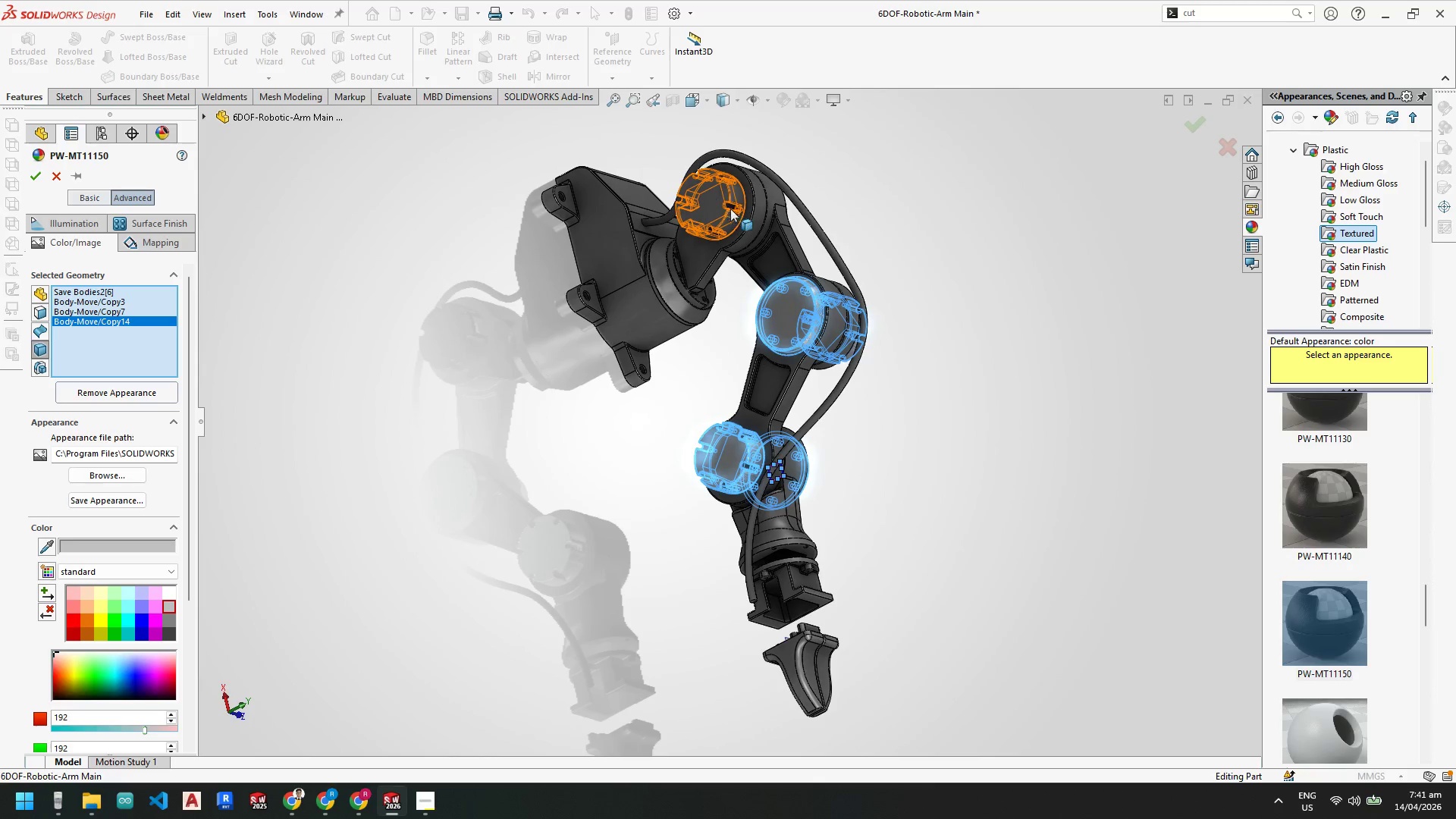 
left_click([726, 209])
 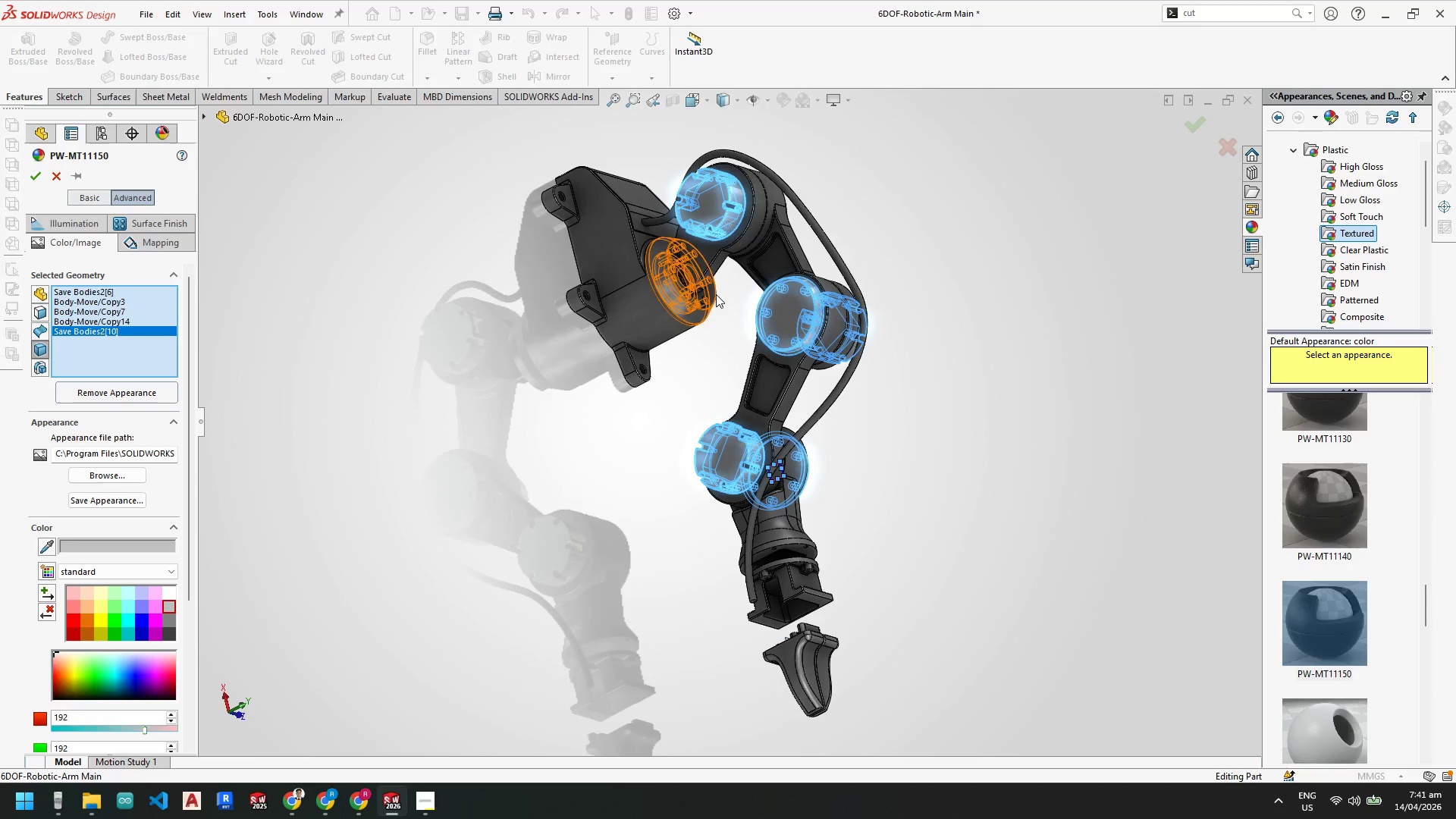 
left_click([616, 274])
 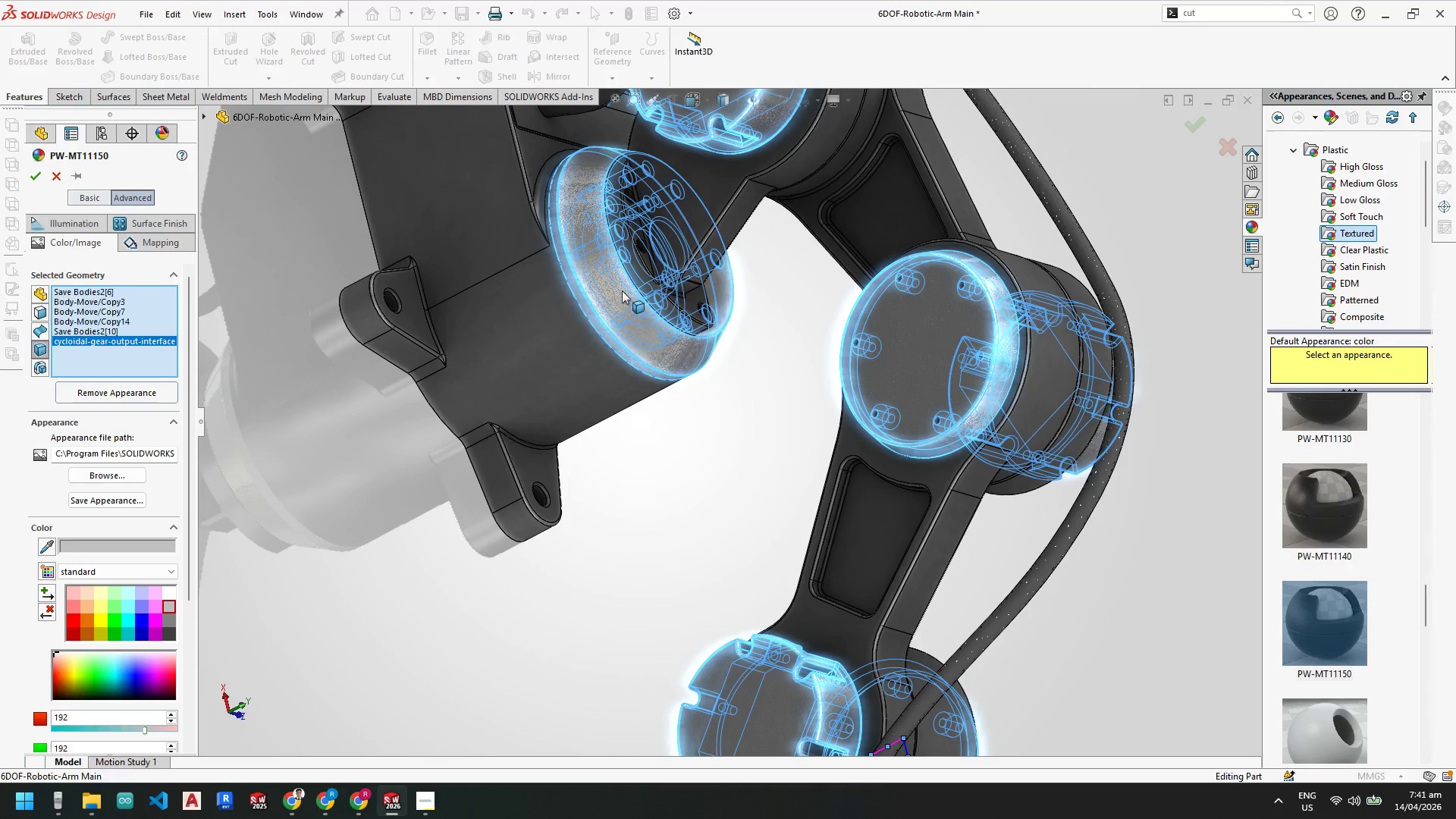 
scroll: coordinate [689, 309], scroll_direction: down, amount: 4.0
 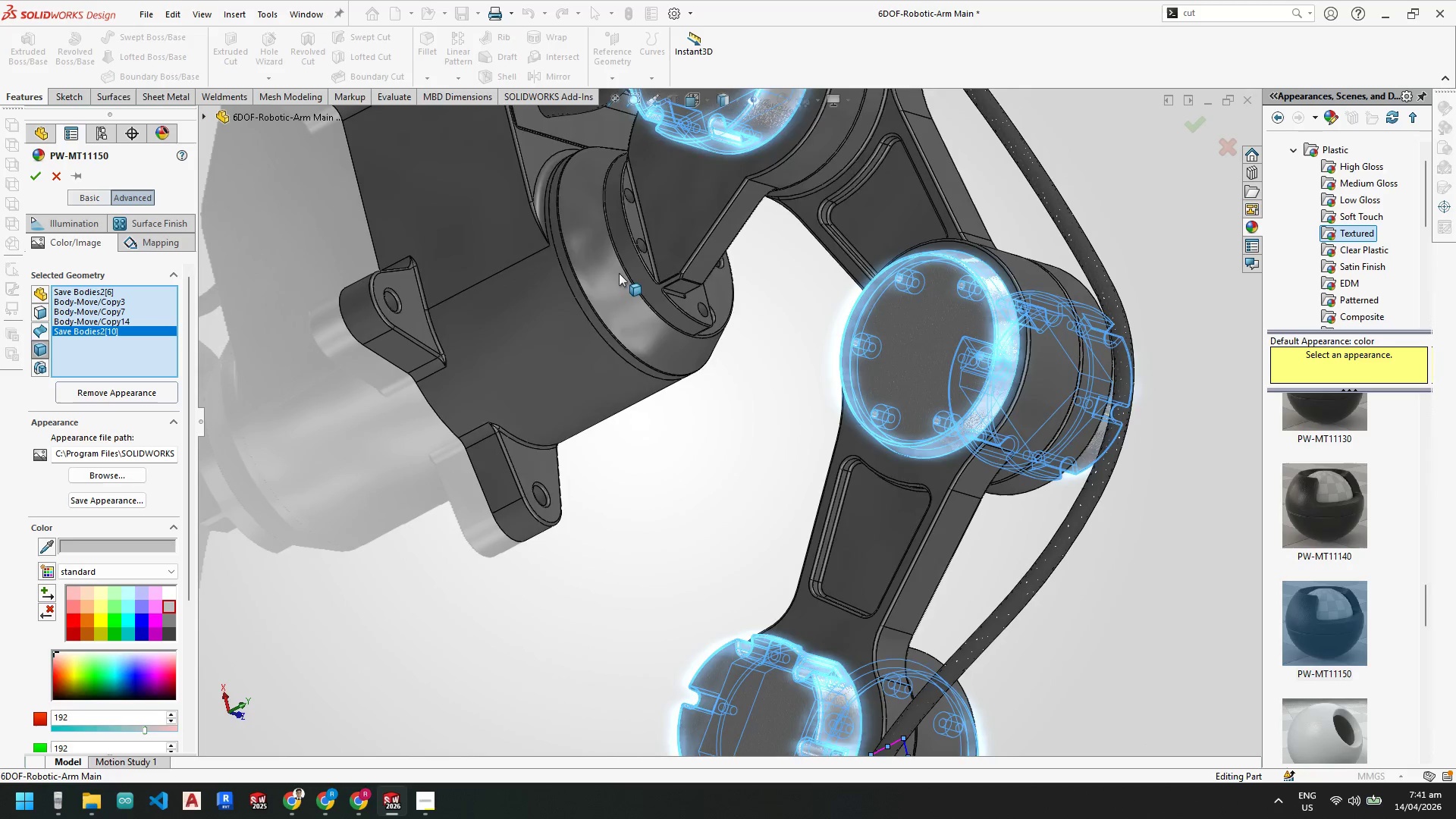 
scroll: coordinate [689, 472], scroll_direction: up, amount: 4.0
 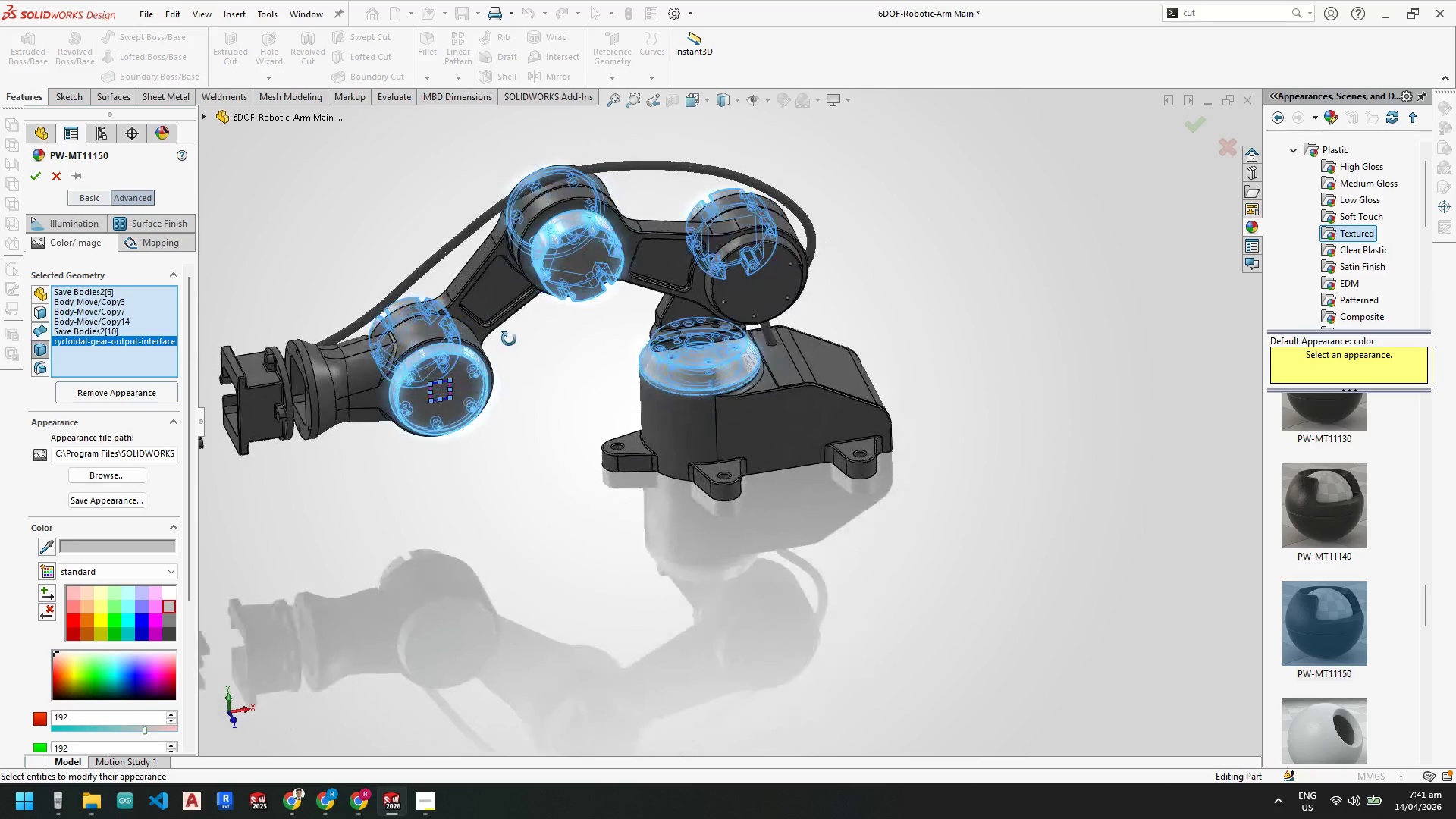 
scroll: coordinate [473, 447], scroll_direction: down, amount: 4.0
 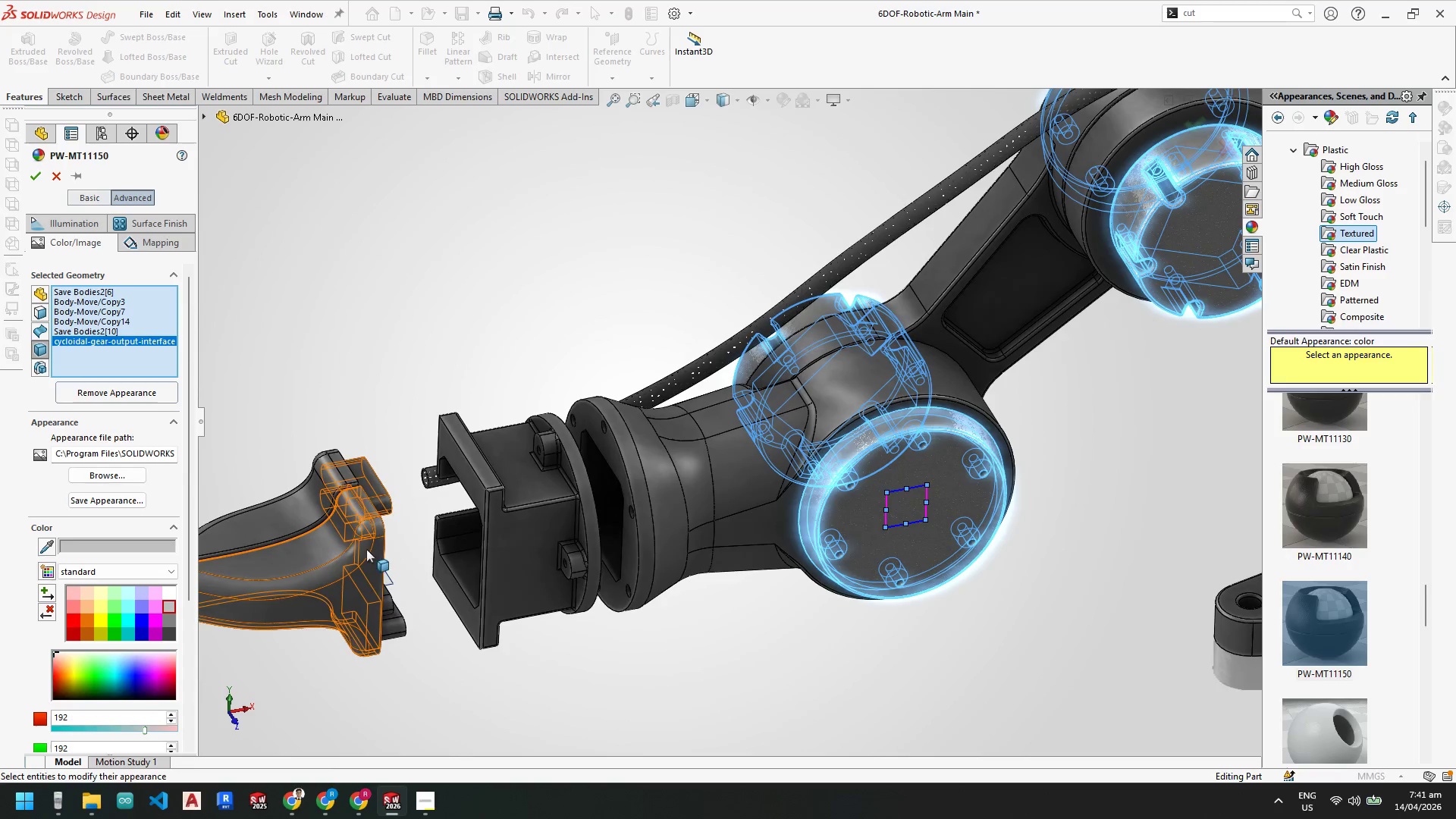 
left_click([364, 549])
 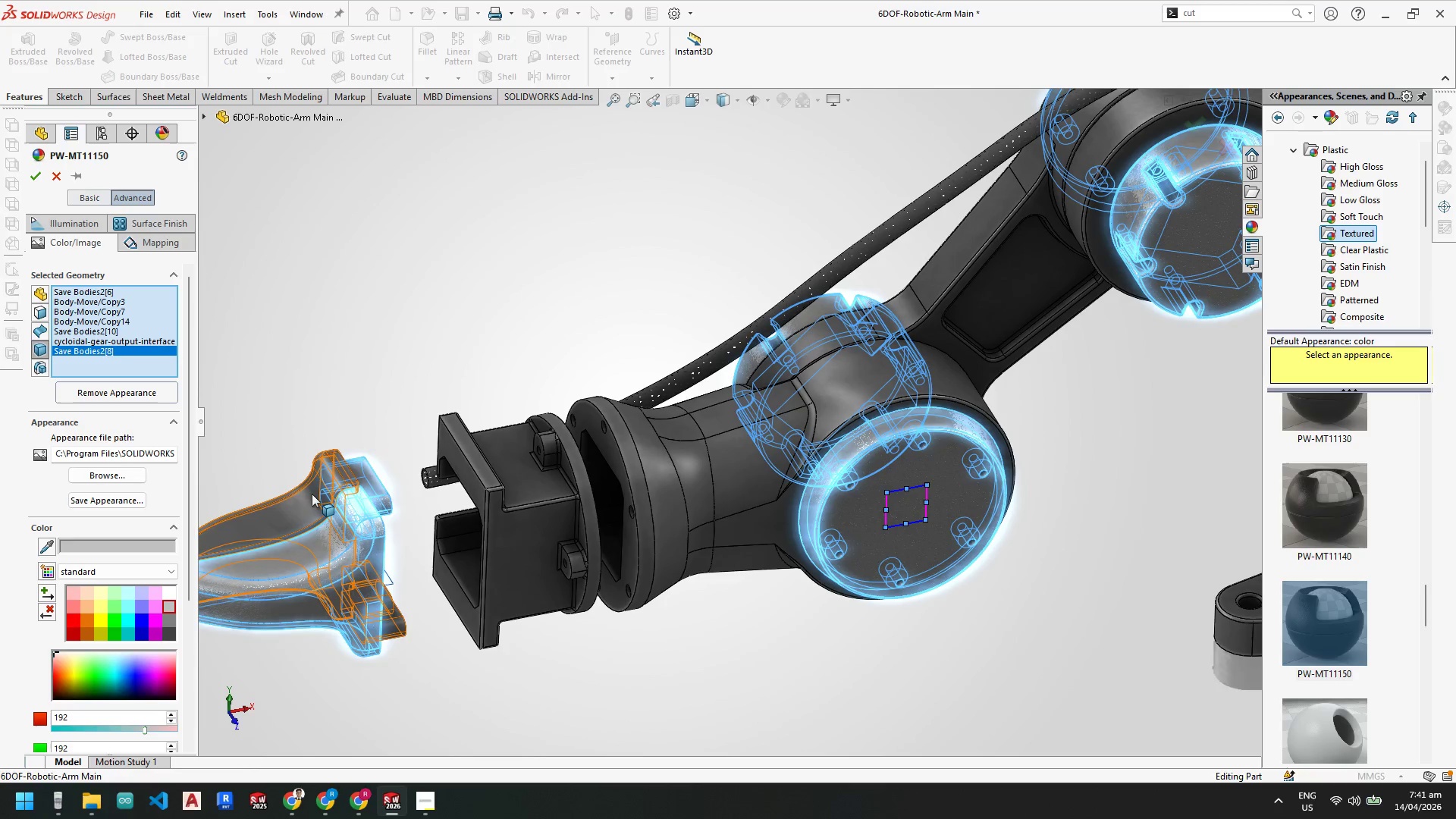 
left_click([310, 494])
 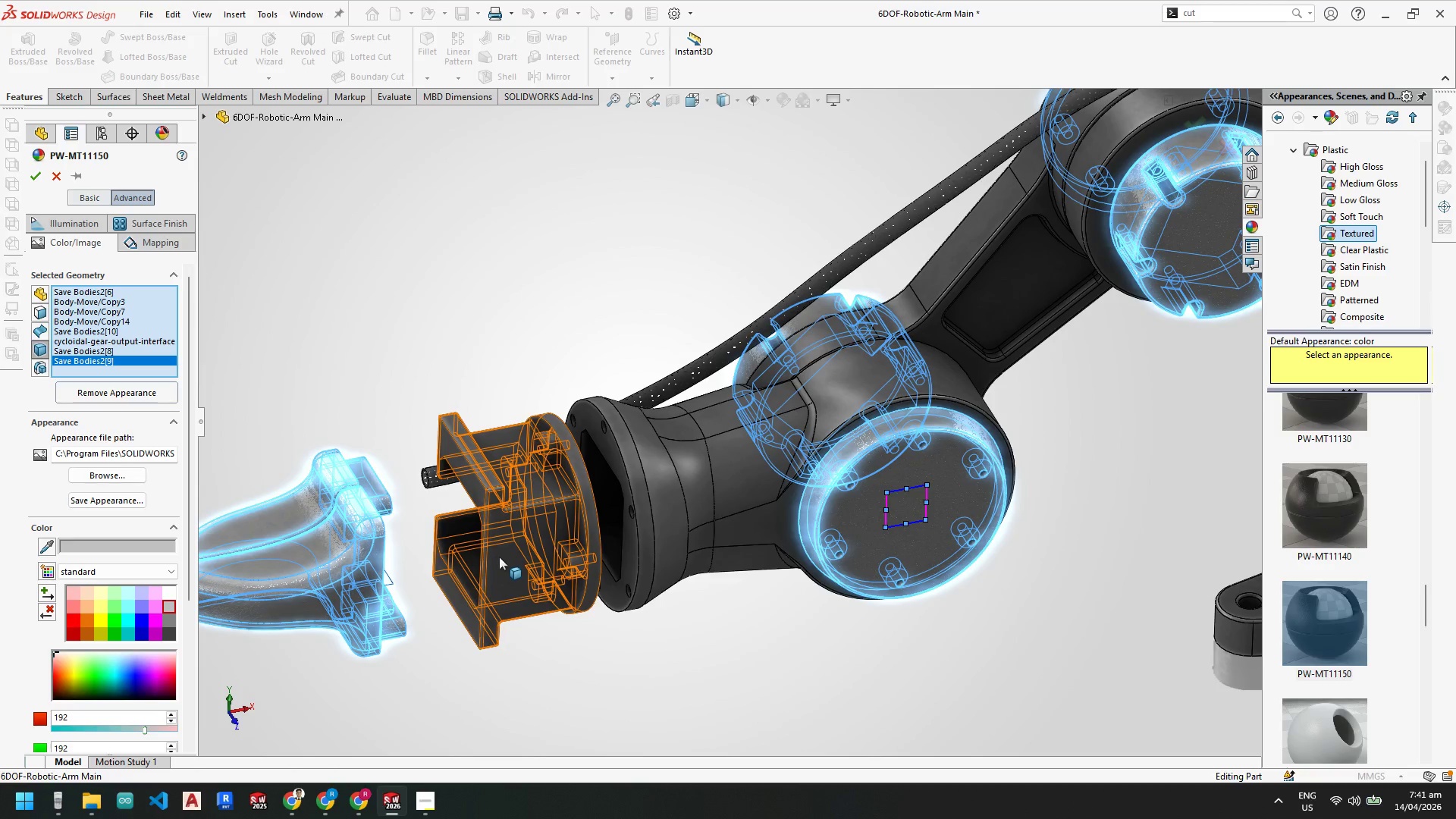 
mouse_move([493, 528])
 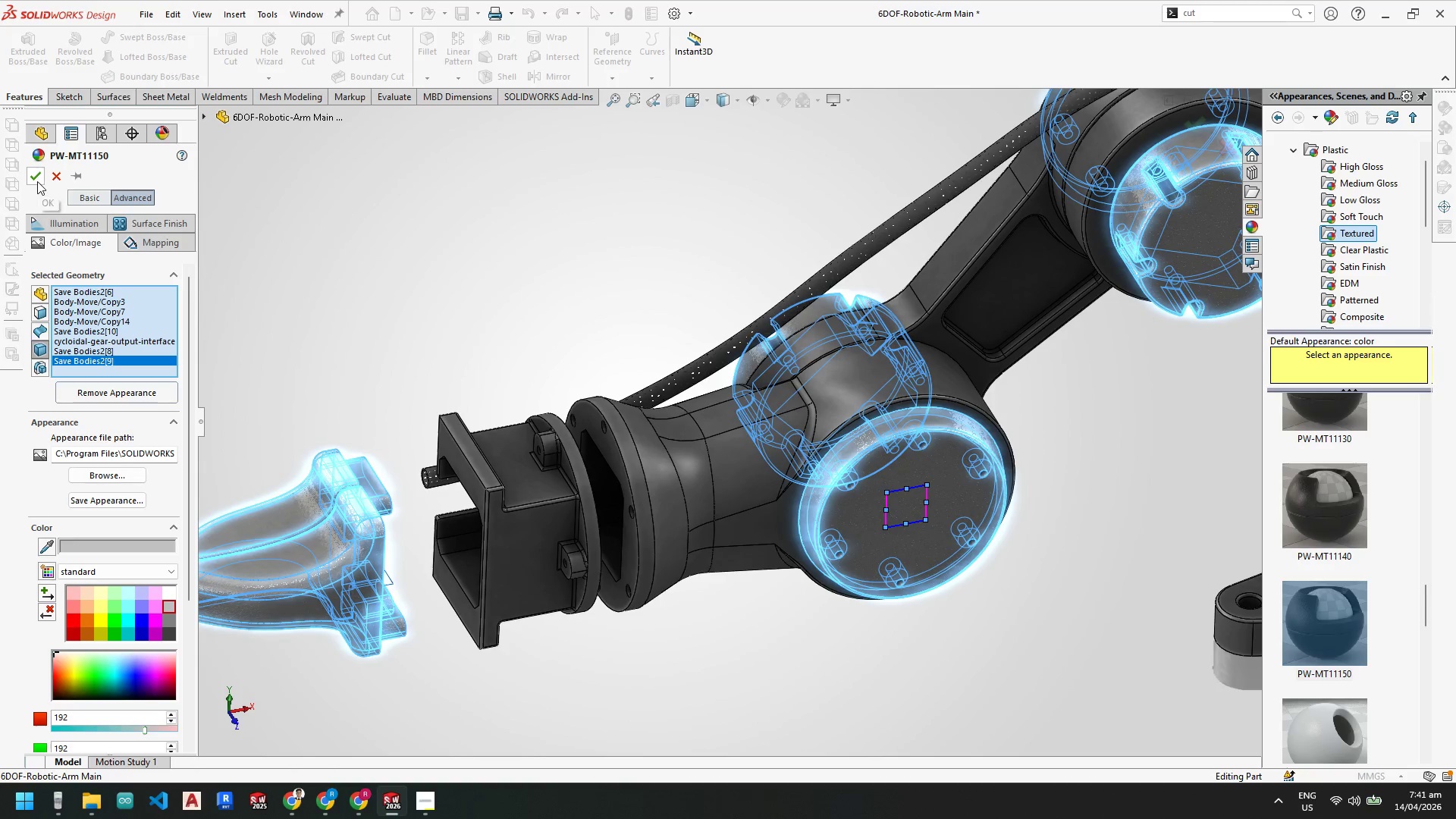 
left_click([37, 180])
 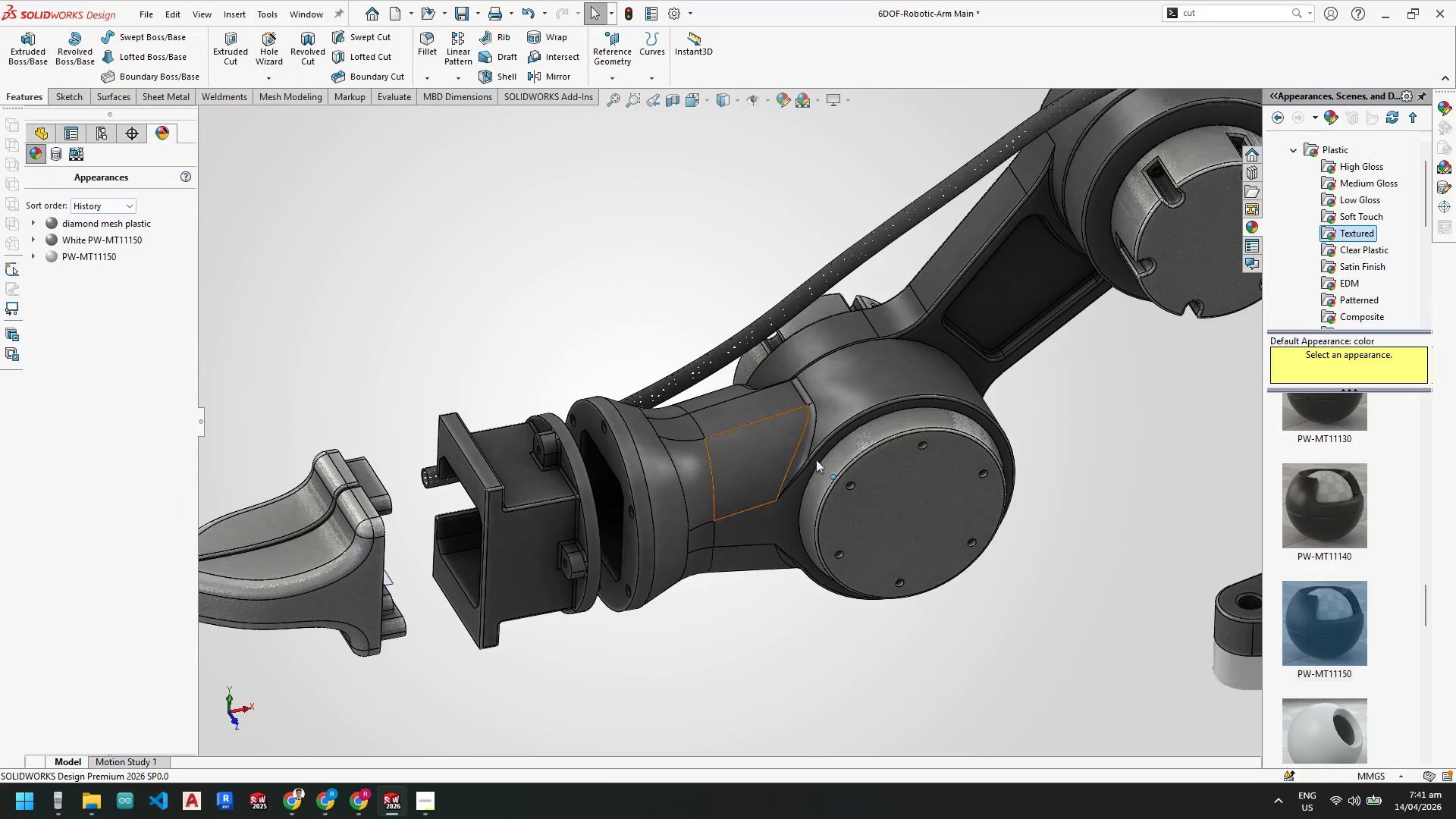 
scroll: coordinate [723, 439], scroll_direction: up, amount: 1.0
 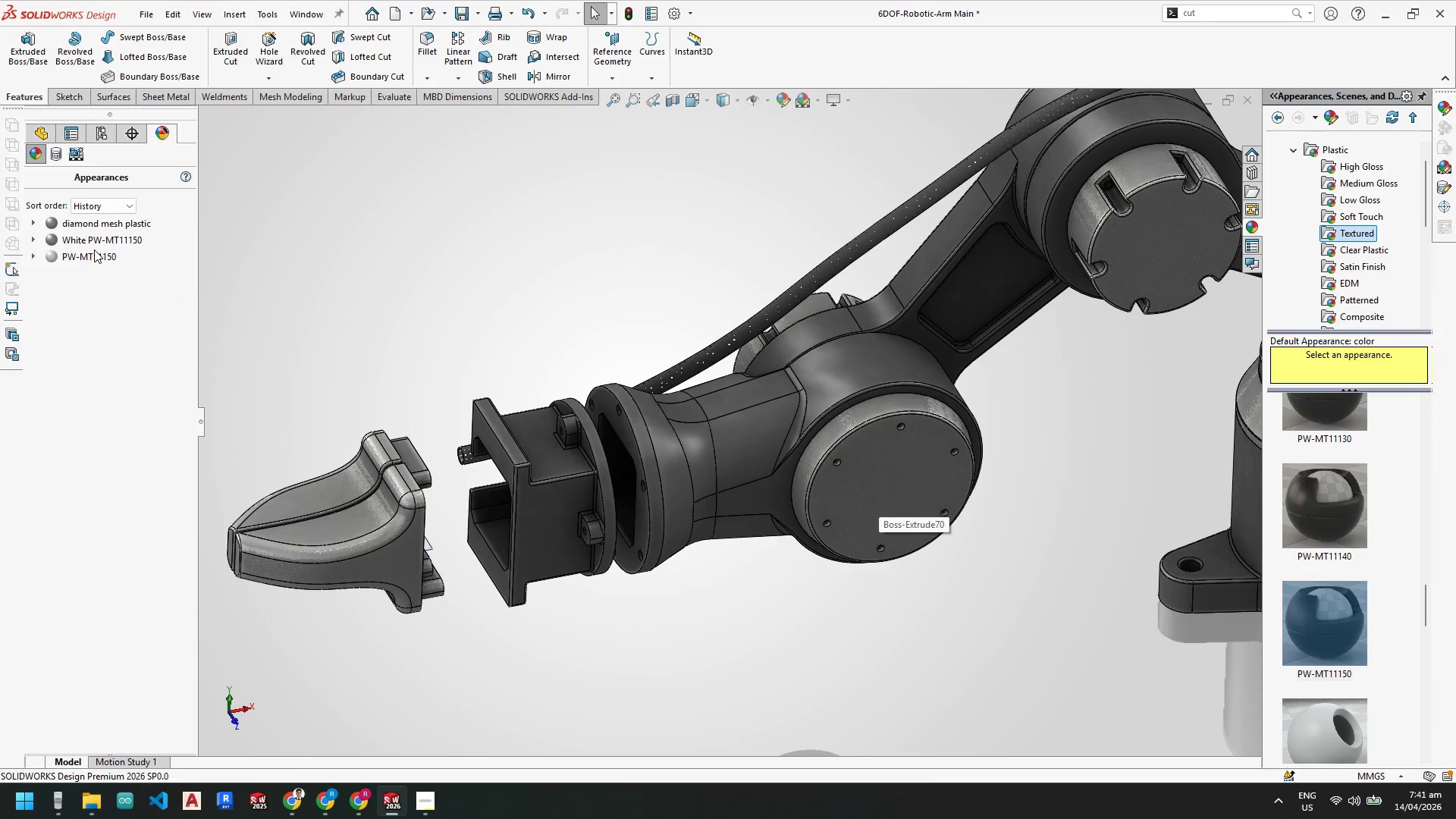 
left_click([88, 252])
 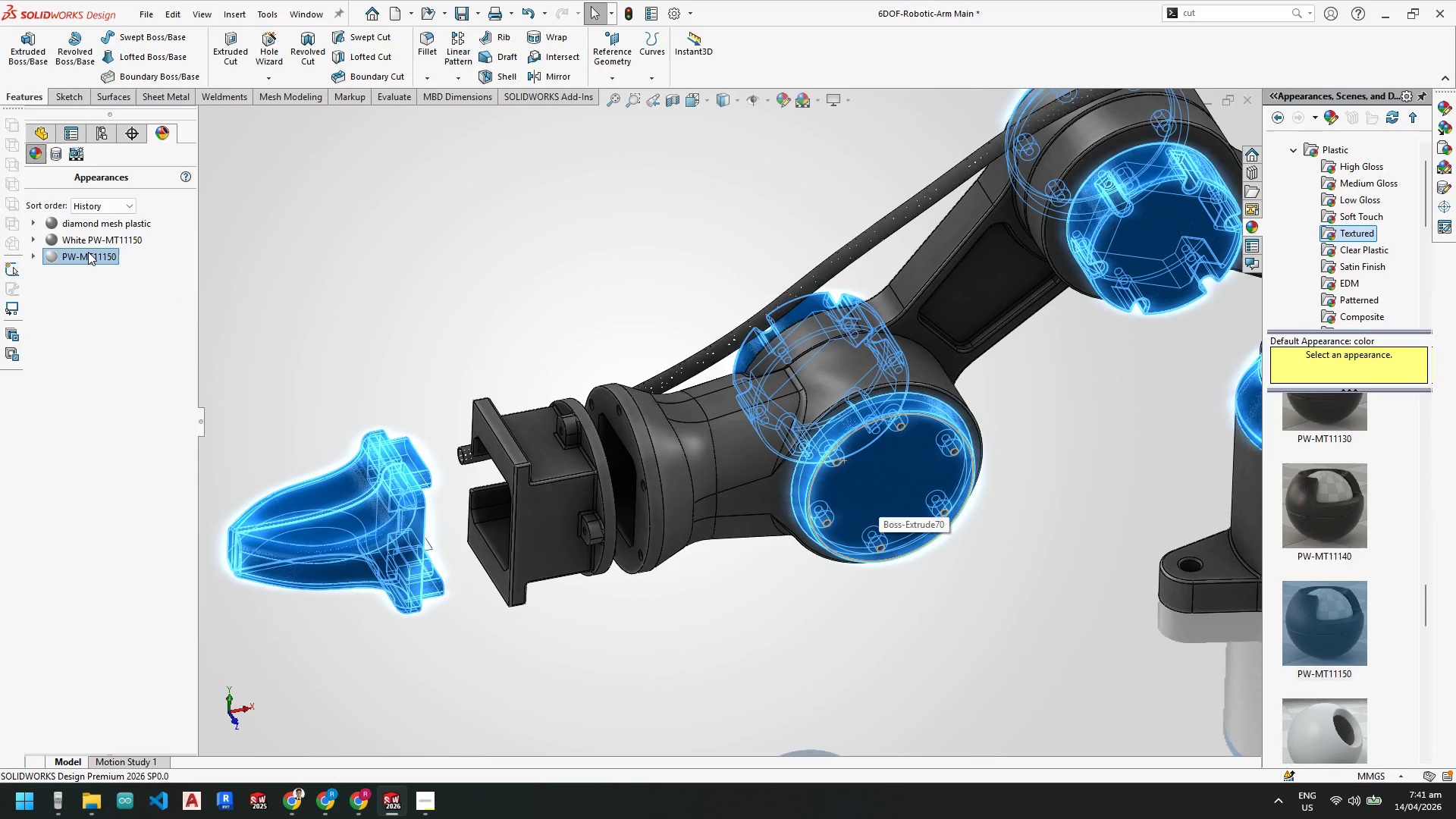 
right_click([88, 252])
 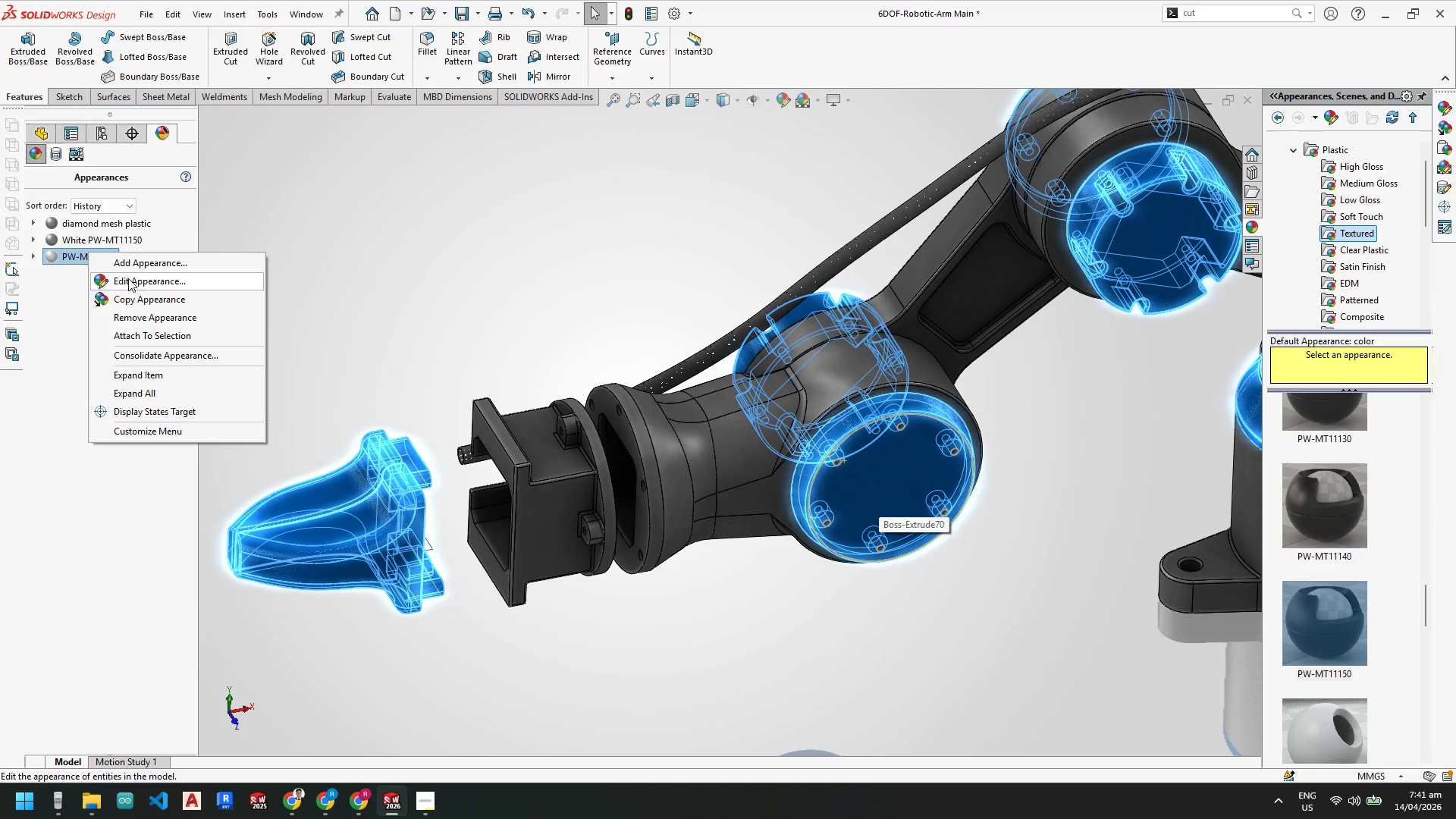 
left_click([128, 281])
 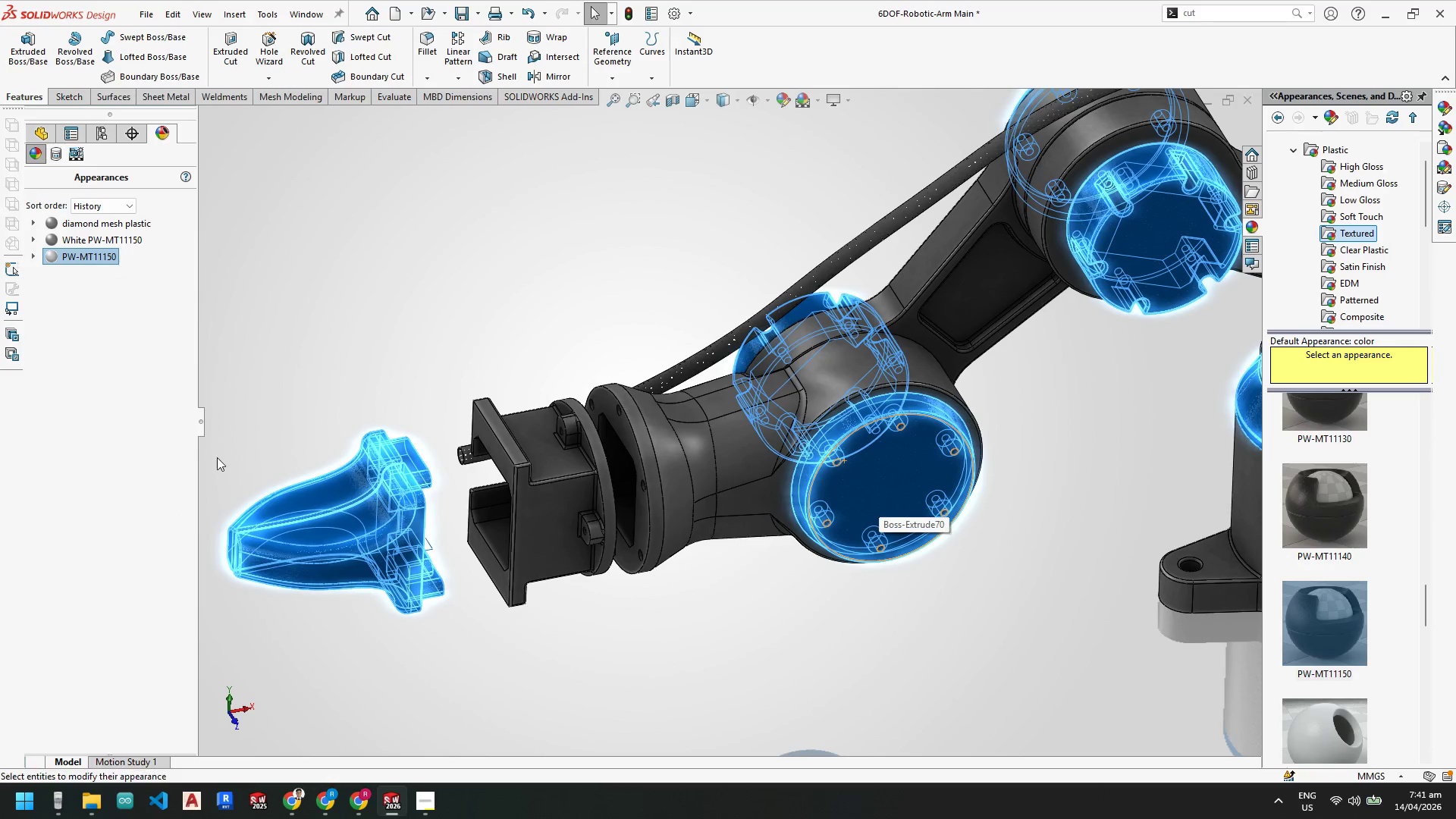 
mouse_move([176, 499])
 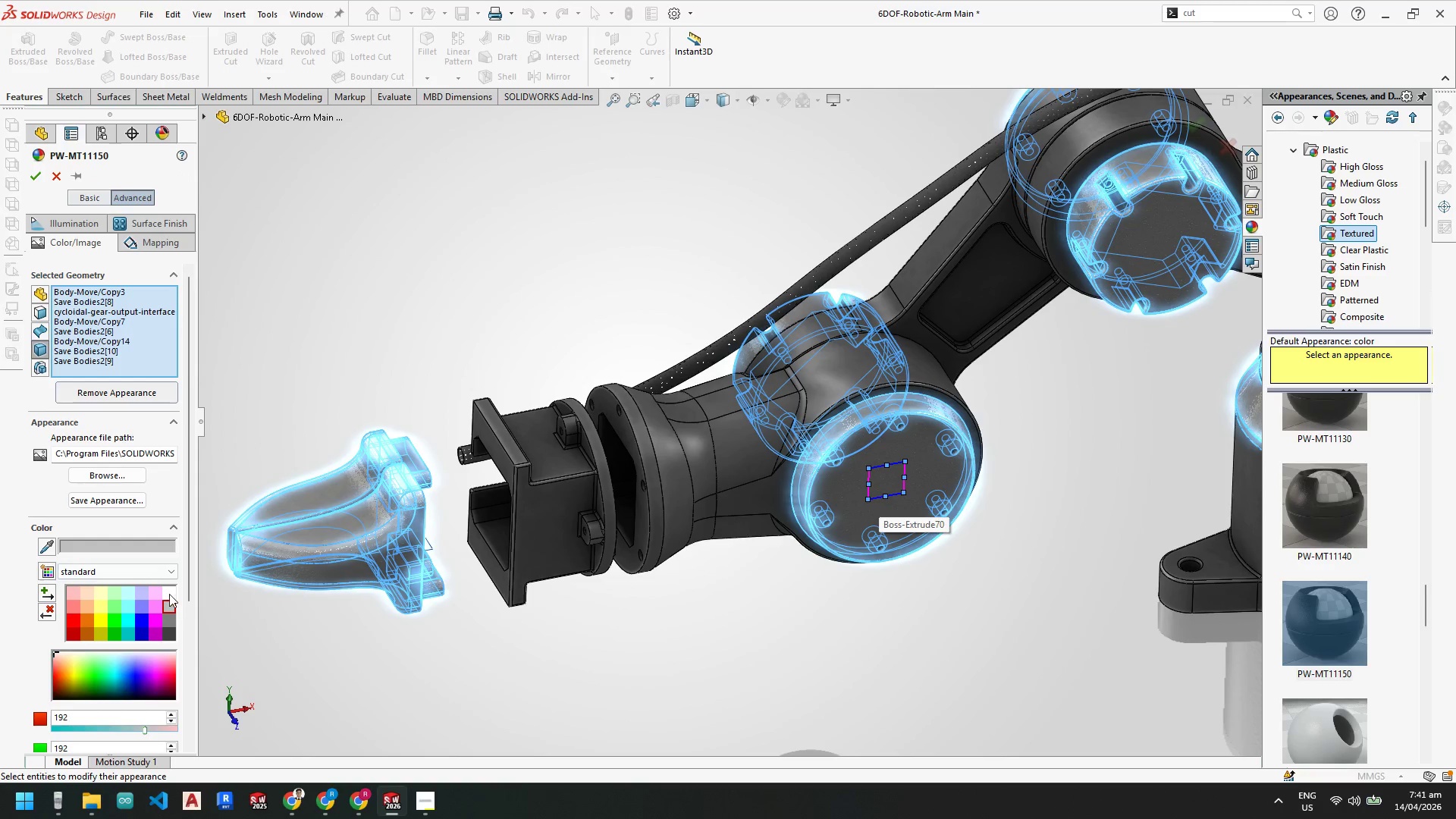 
left_click([168, 592])
 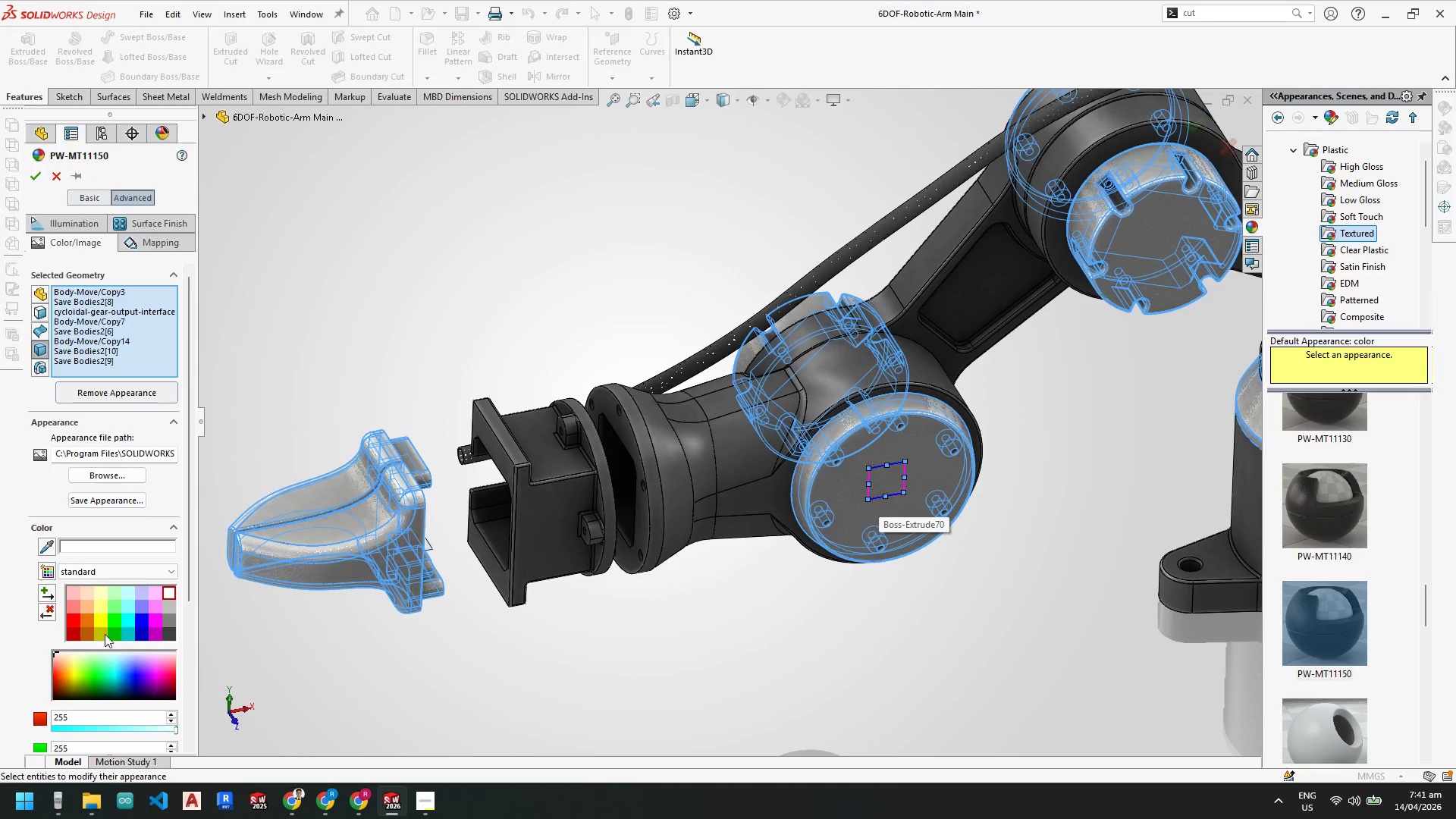 
left_click([71, 616])
 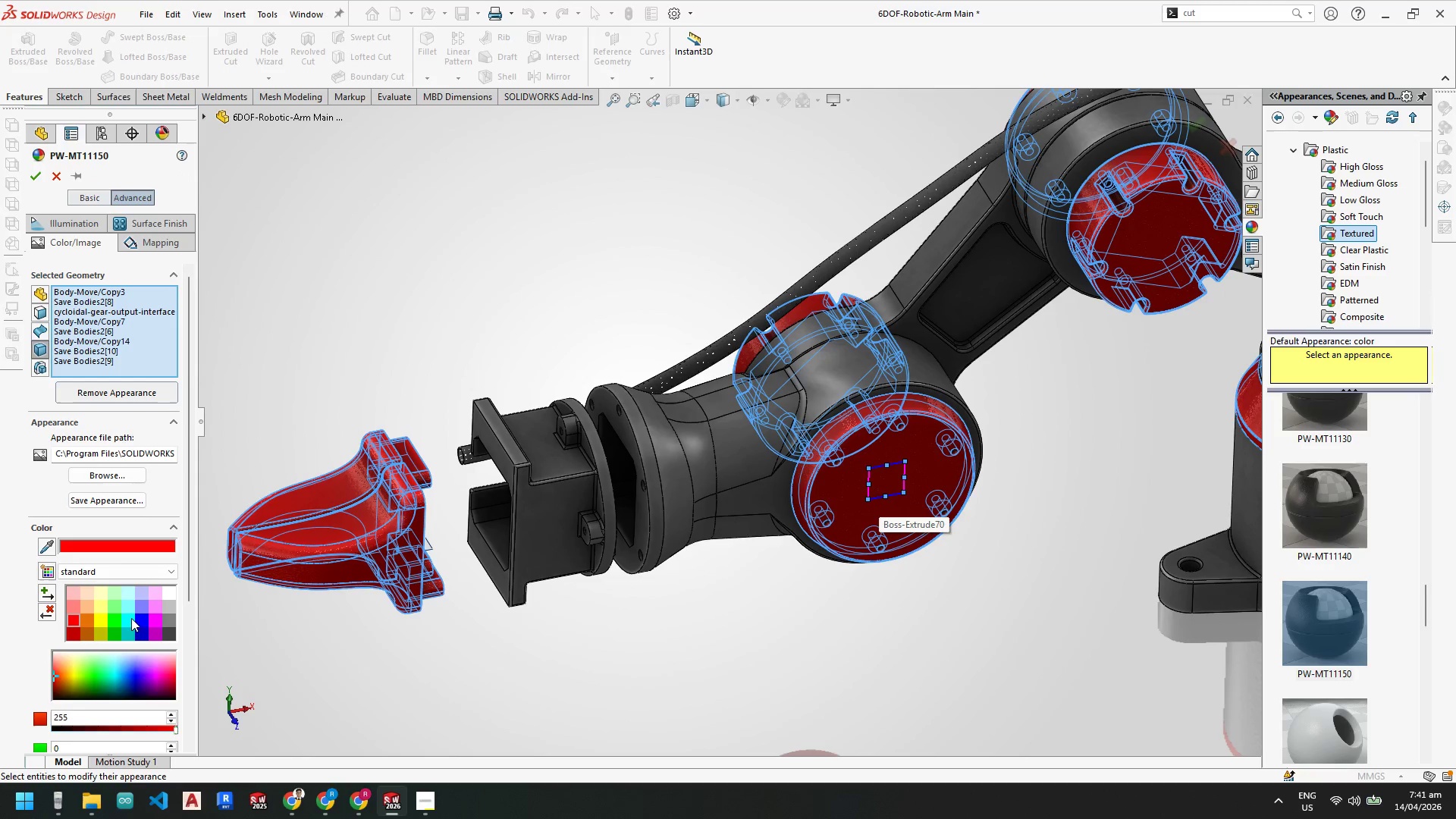 
left_click([143, 619])
 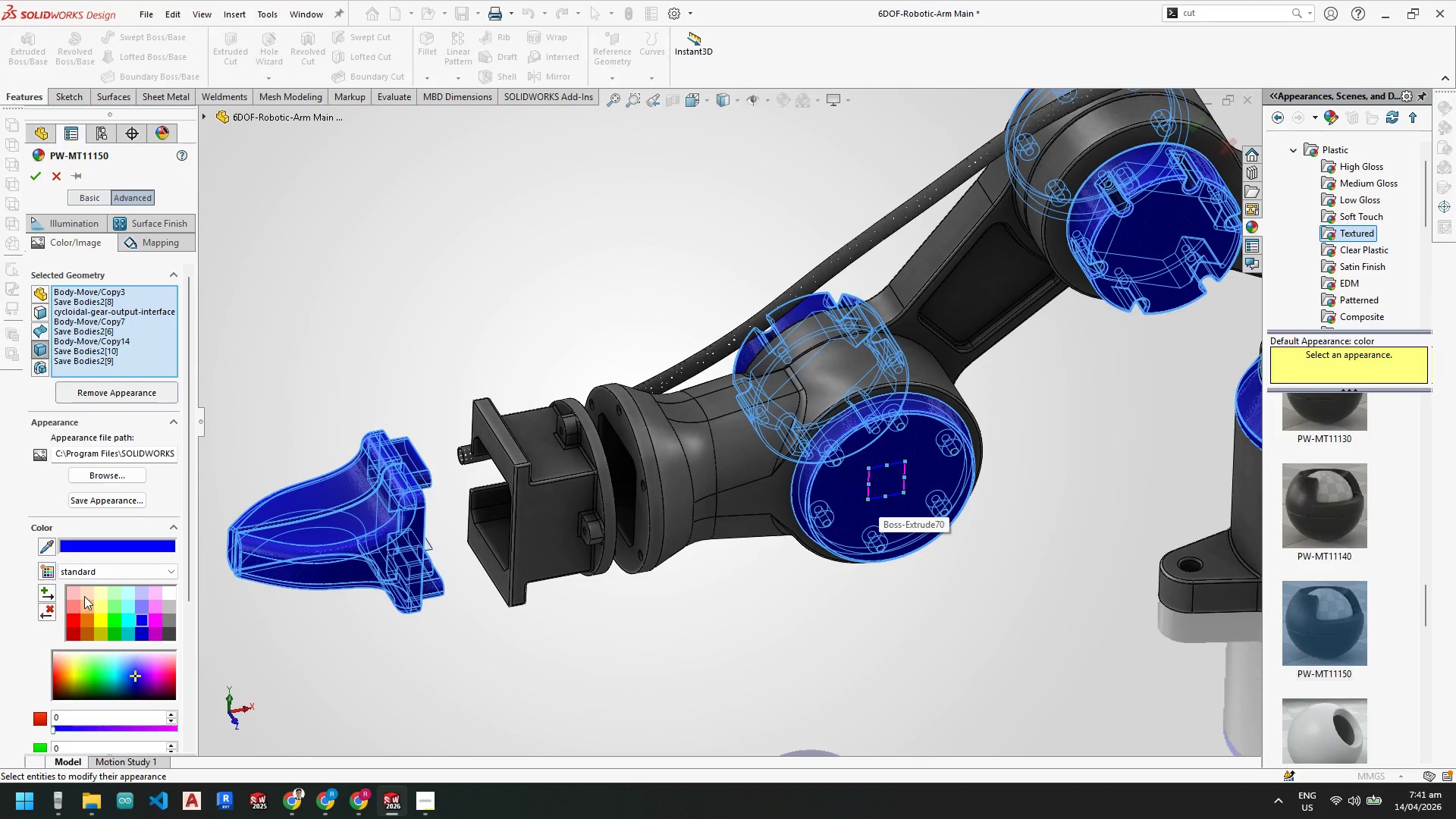 
left_click([73, 592])
 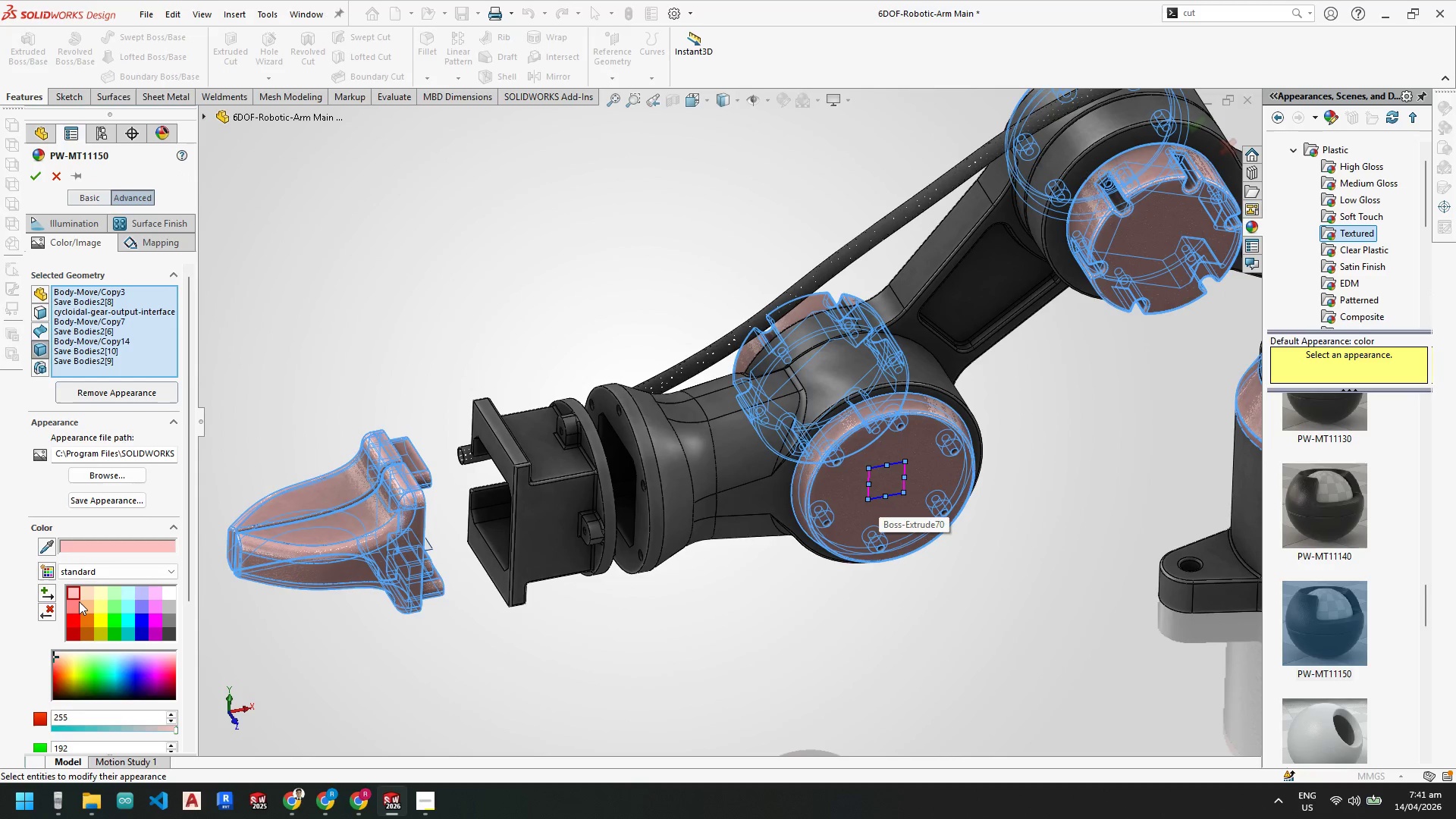 
left_click([80, 603])
 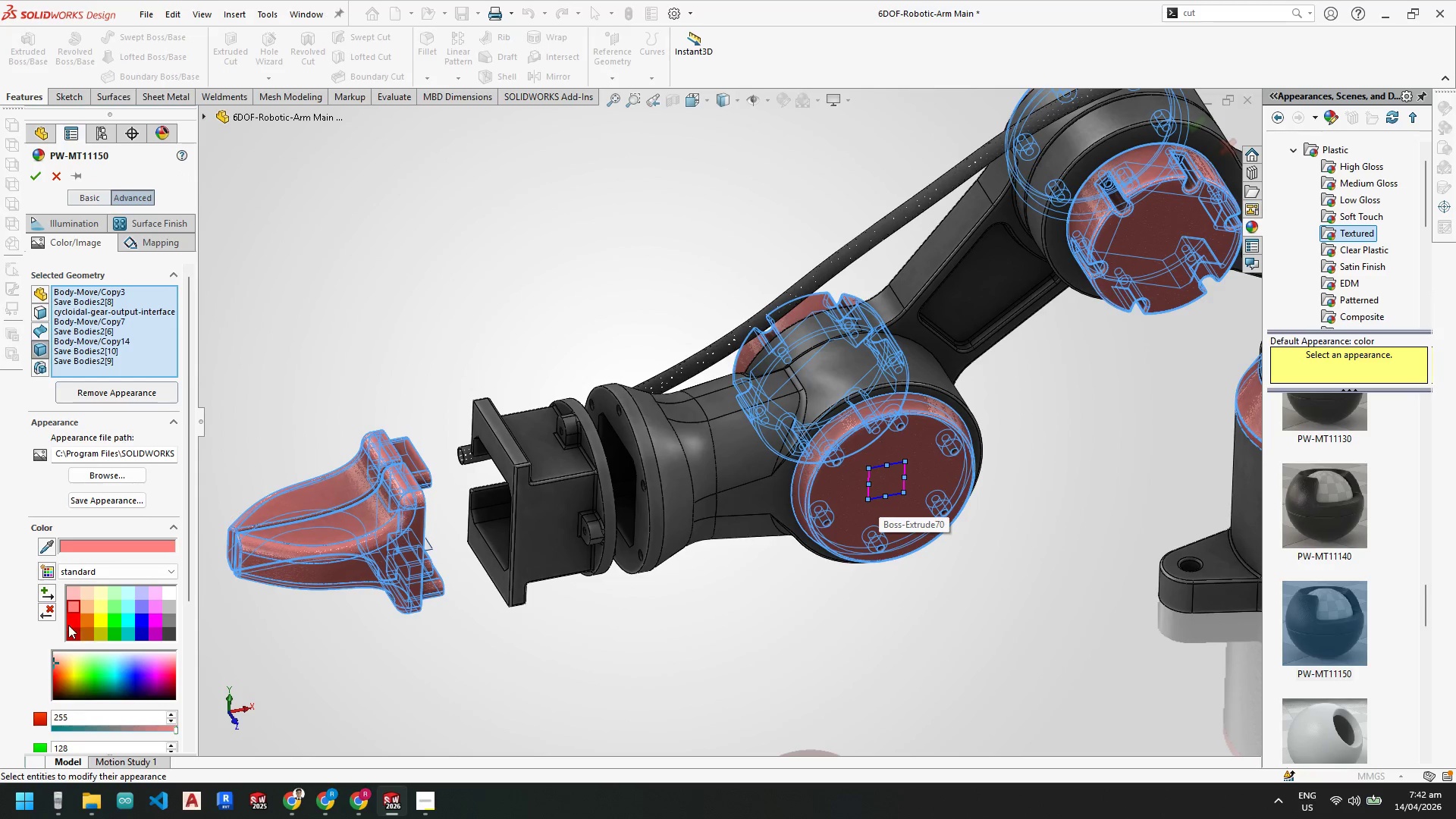 
left_click([70, 619])
 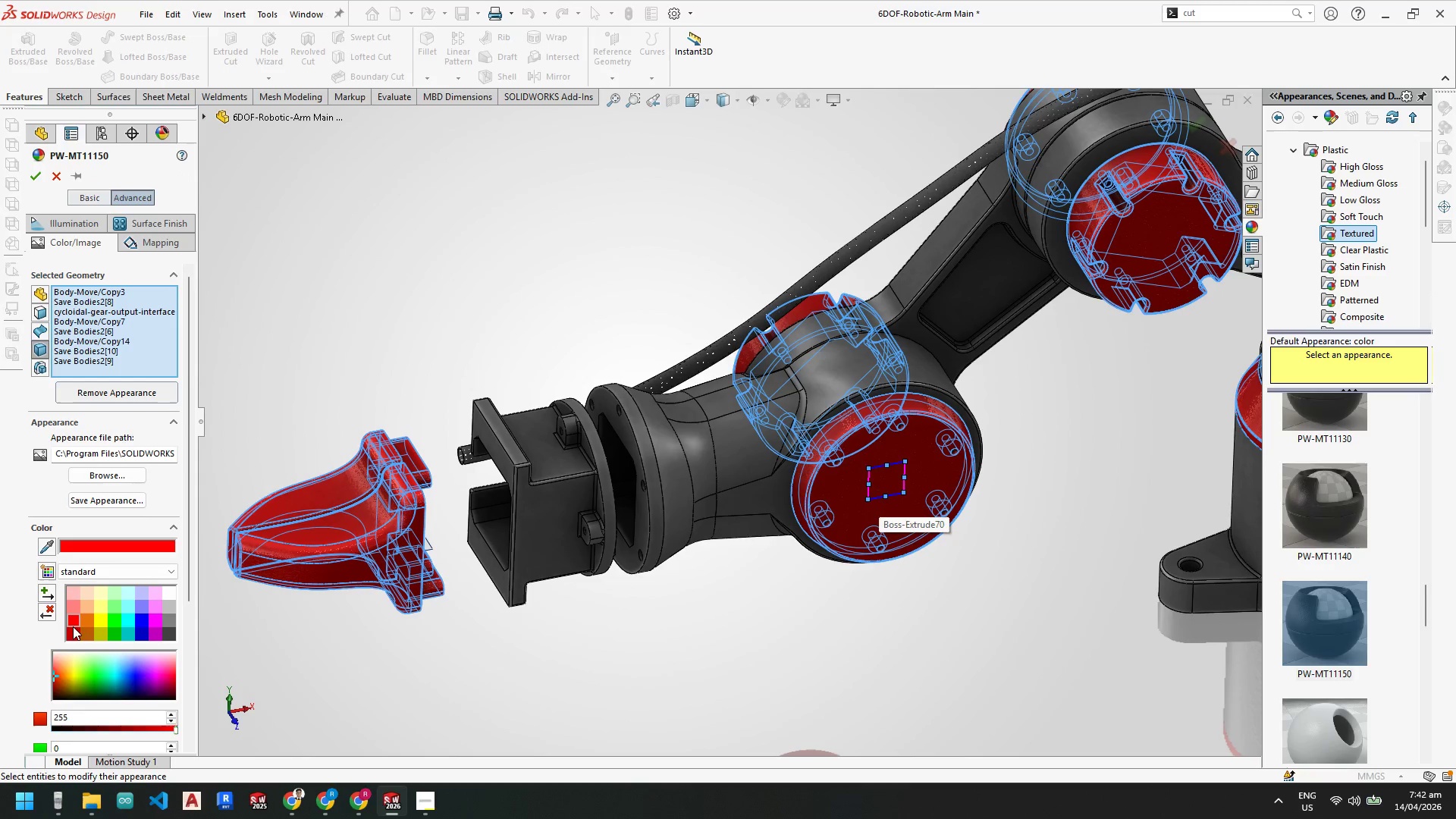 
left_click([73, 629])
 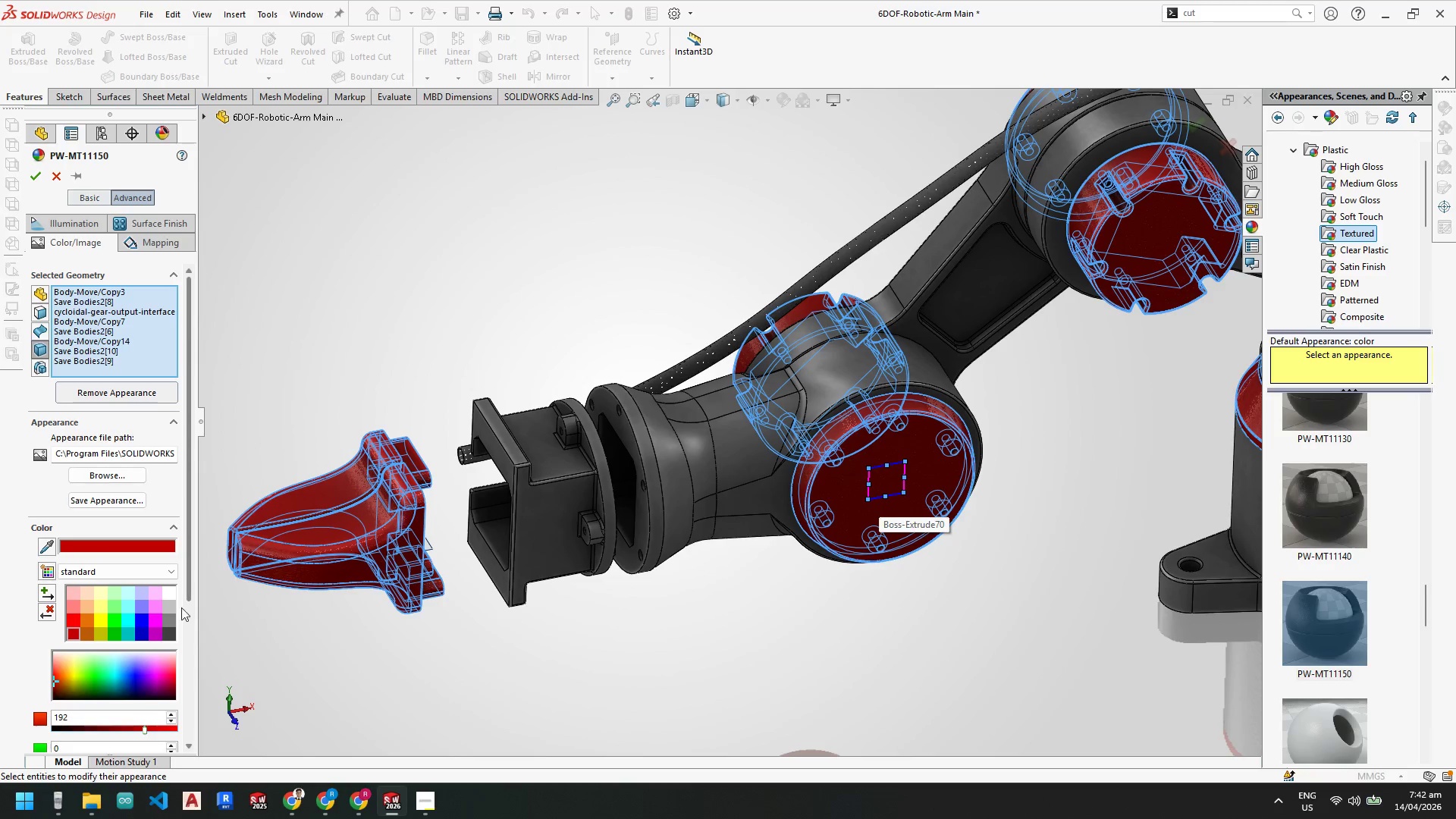 
left_click([170, 594])
 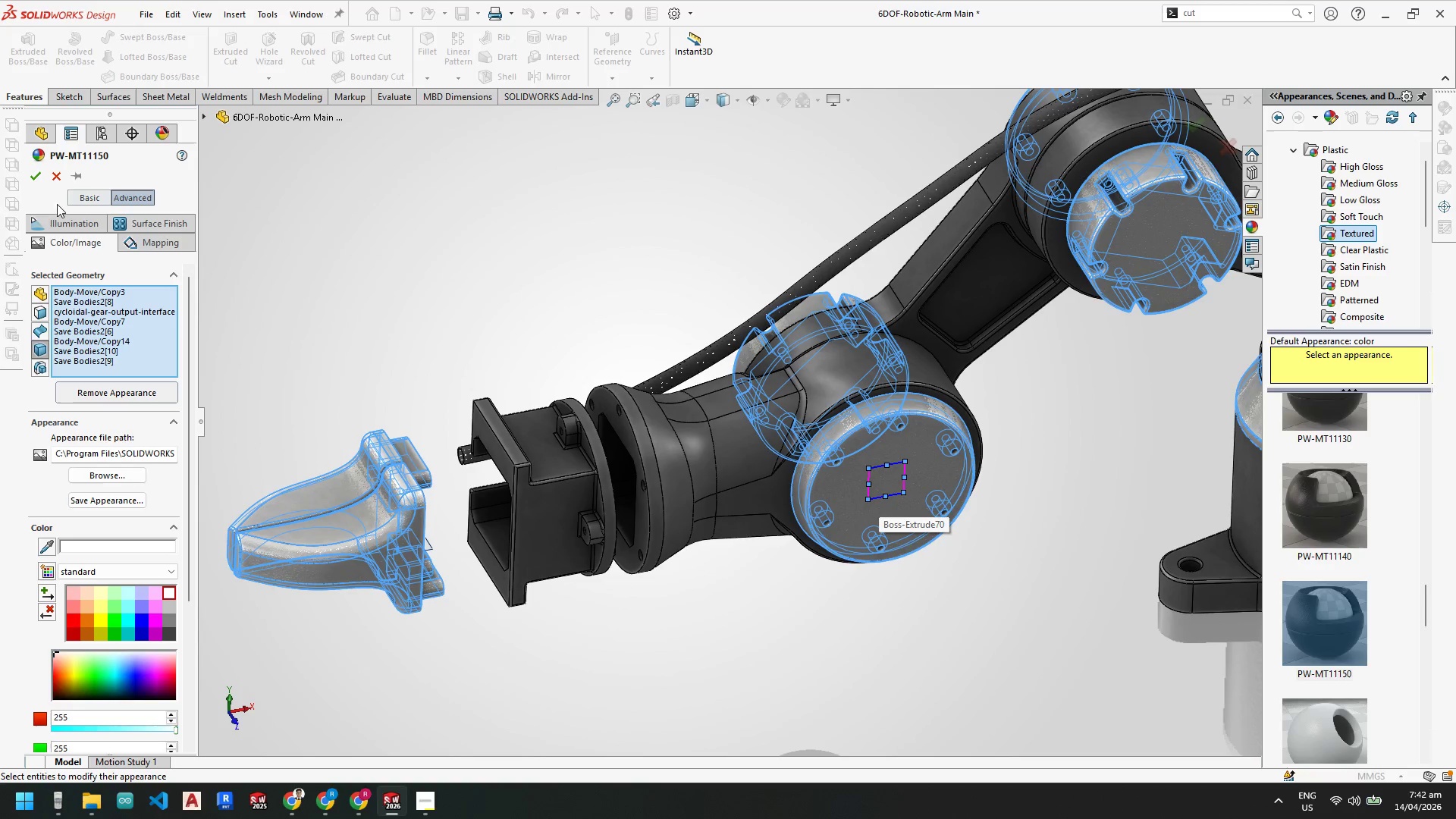 
left_click([39, 177])
 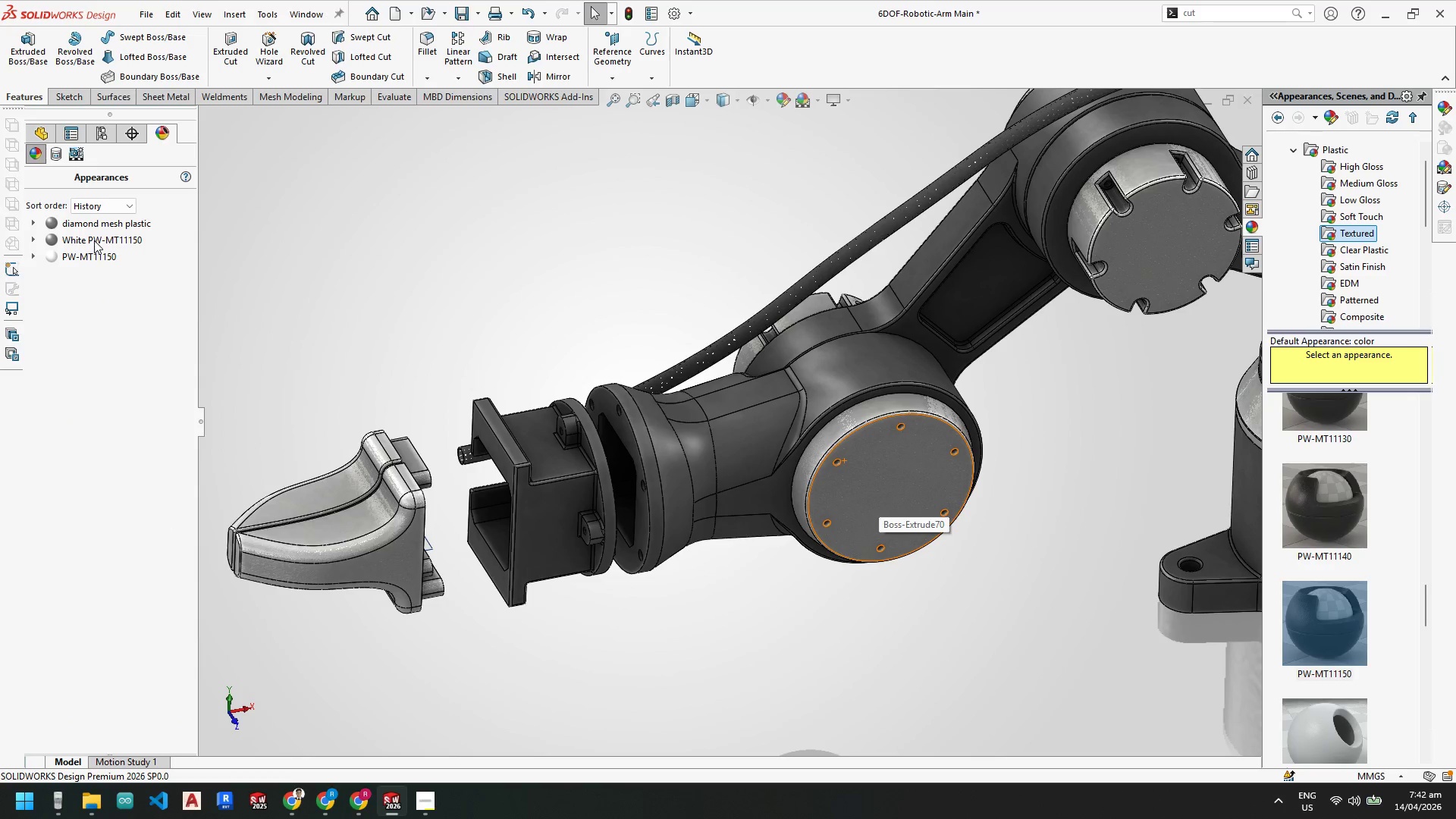 
right_click([94, 239])
 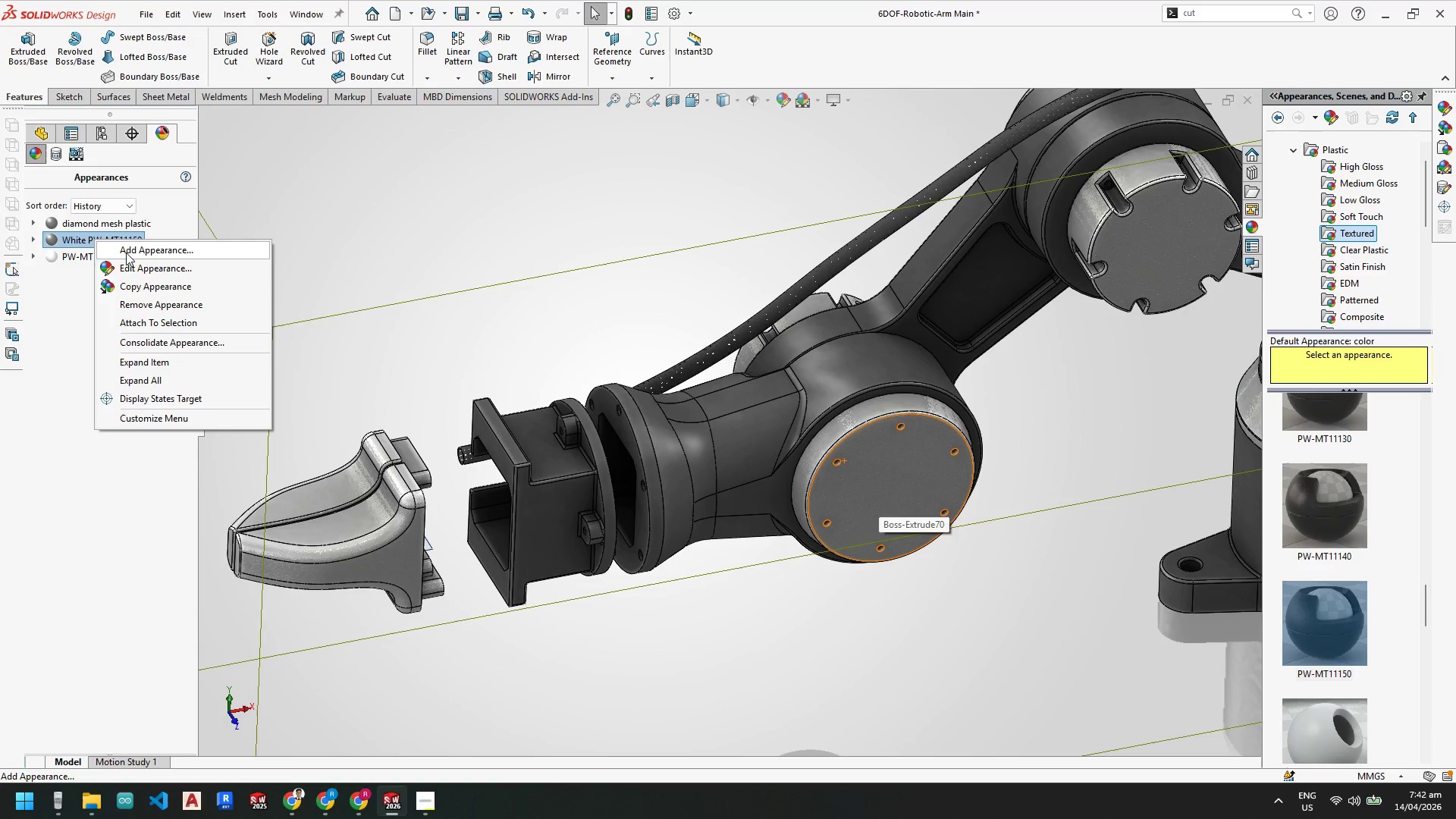 
left_click([131, 269])
 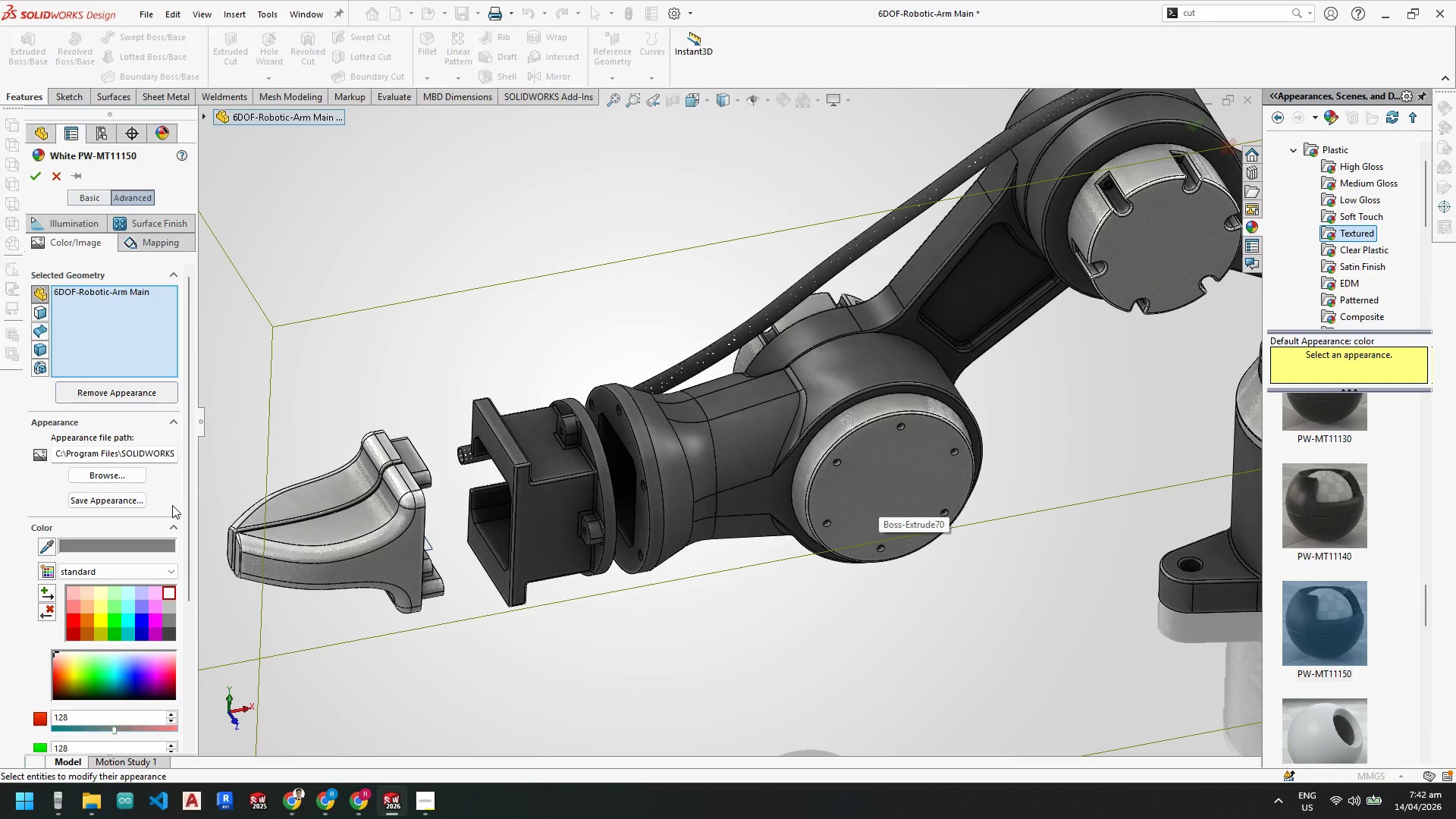 
left_click_drag(start_coordinate=[57, 183], to_coordinate=[55, 174])
 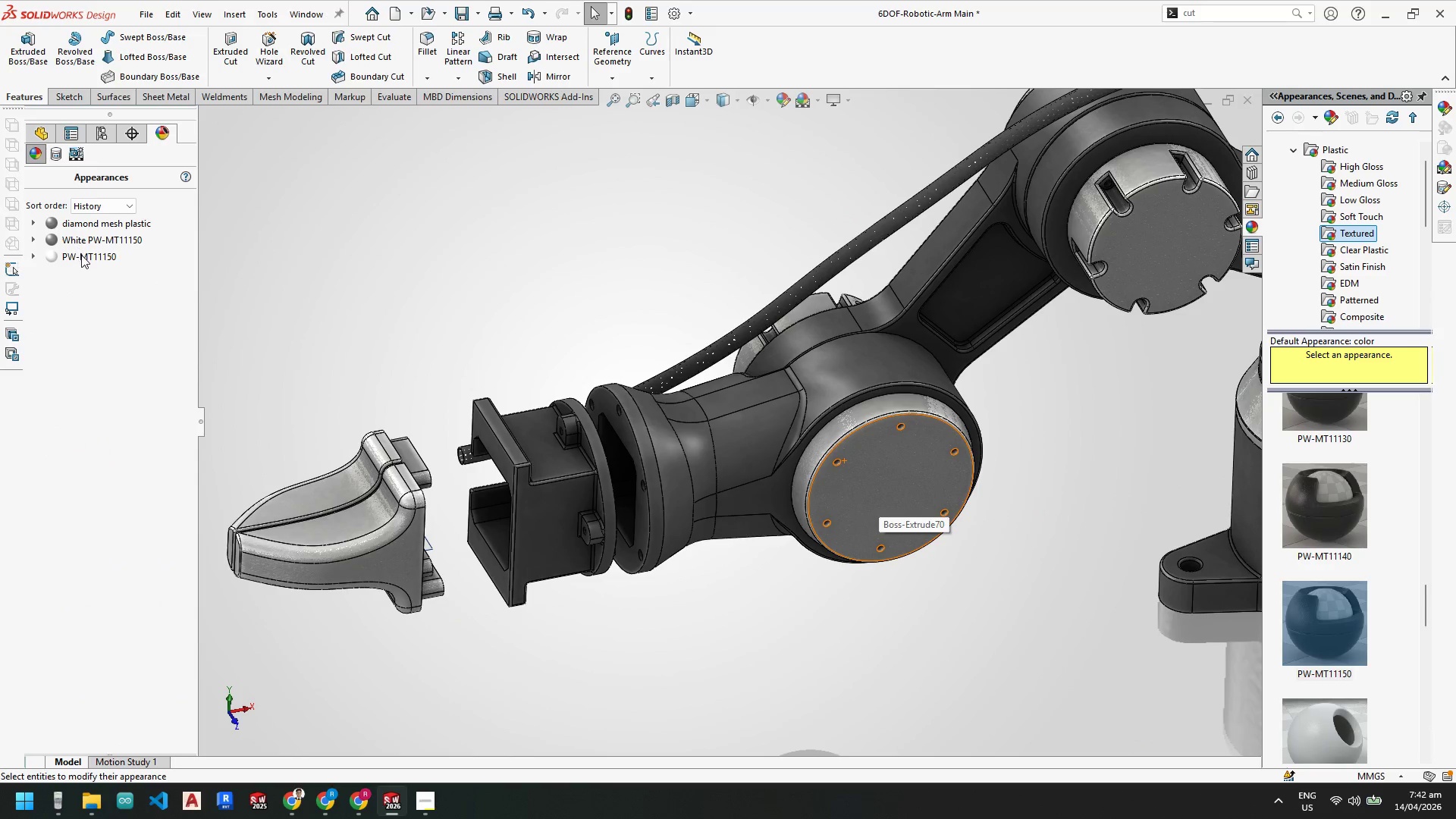 
left_click([80, 255])
 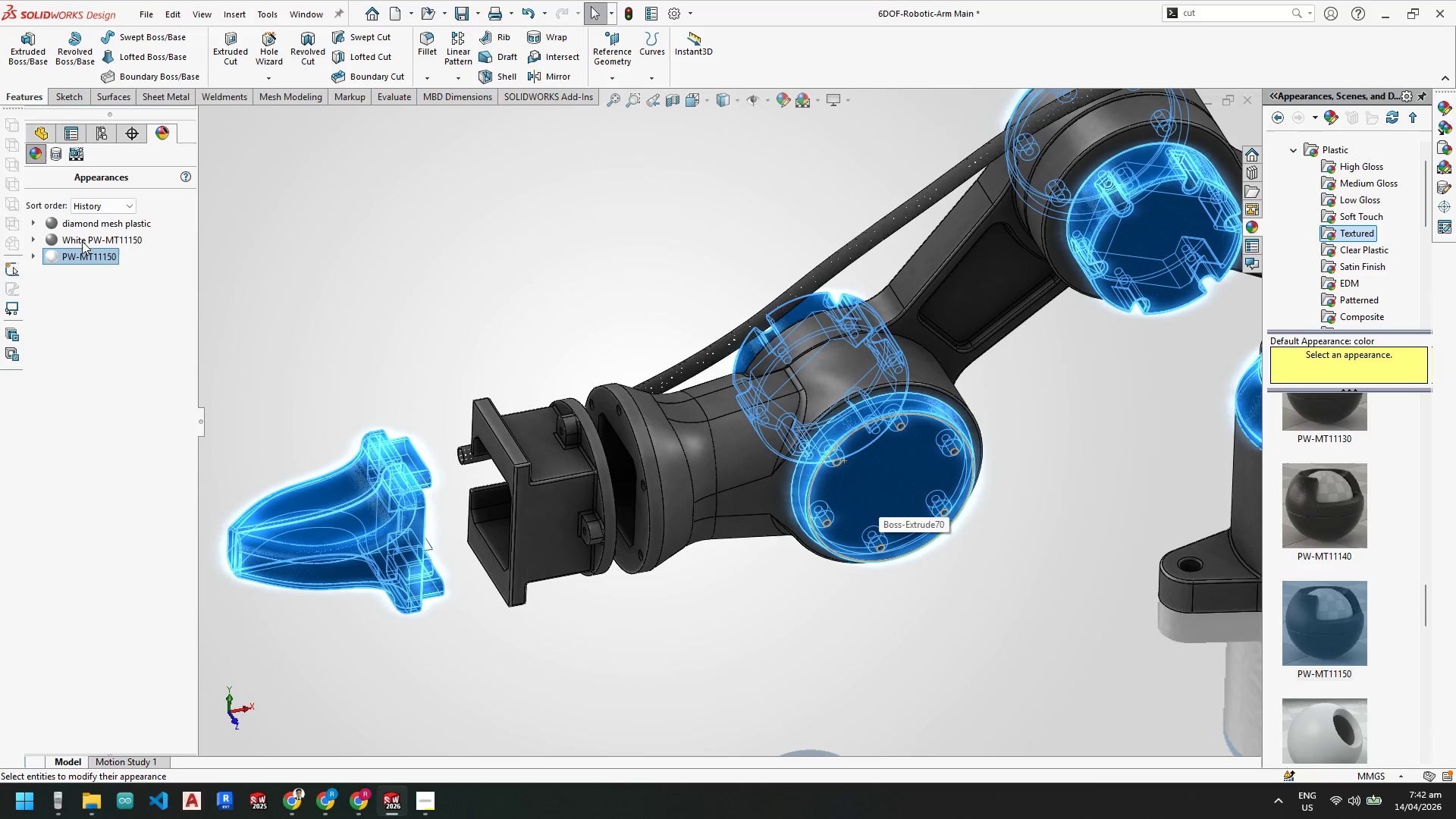 
right_click([82, 235])
 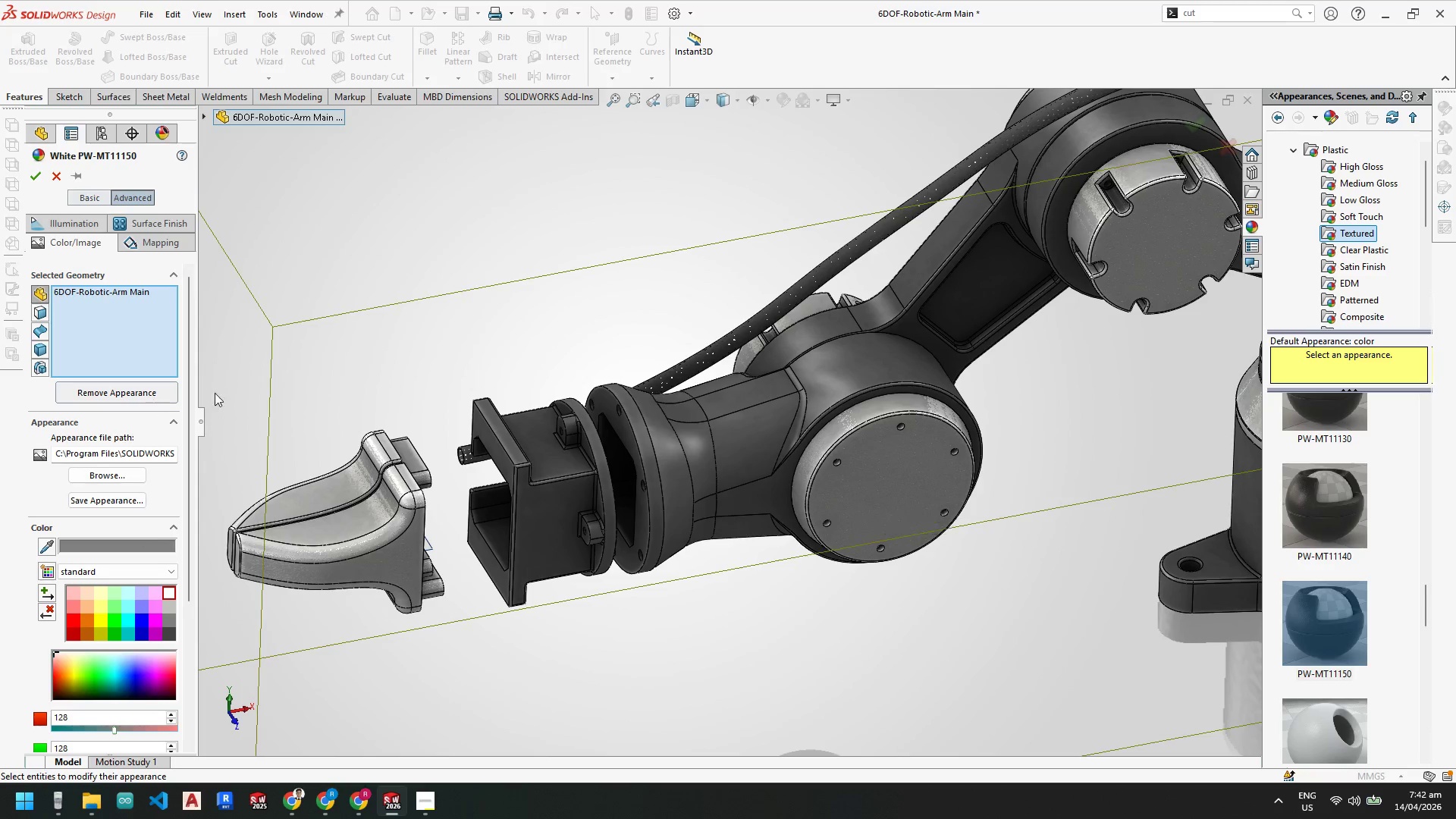 
wait(7.78)
 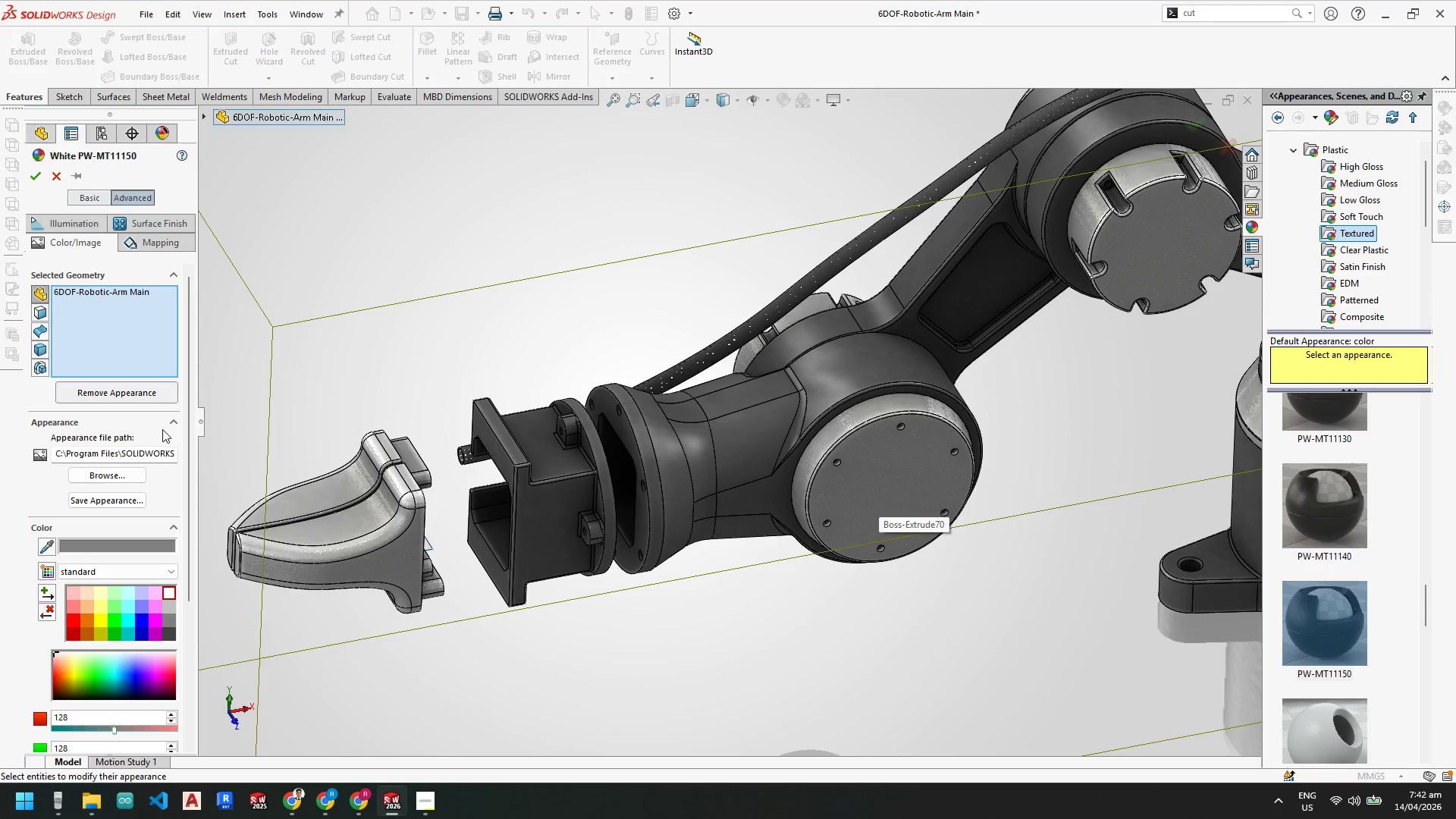 
left_click([77, 619])
 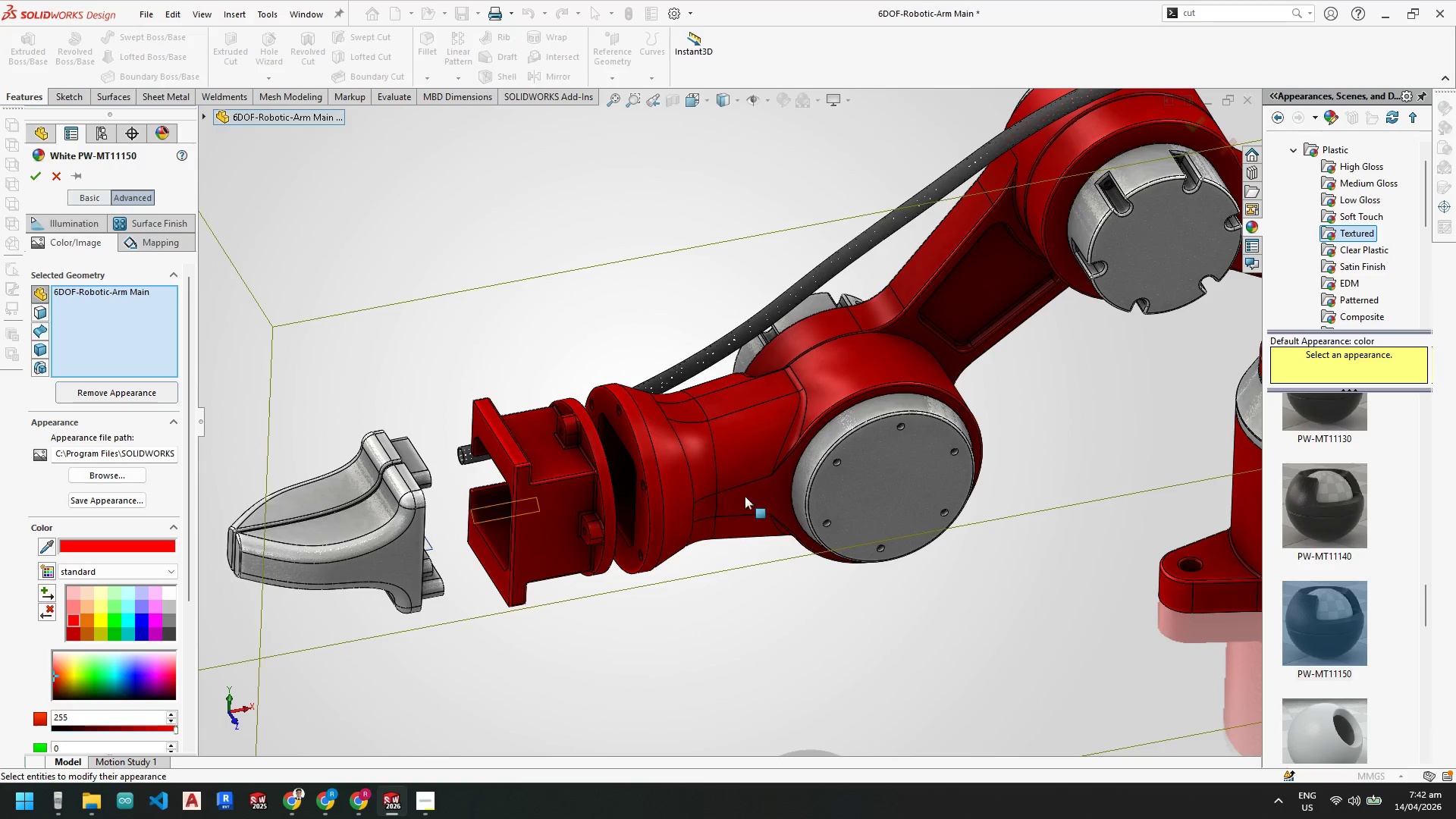 
scroll: coordinate [896, 379], scroll_direction: up, amount: 2.0
 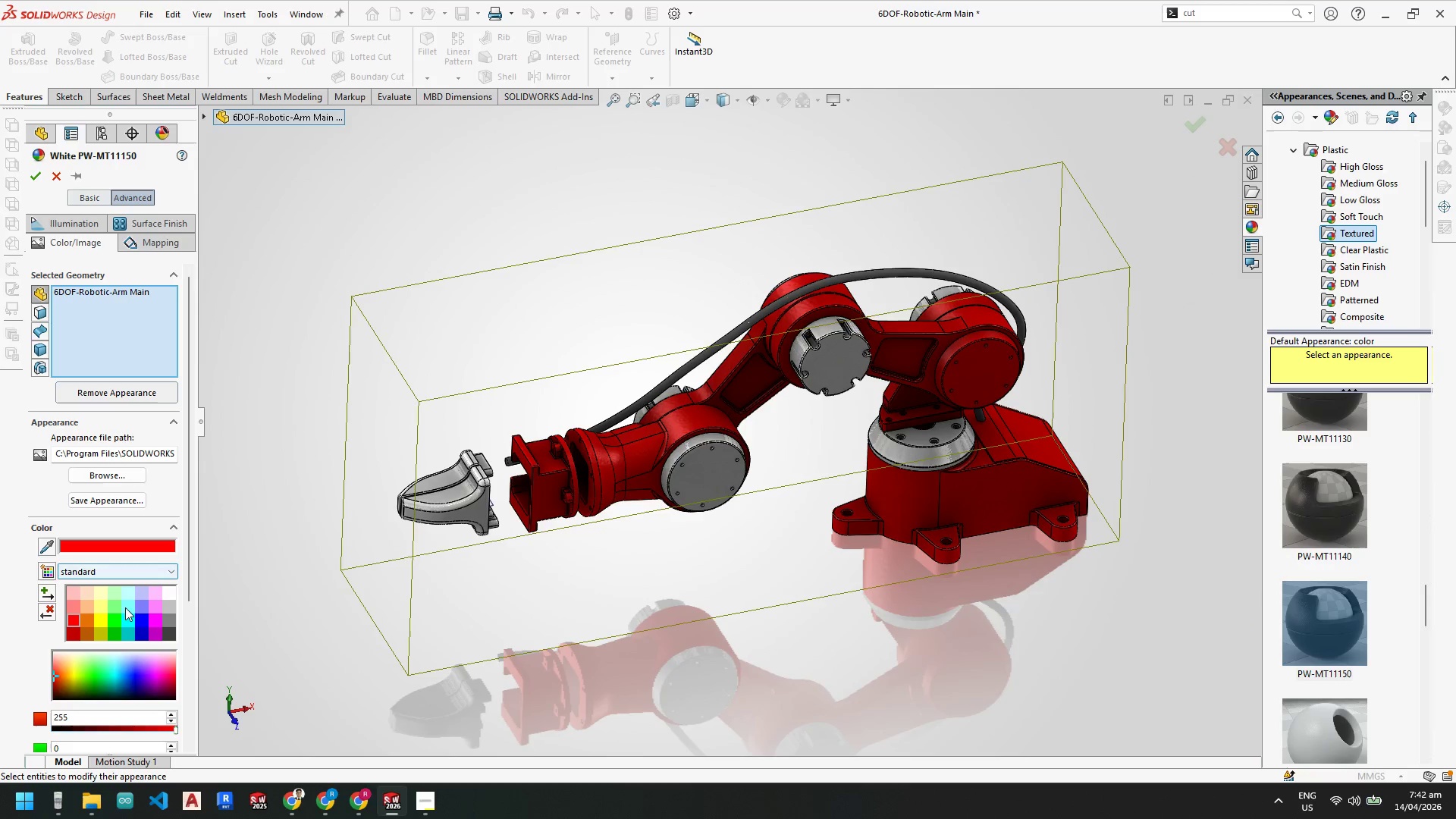 
left_click_drag(start_coordinate=[117, 676], to_coordinate=[34, 675])
 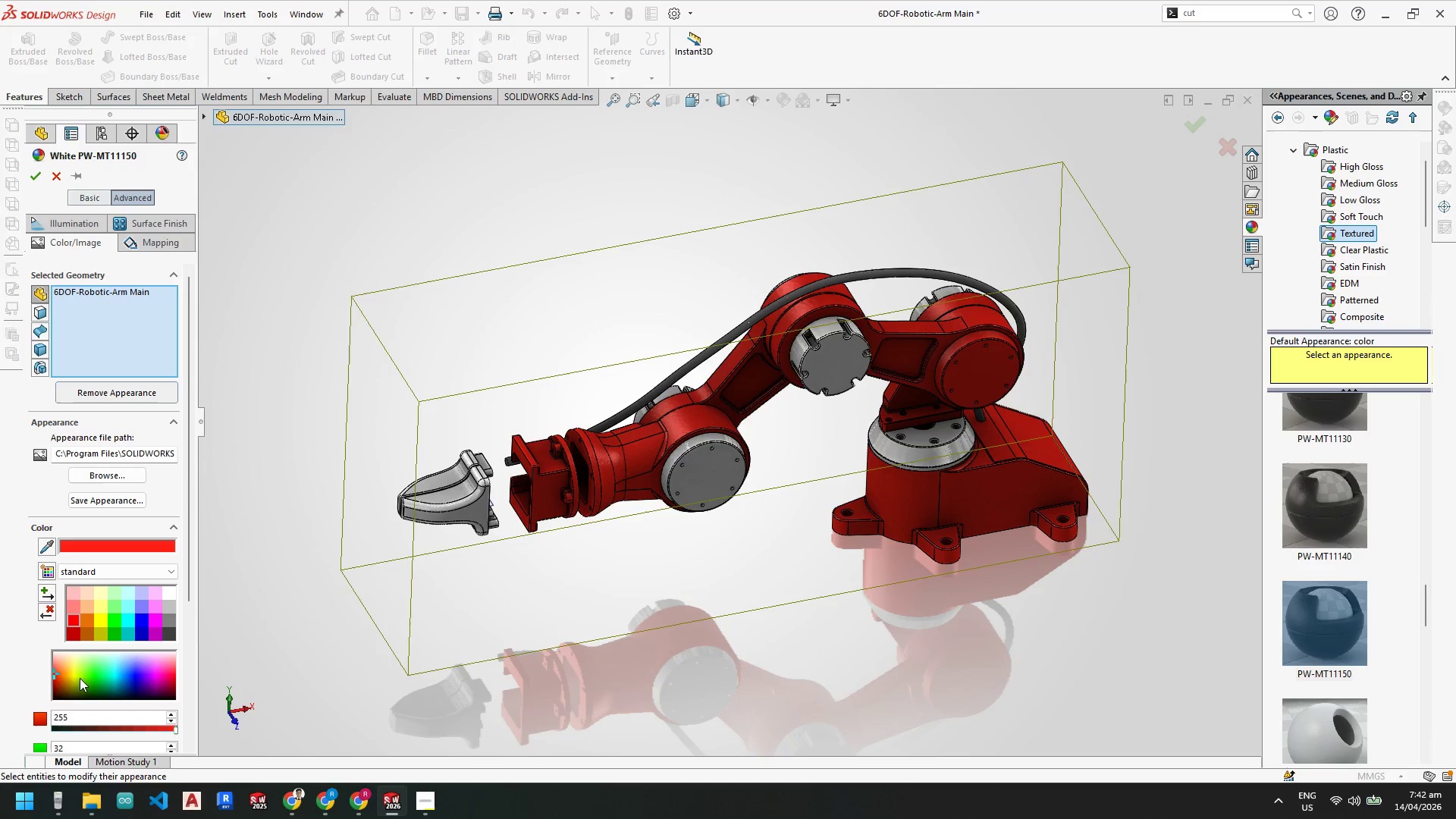 
left_click_drag(start_coordinate=[55, 673], to_coordinate=[54, 677])
 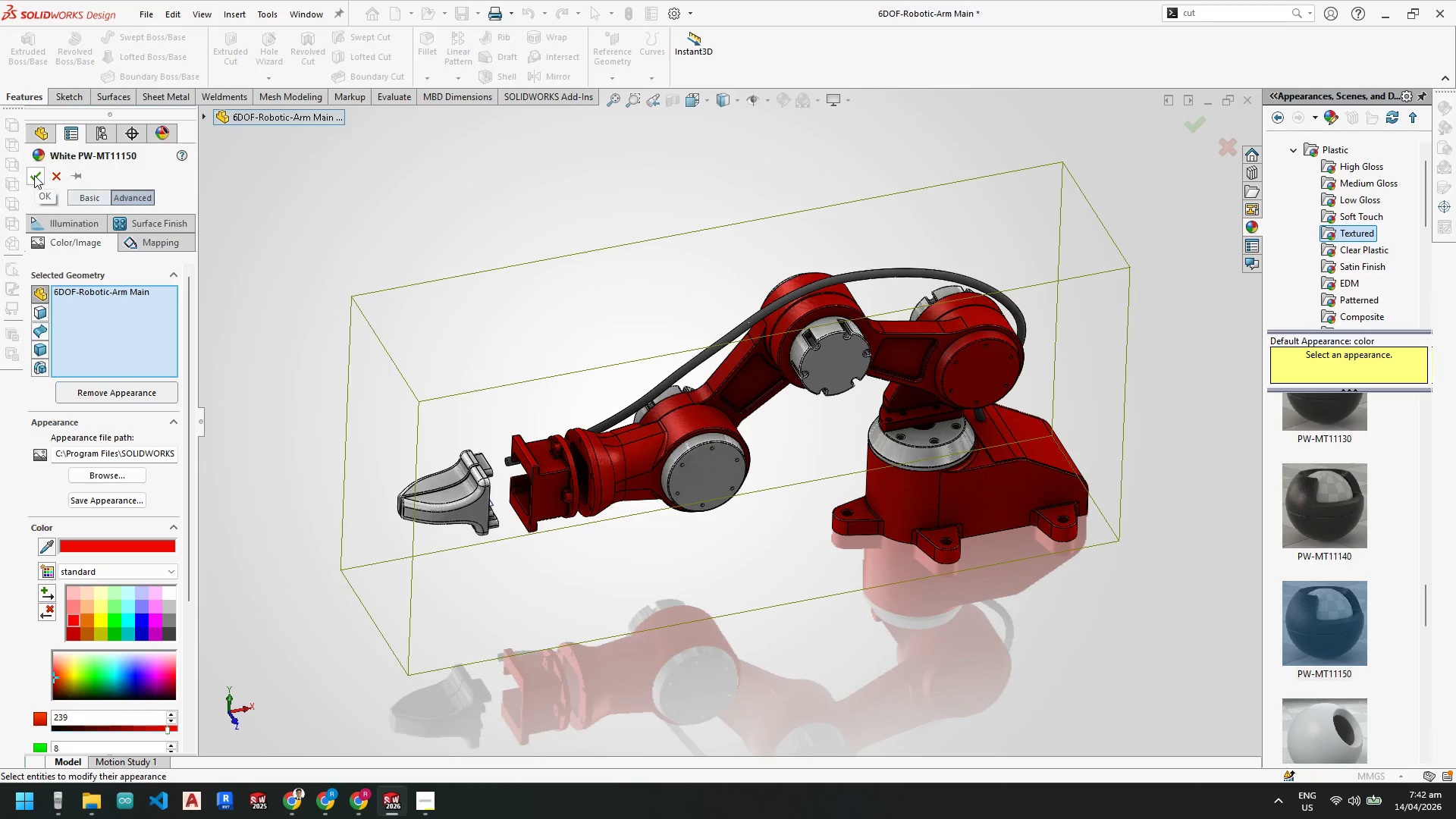 
left_click([34, 175])
 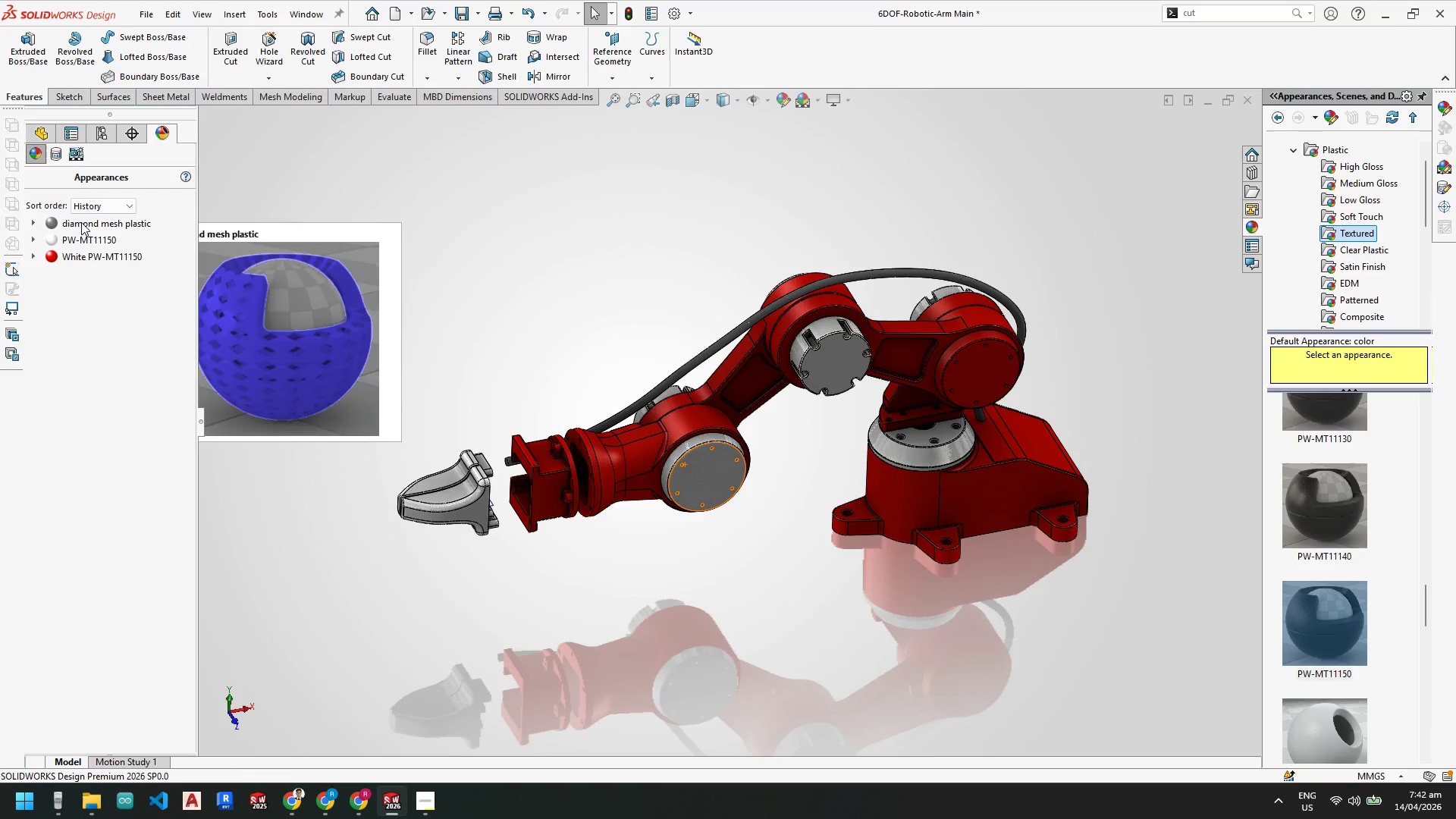 
double_click([77, 241])
 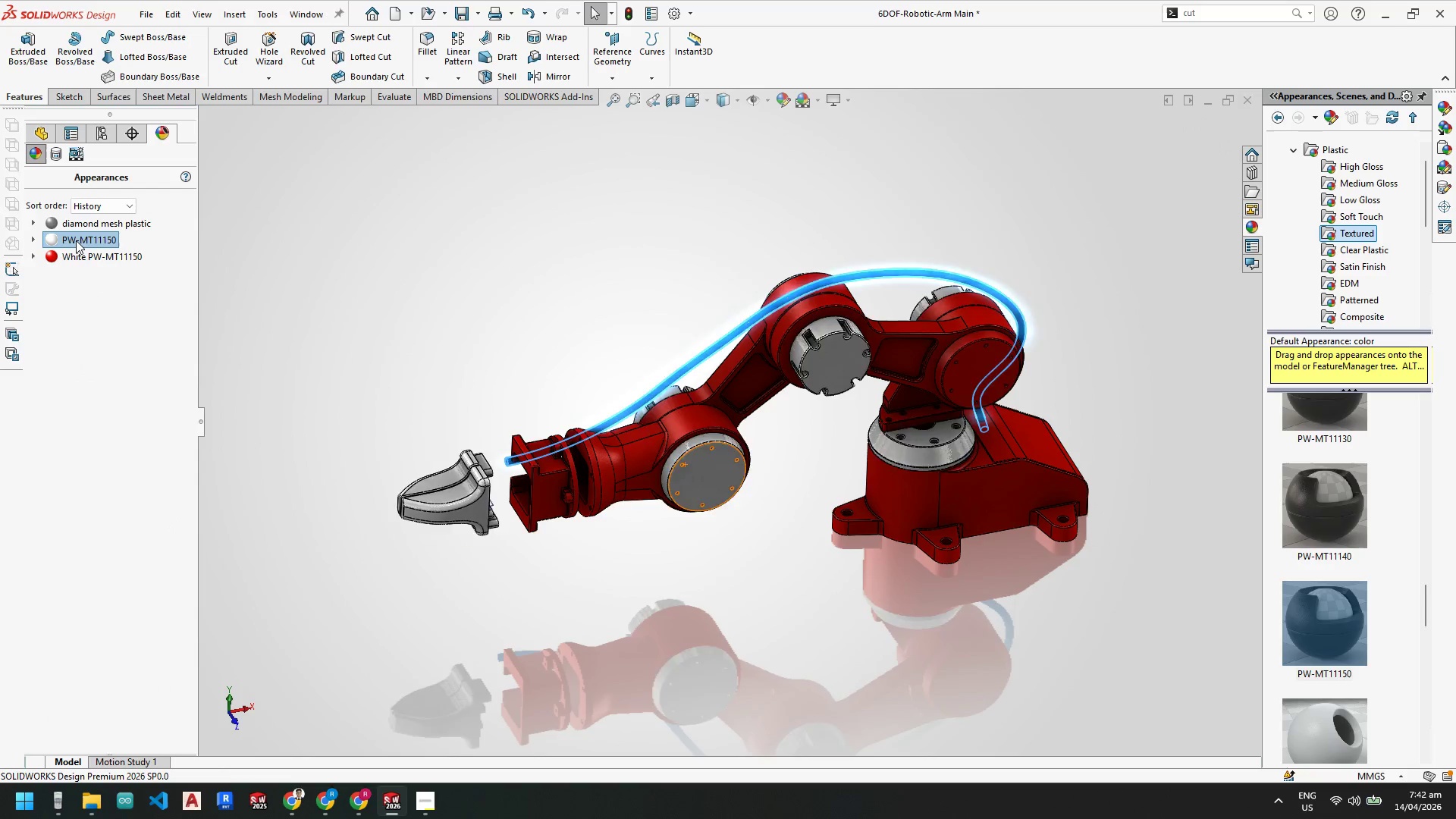 
right_click([76, 240])
 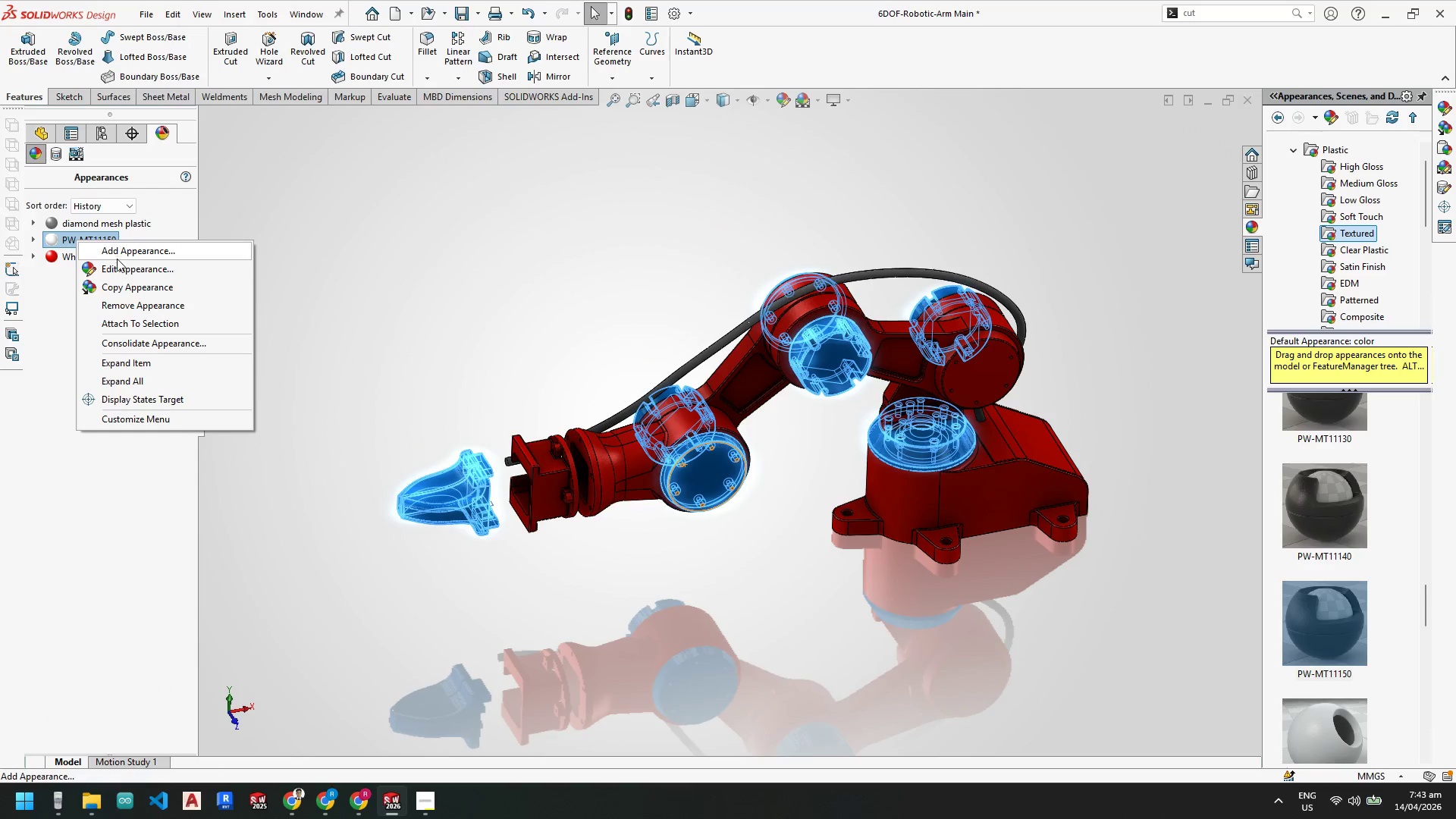 
left_click([121, 275])
 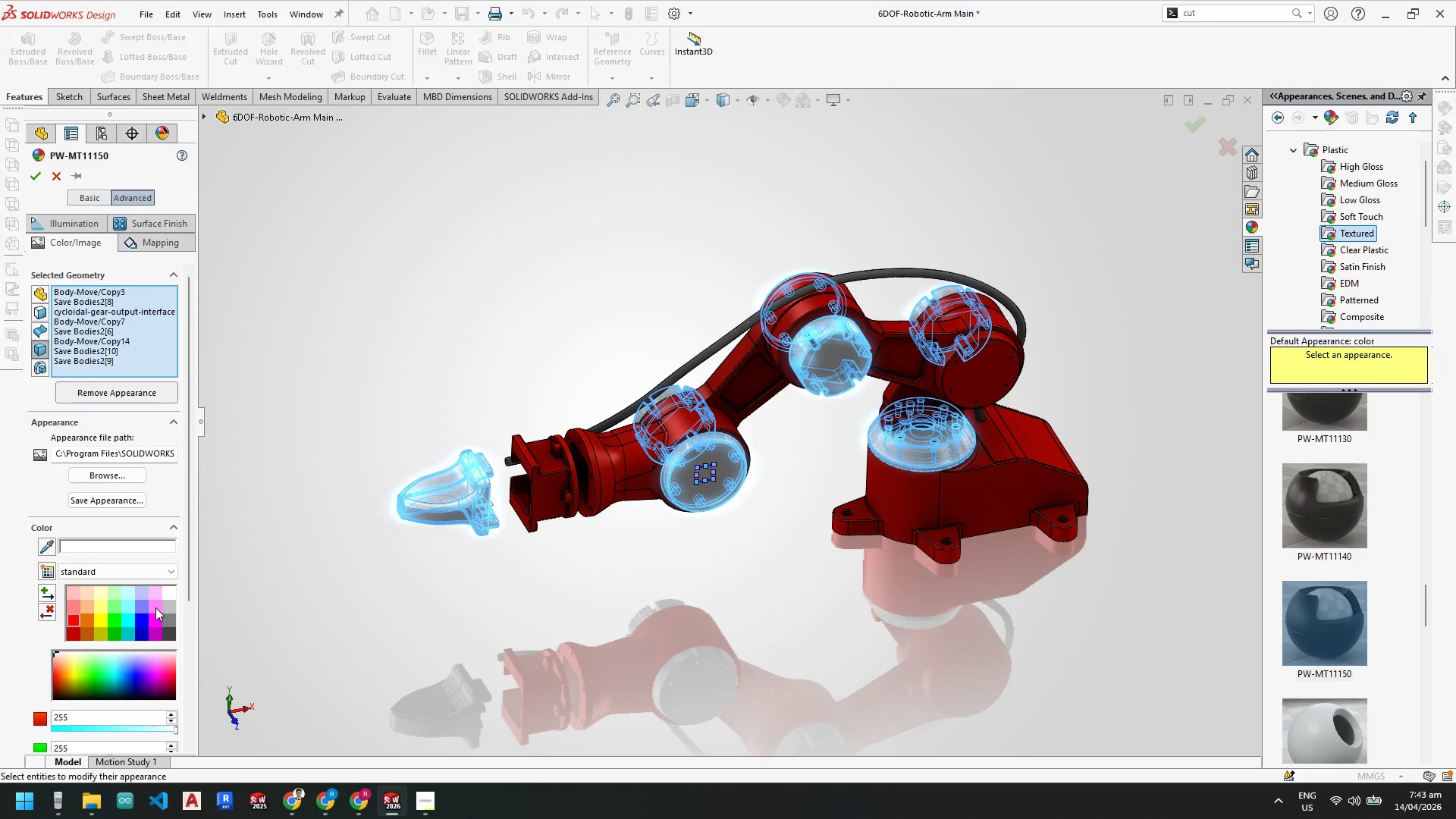 
left_click([167, 634])
 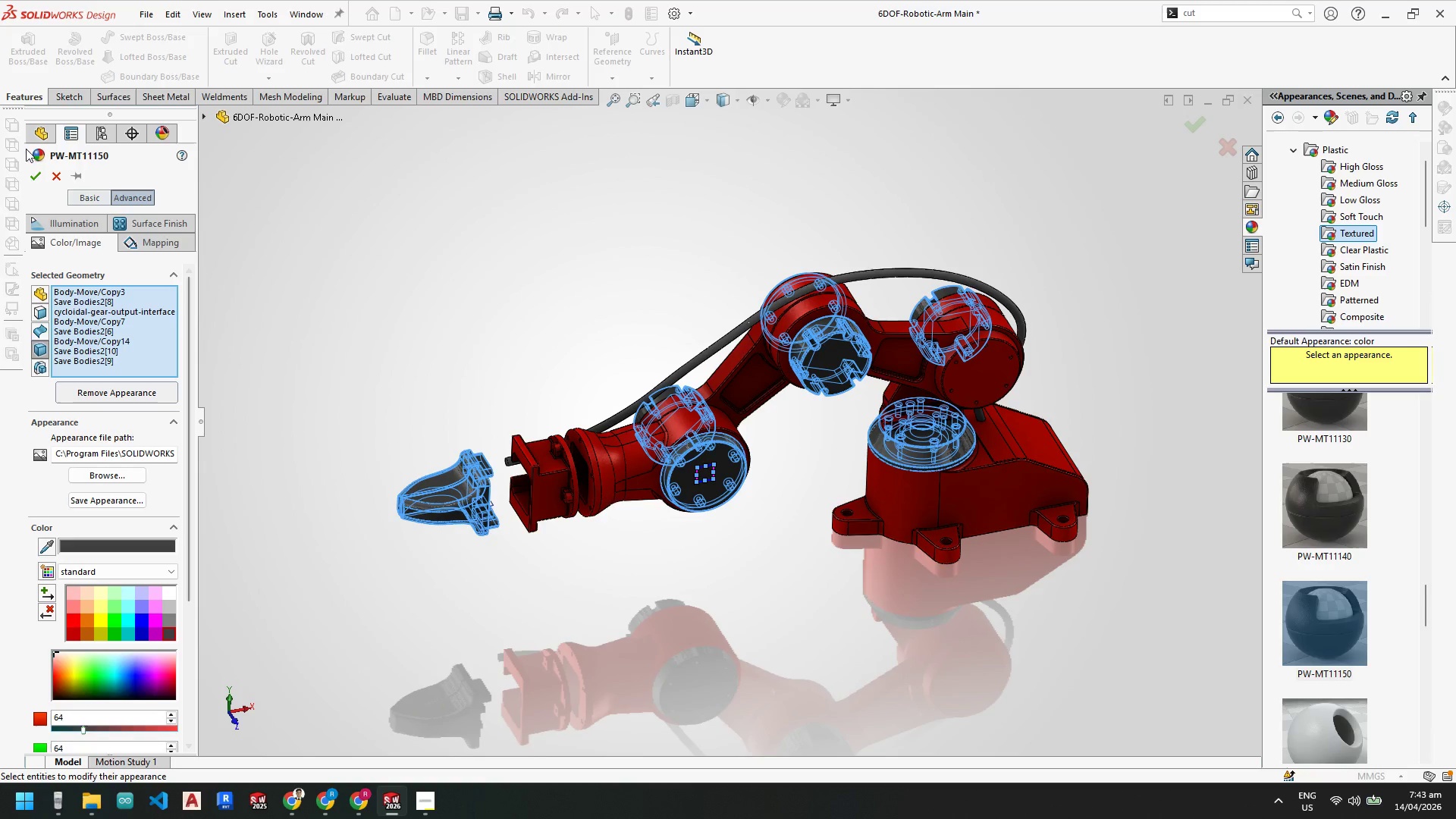 
left_click([34, 178])
 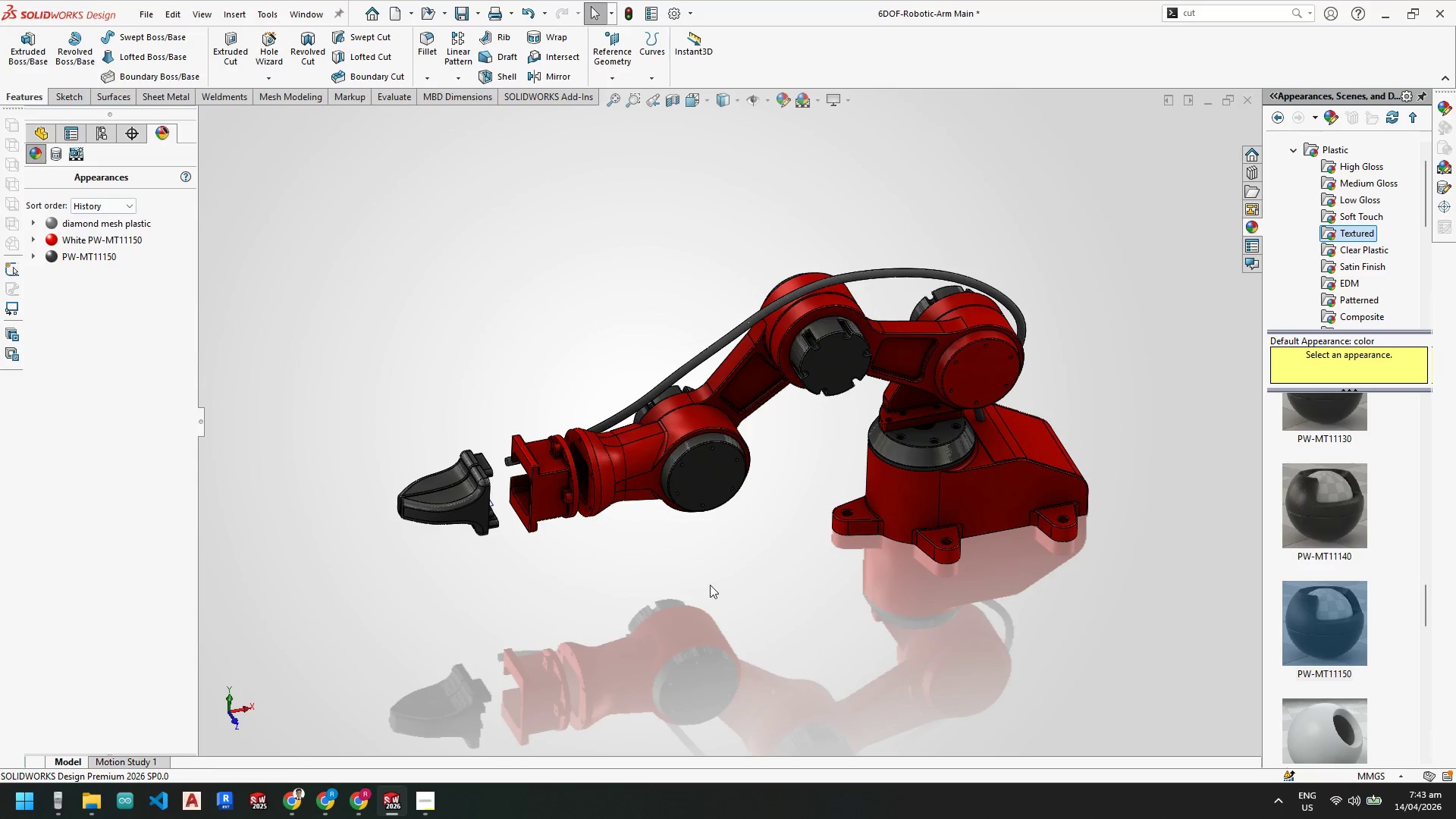 
scroll: coordinate [756, 561], scroll_direction: up, amount: 1.0
 